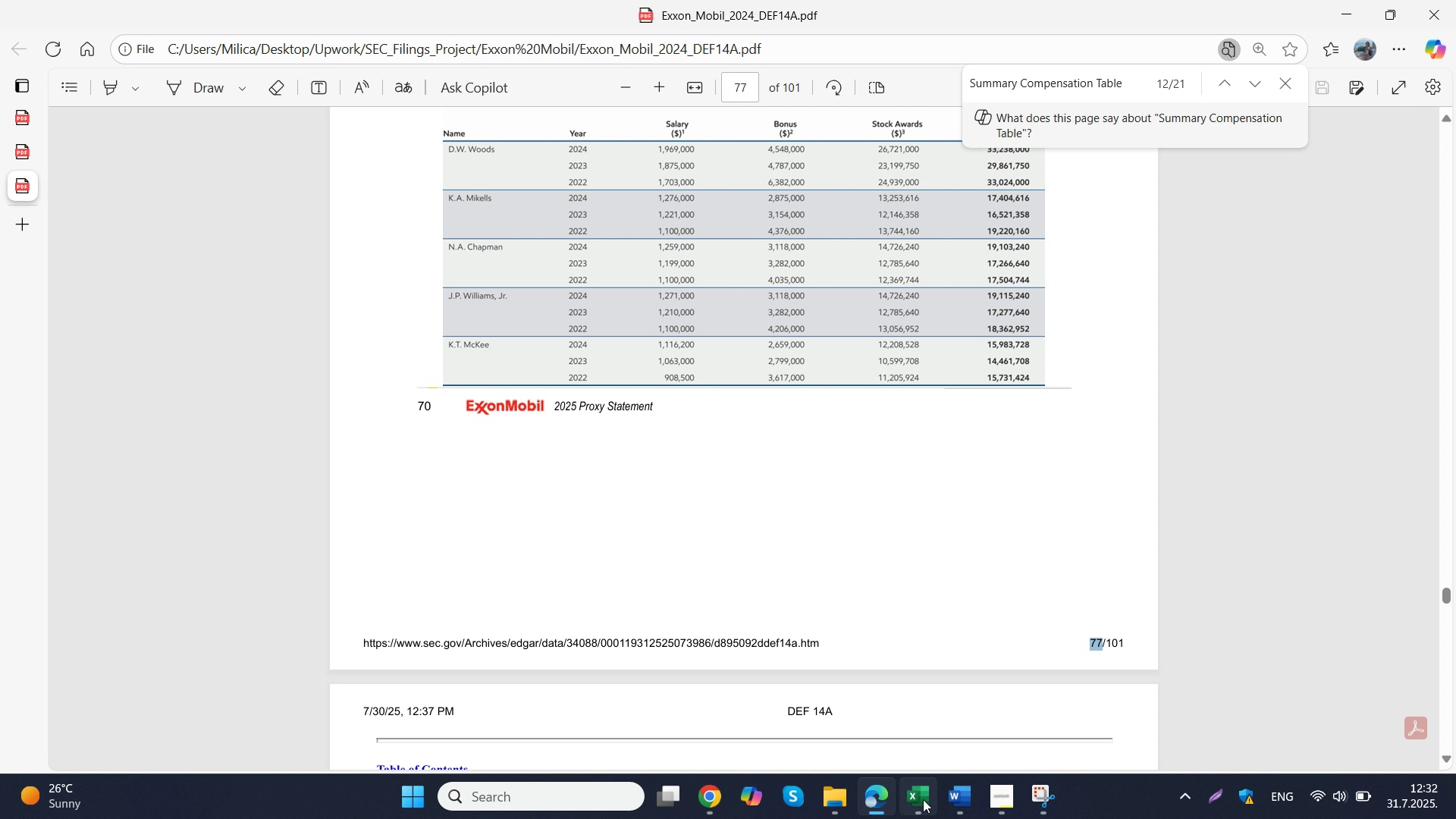 
left_click([924, 799])
 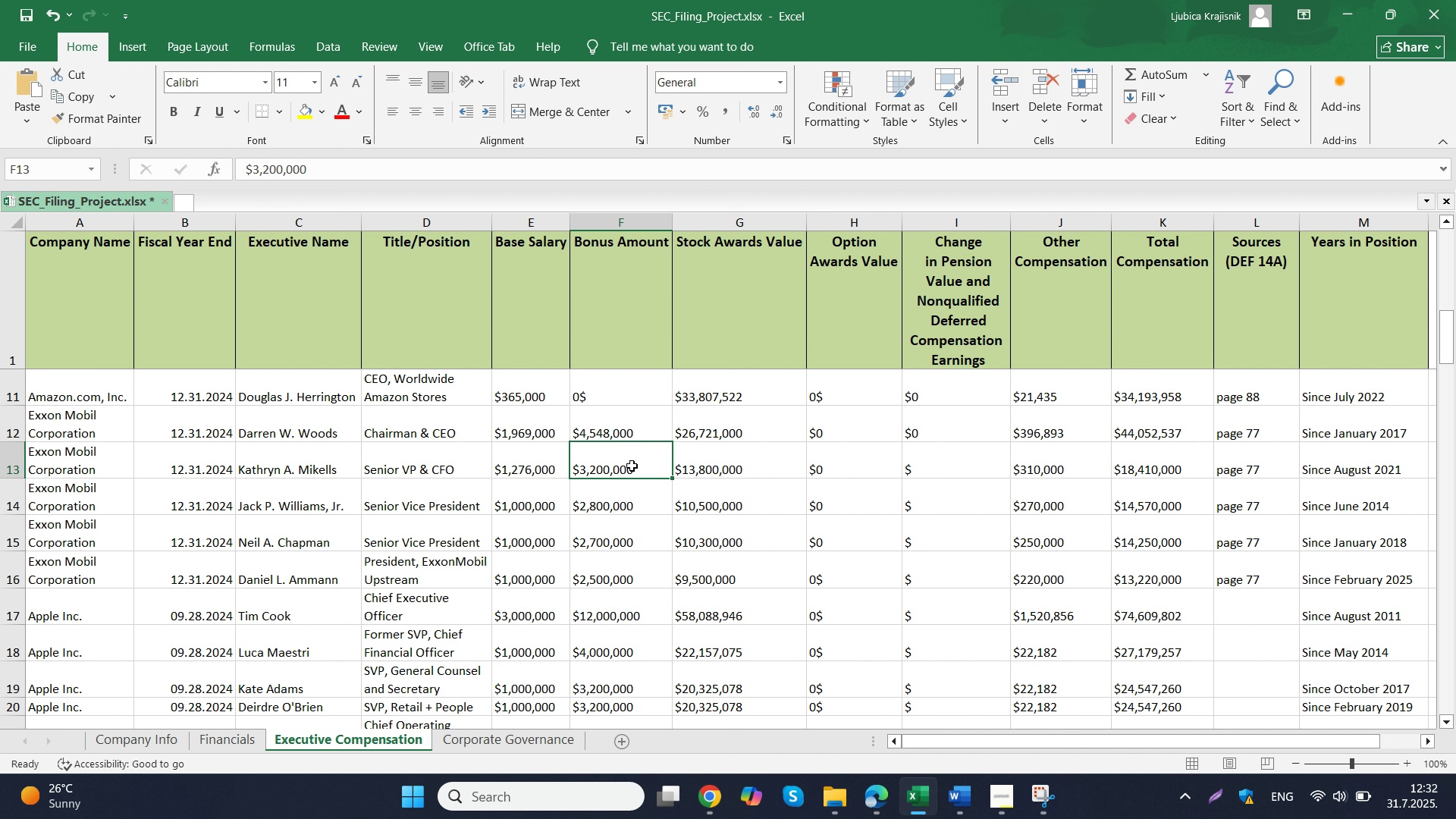 
double_click([632, 466])
 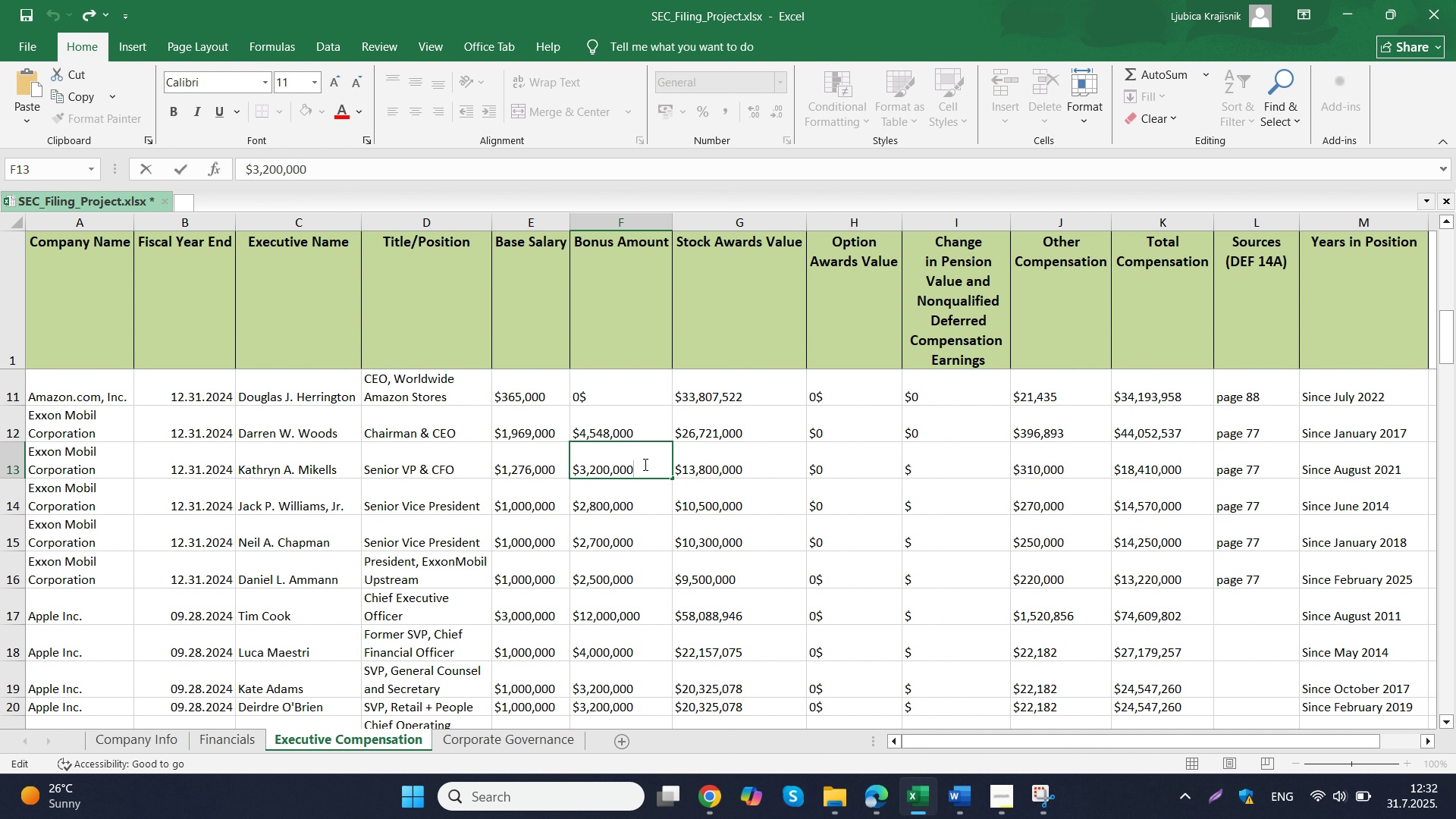 
left_click_drag(start_coordinate=[644, 464], to_coordinate=[572, 467])
 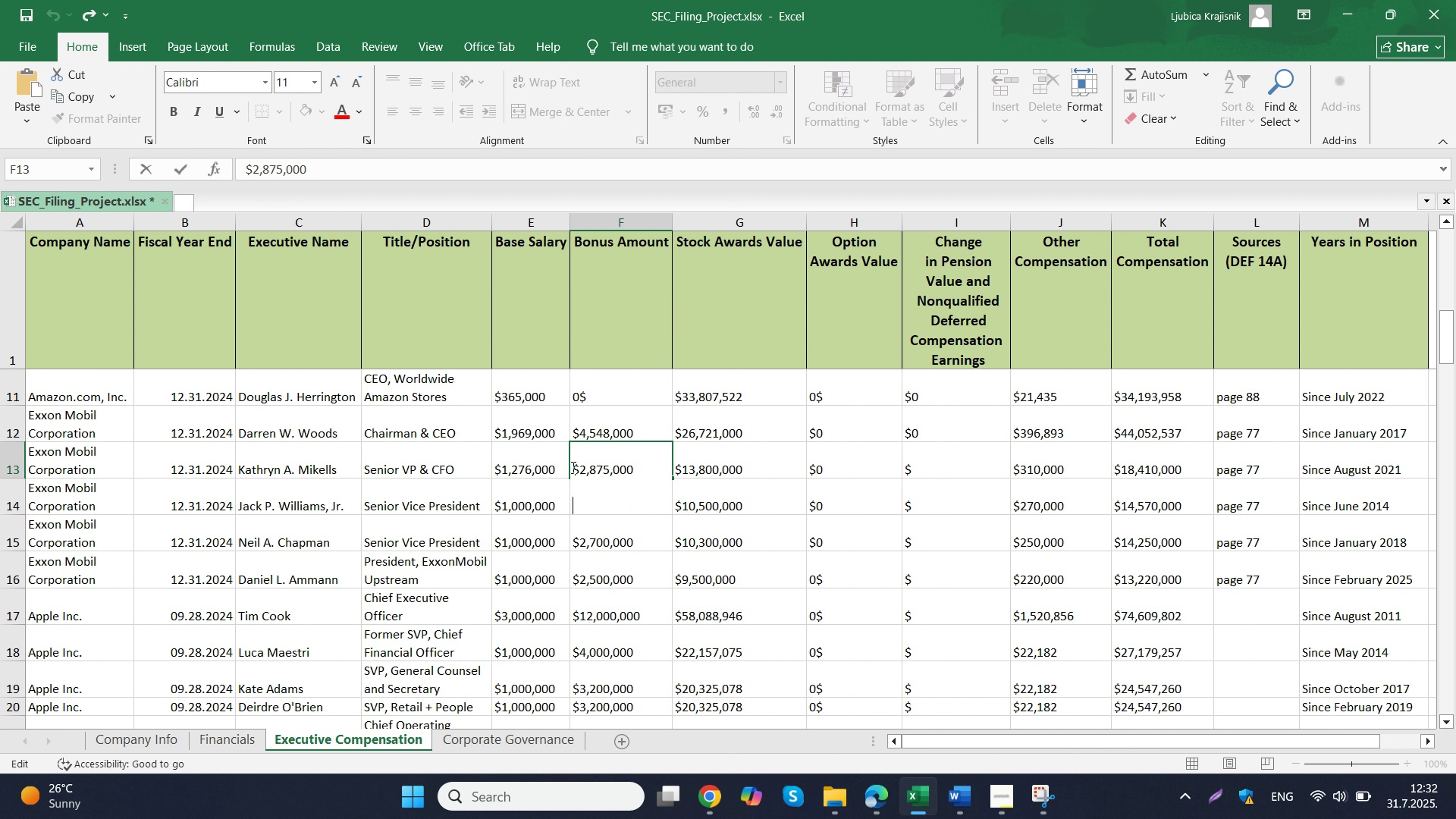 
key(Control+ControlLeft)
 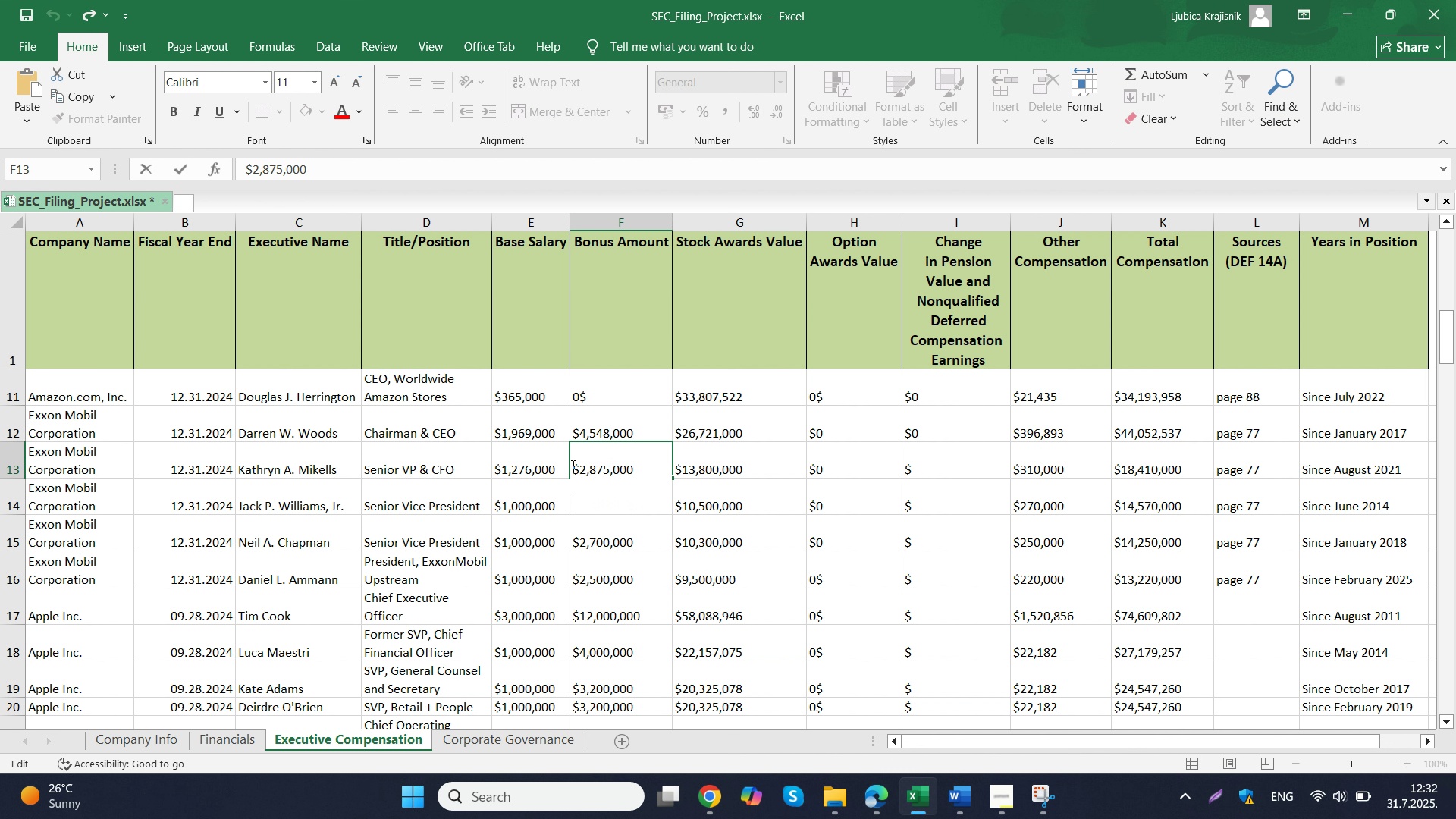 
key(Control+V)
 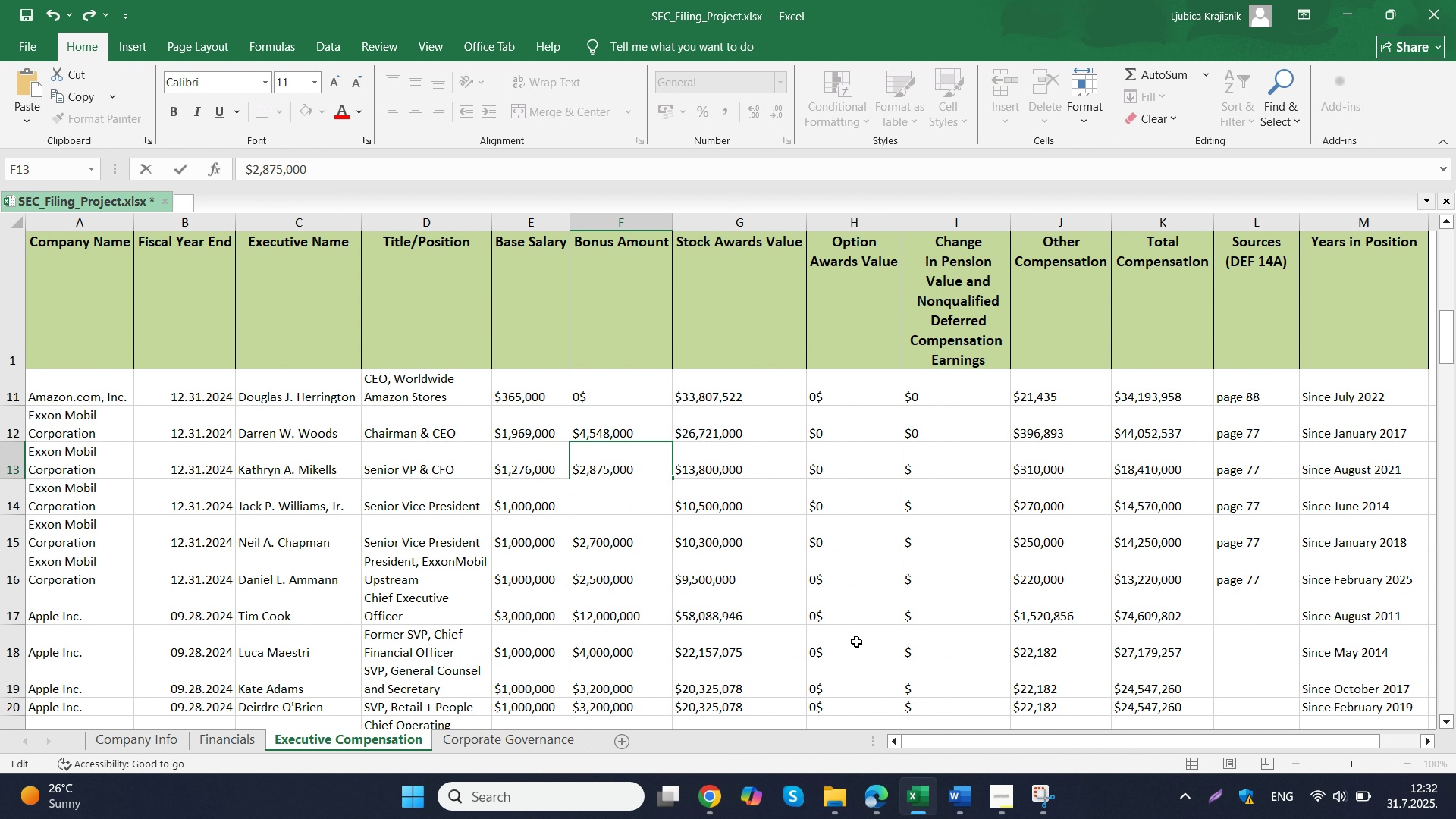 
key(Backspace)
 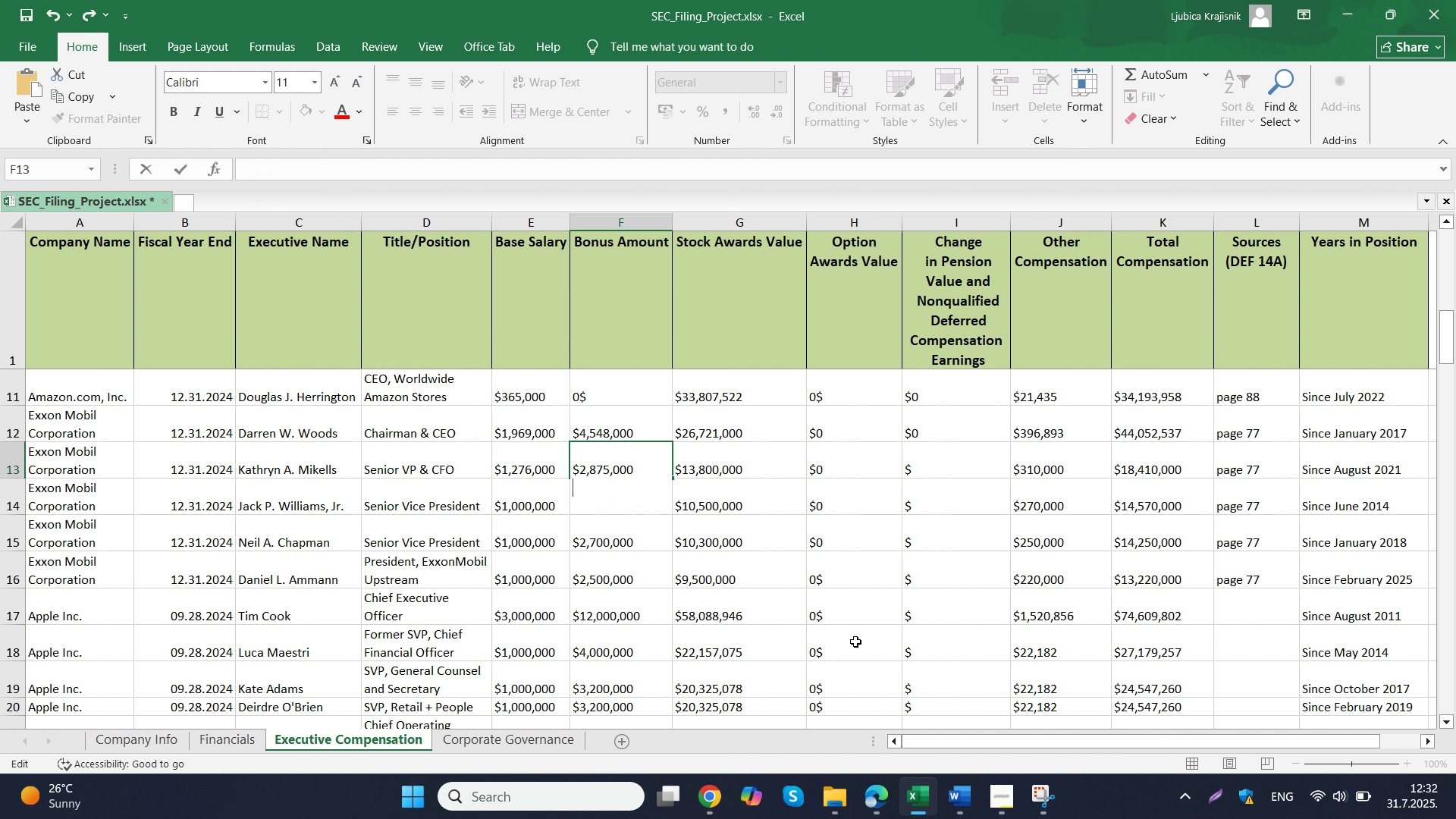 
key(Backspace)
 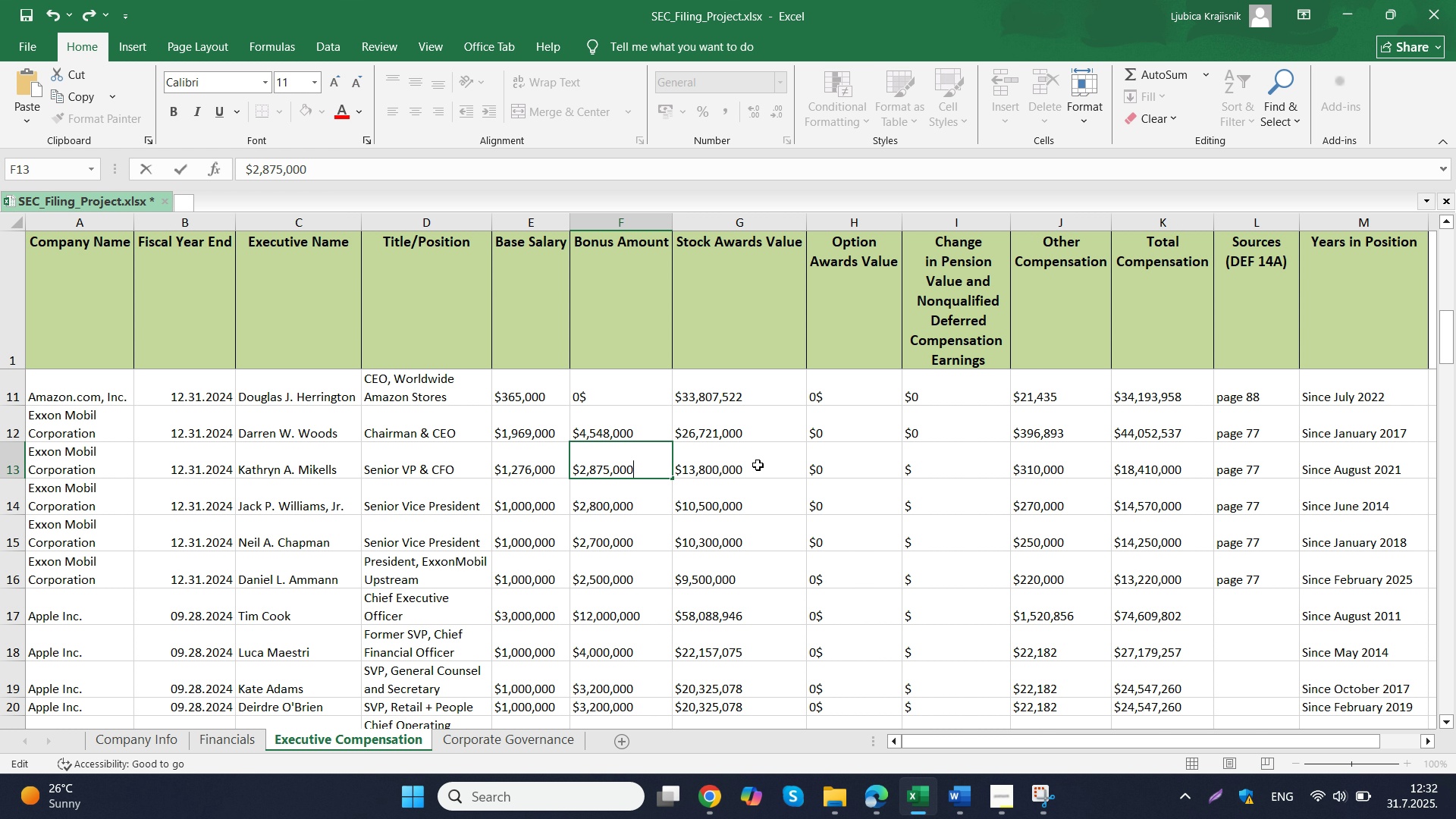 
left_click([758, 463])
 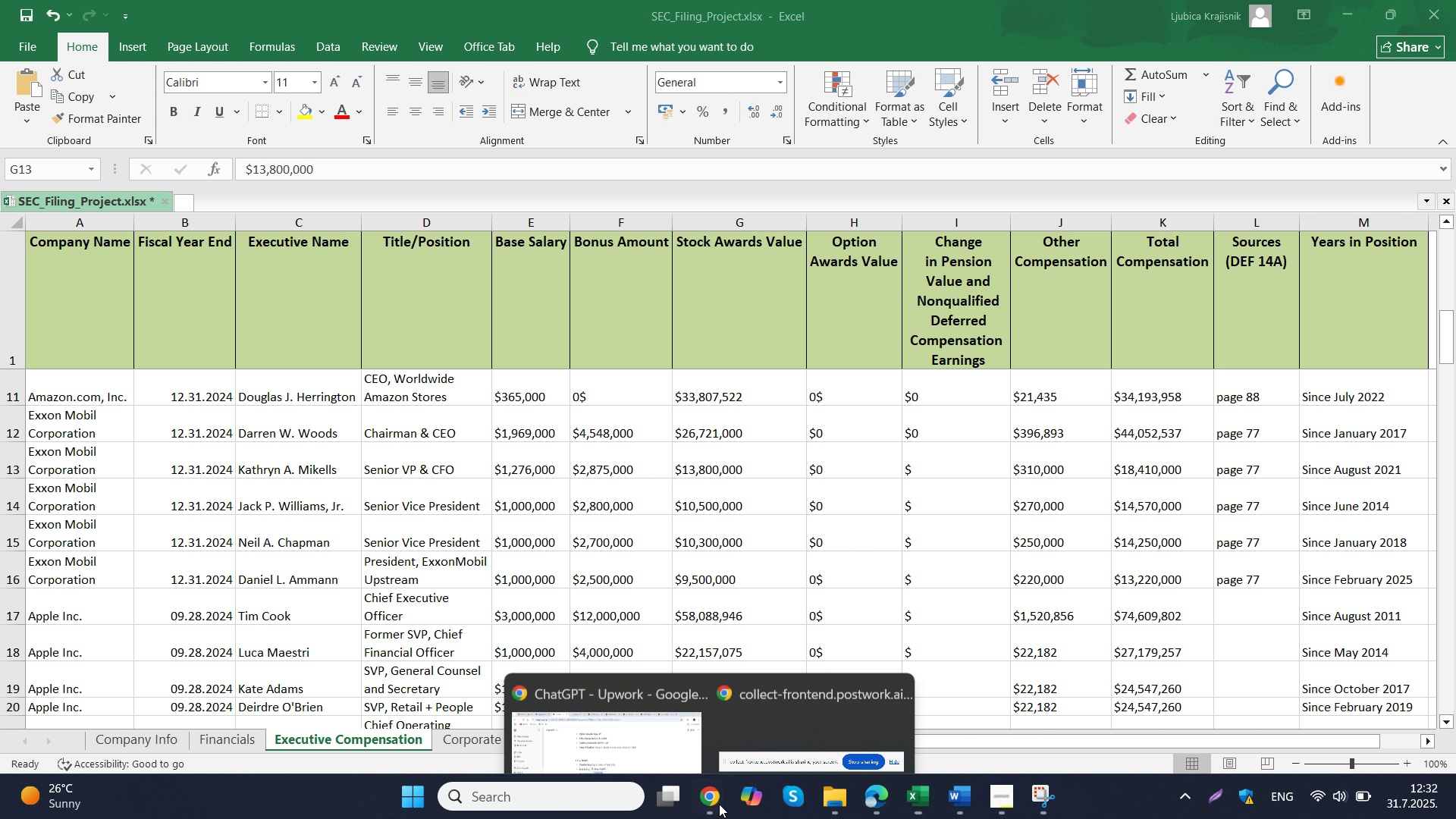 
double_click([666, 717])
 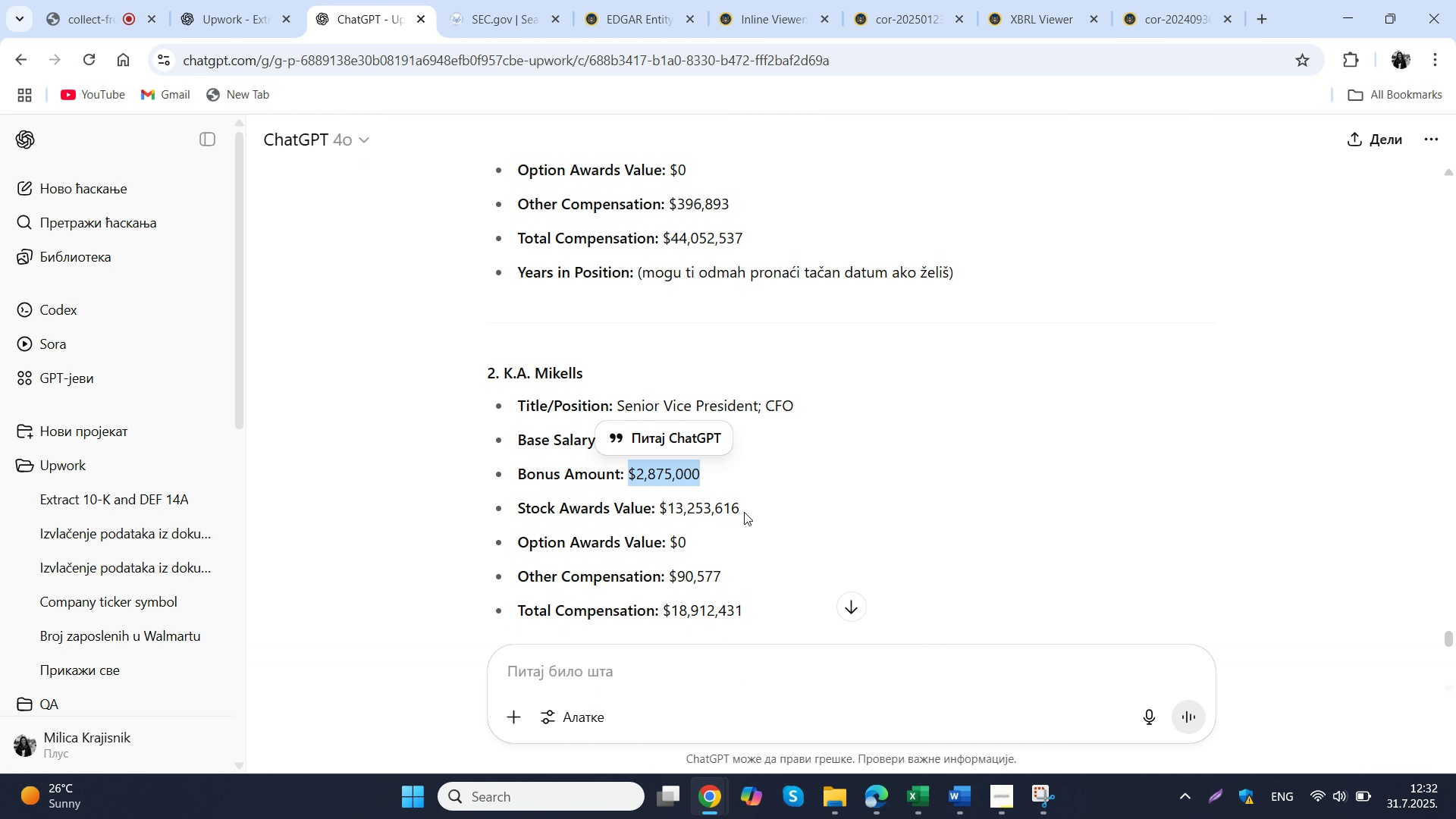 
left_click_drag(start_coordinate=[744, 510], to_coordinate=[657, 509])
 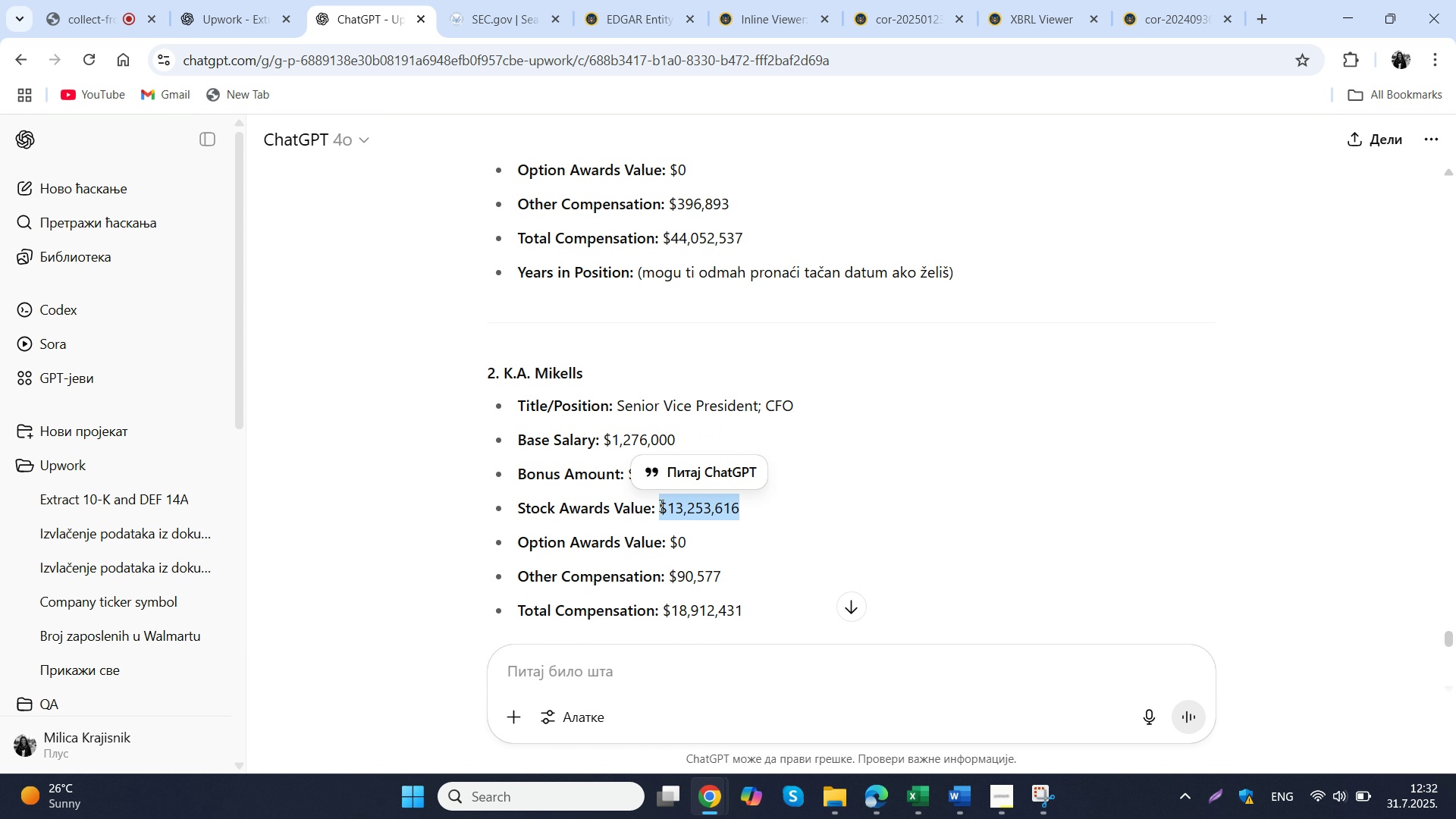 
key(Control+ControlLeft)
 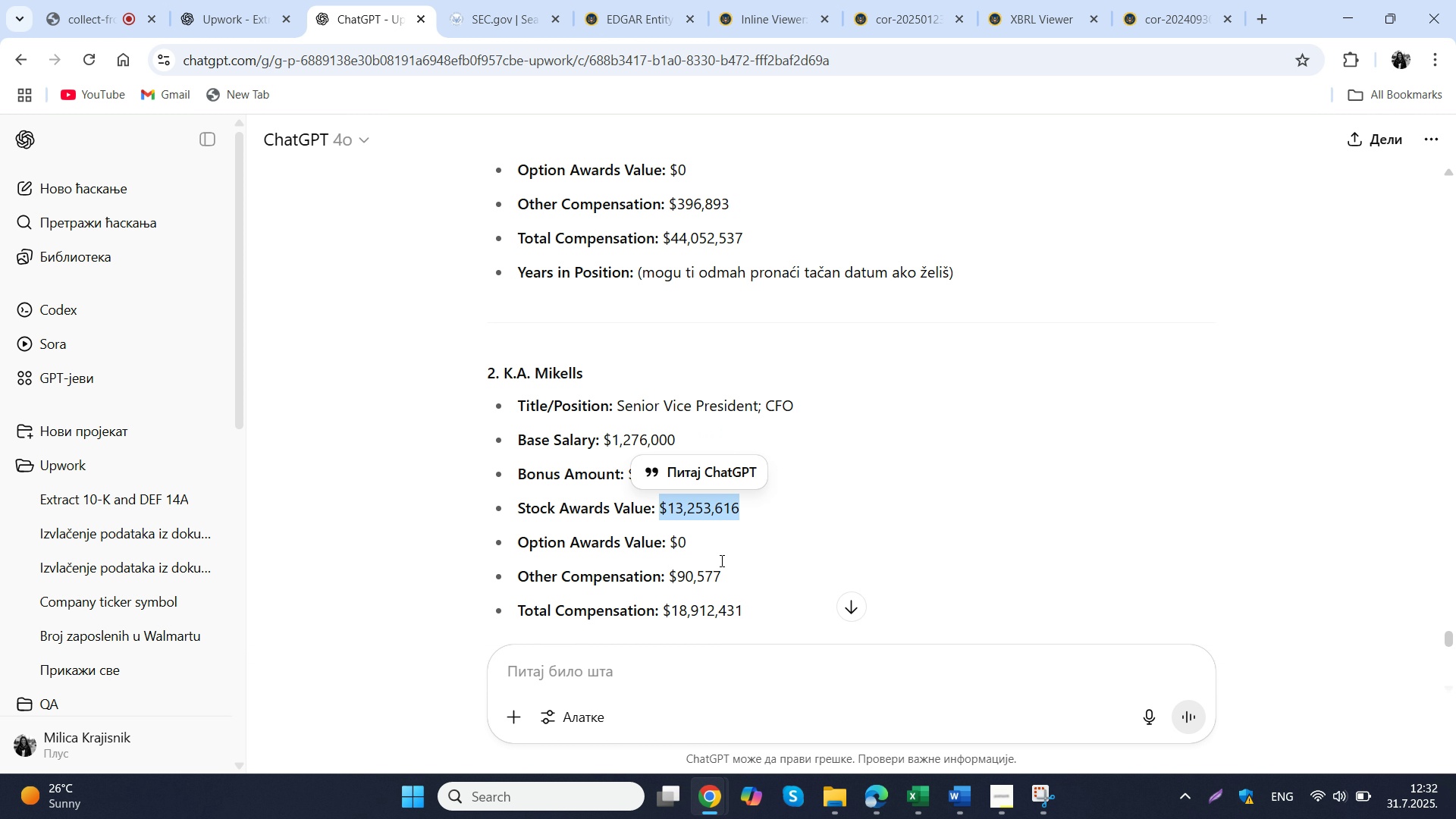 
key(Control+C)
 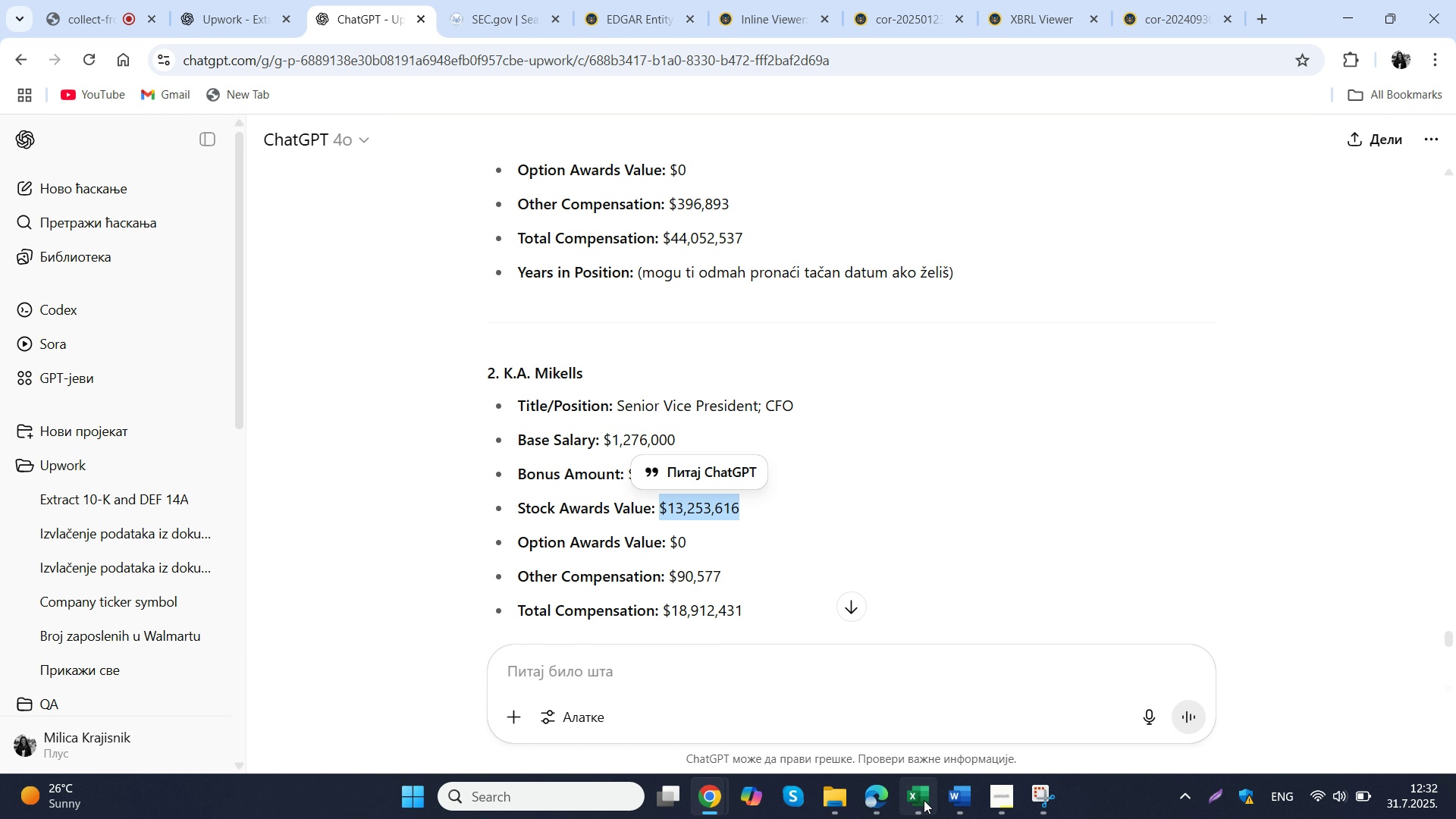 
left_click([924, 800])
 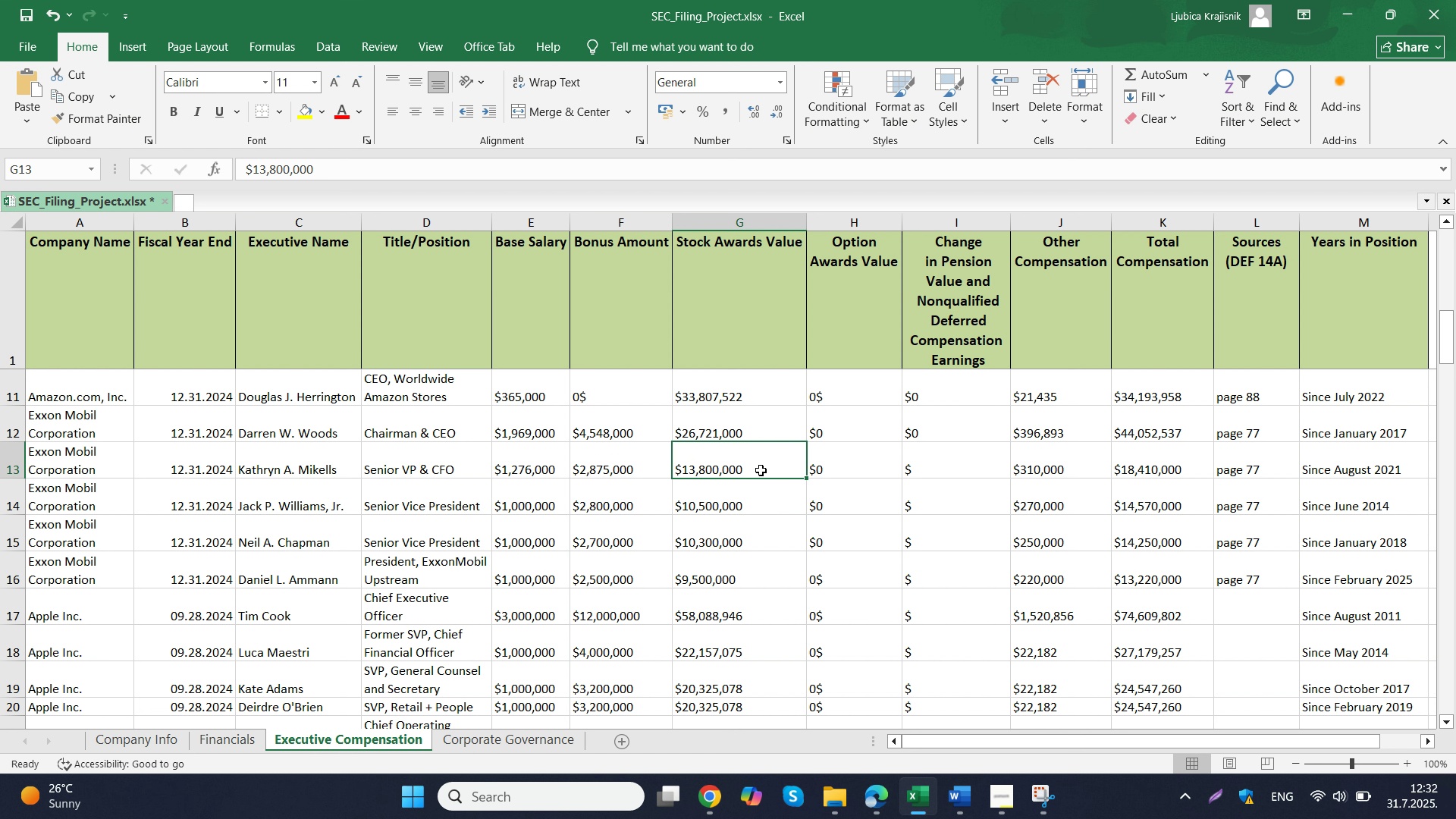 
double_click([761, 470])
 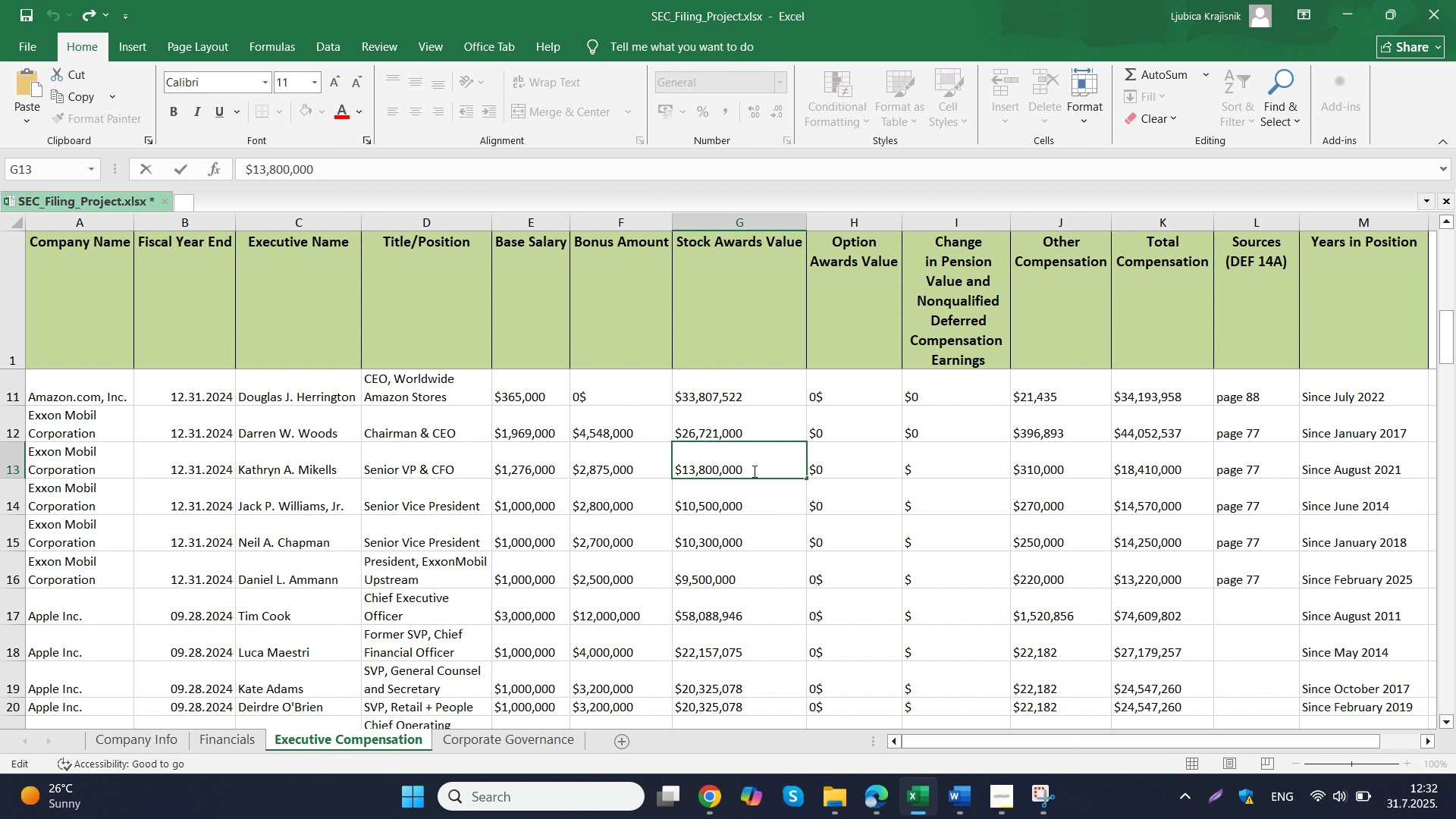 
left_click_drag(start_coordinate=[761, 469], to_coordinate=[670, 471])
 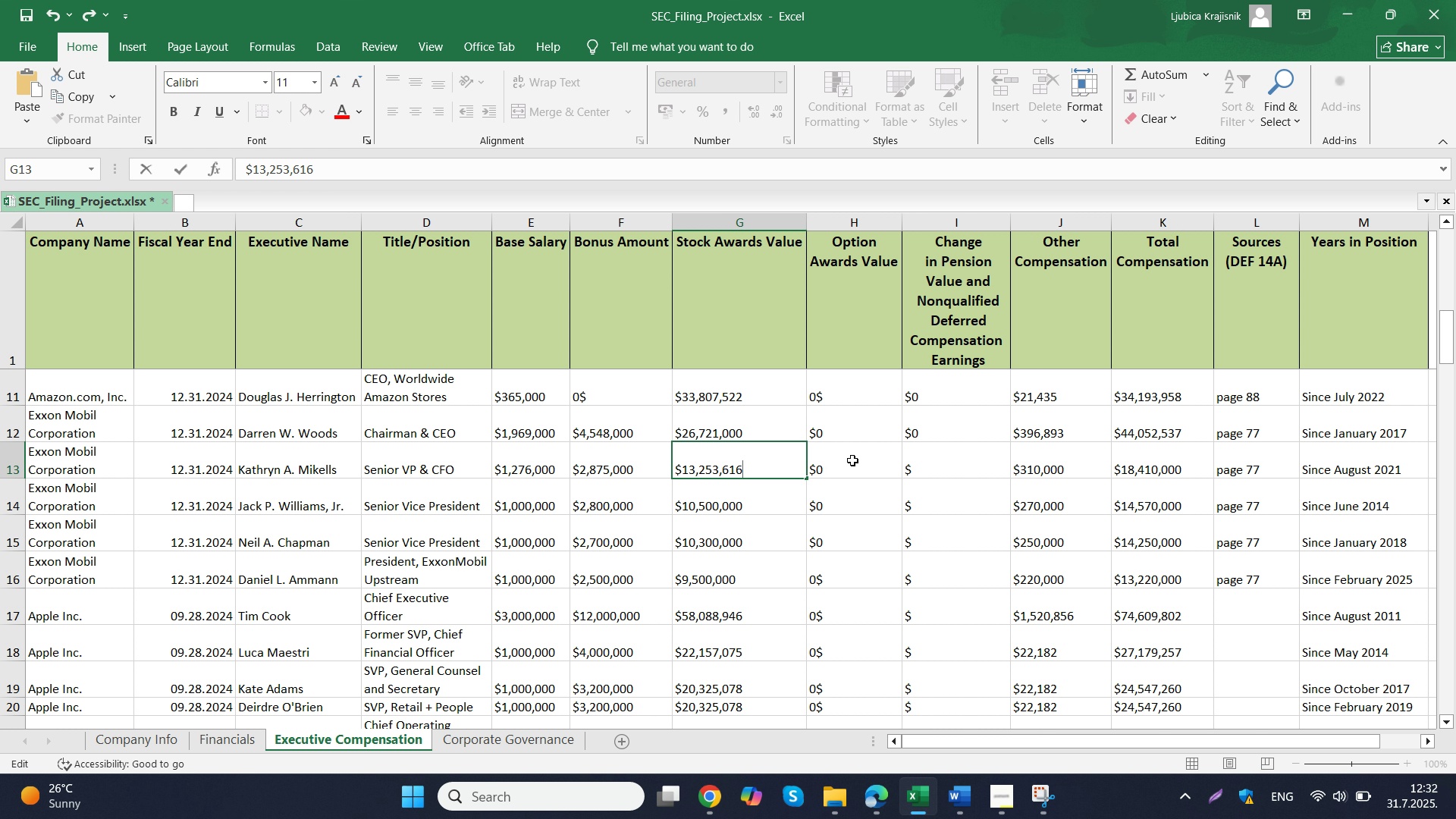 
key(Control+ControlLeft)
 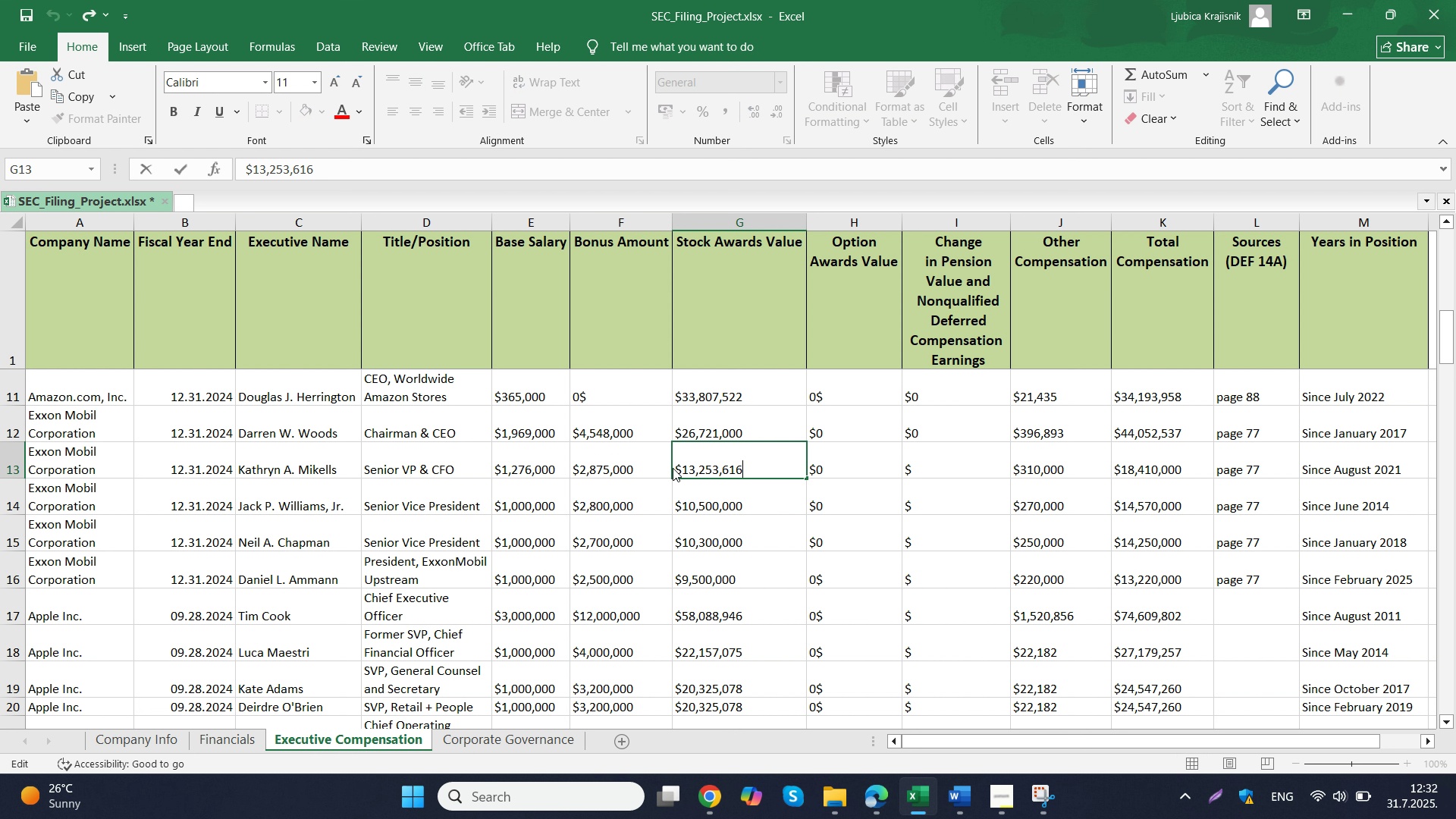 
key(Control+V)
 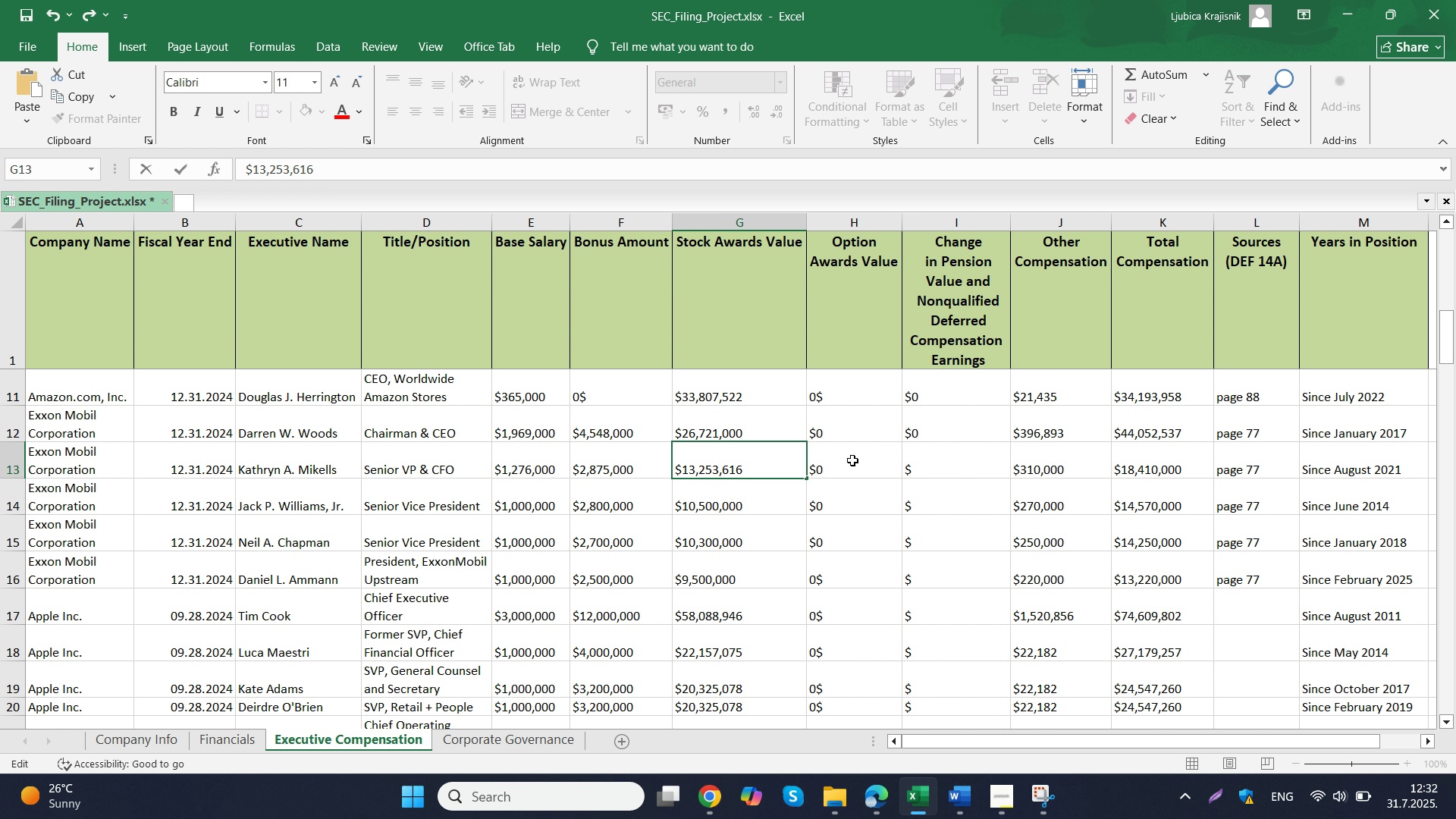 
left_click([852, 460])
 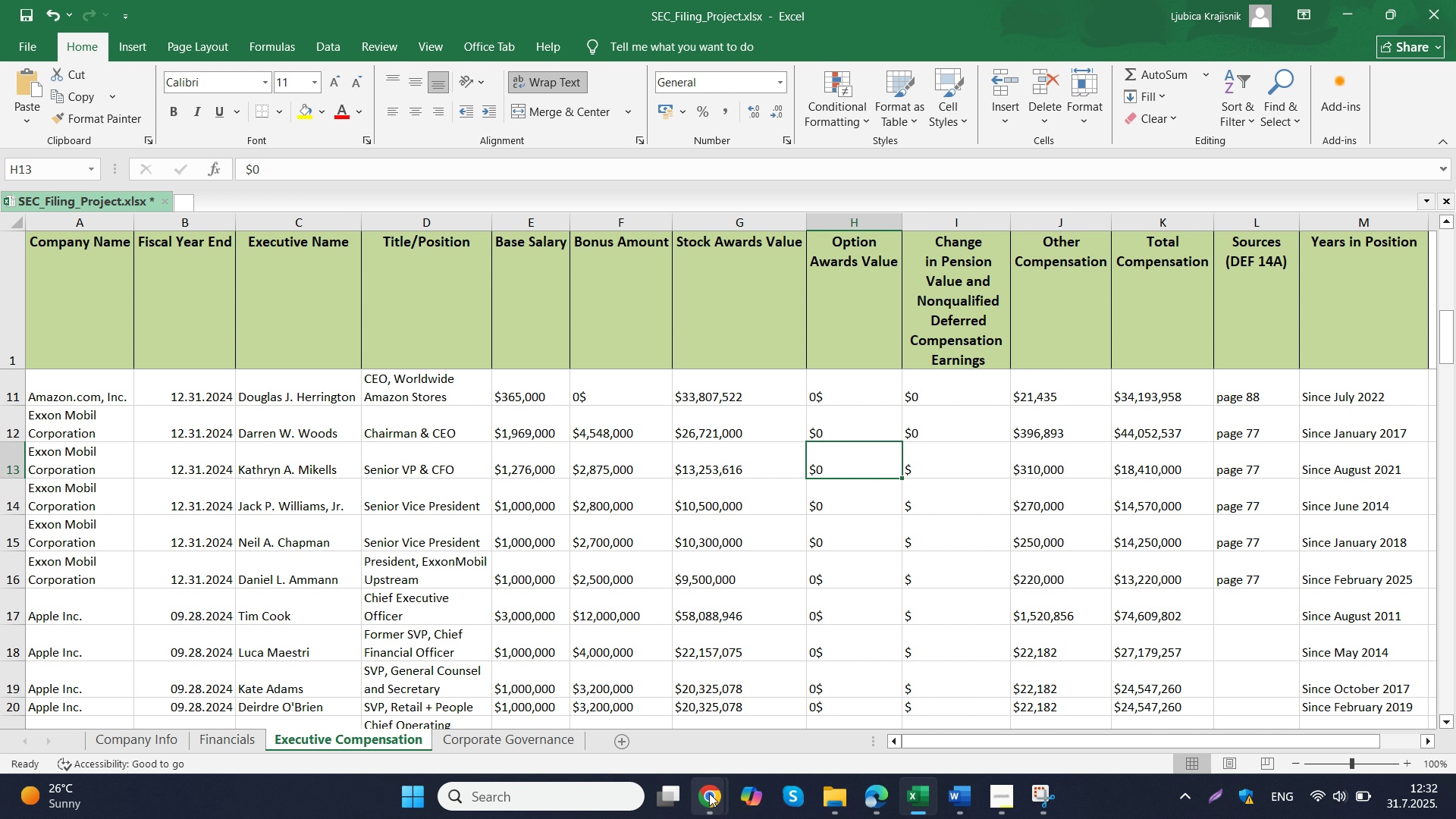 
mouse_move([686, 701])
 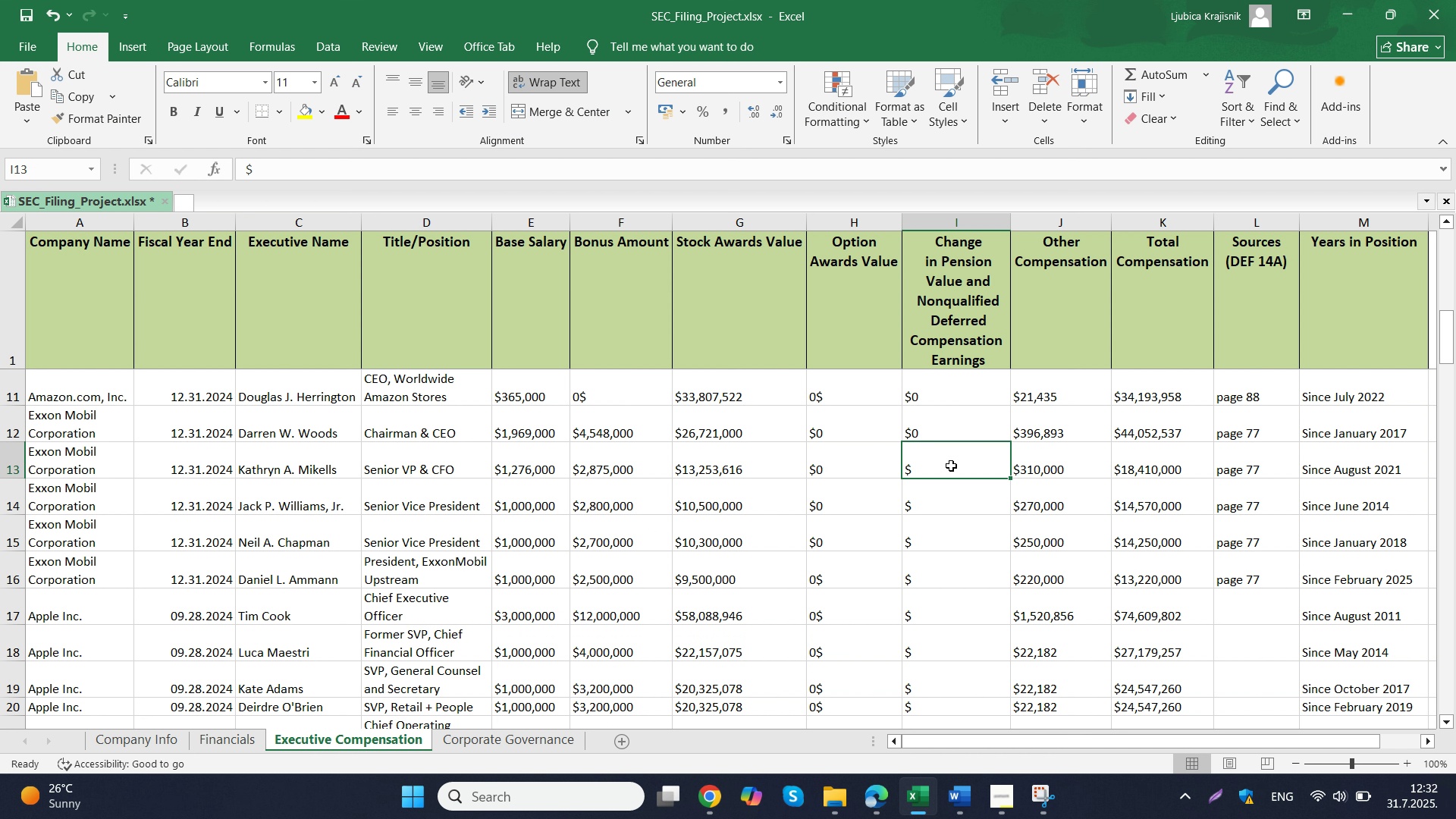 
double_click([951, 466])
 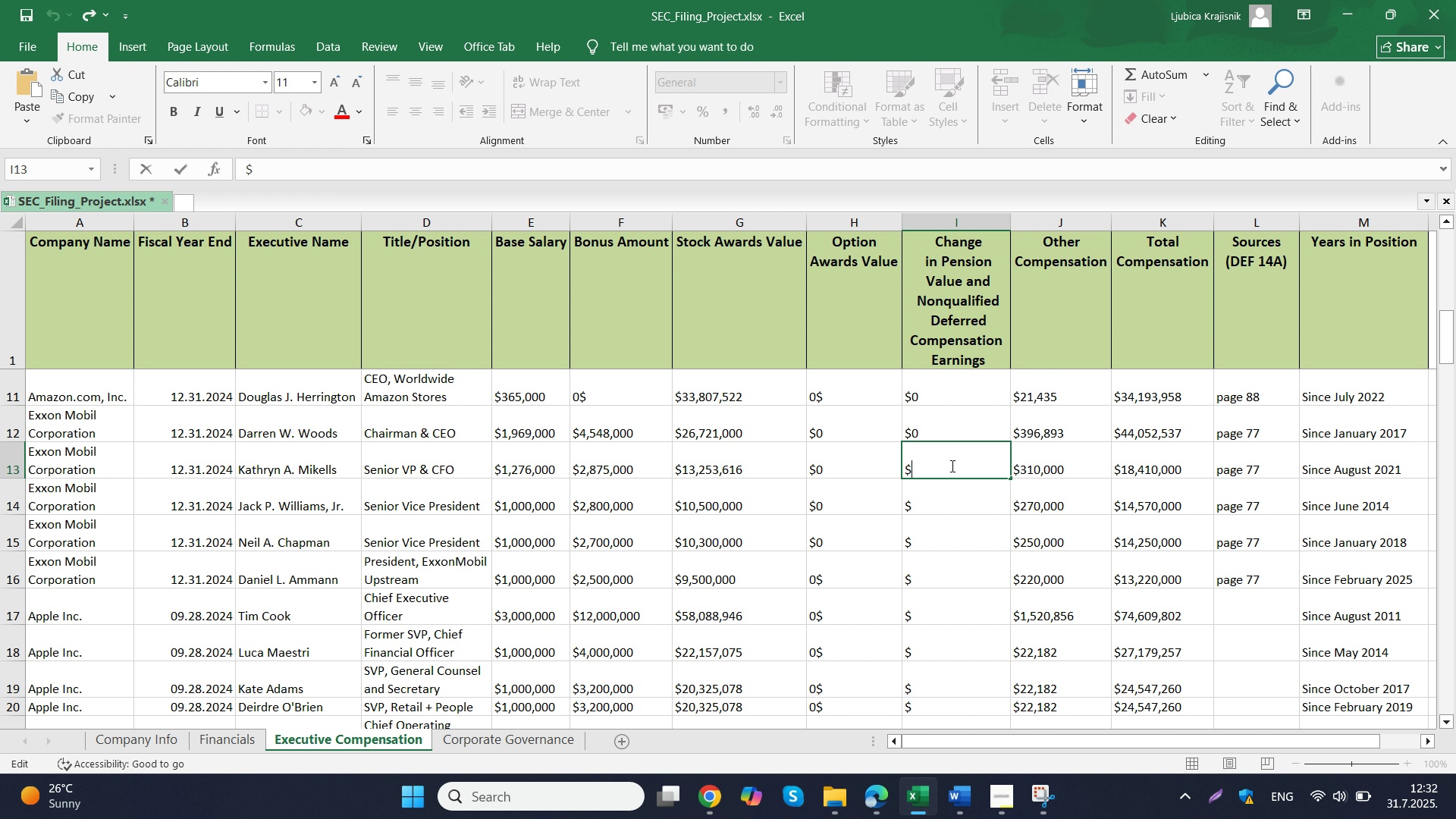 
key(0)
 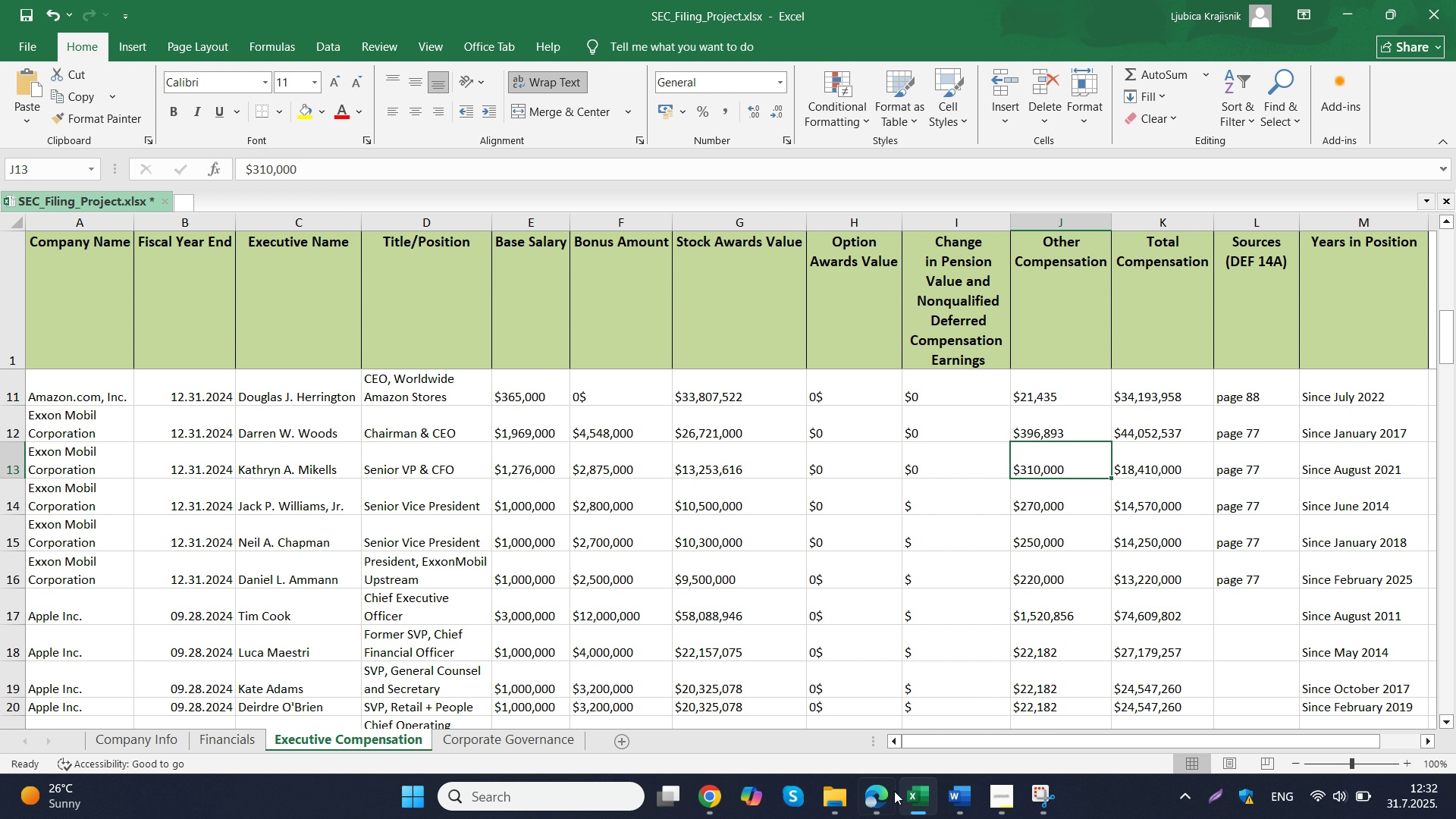 
left_click([891, 805])
 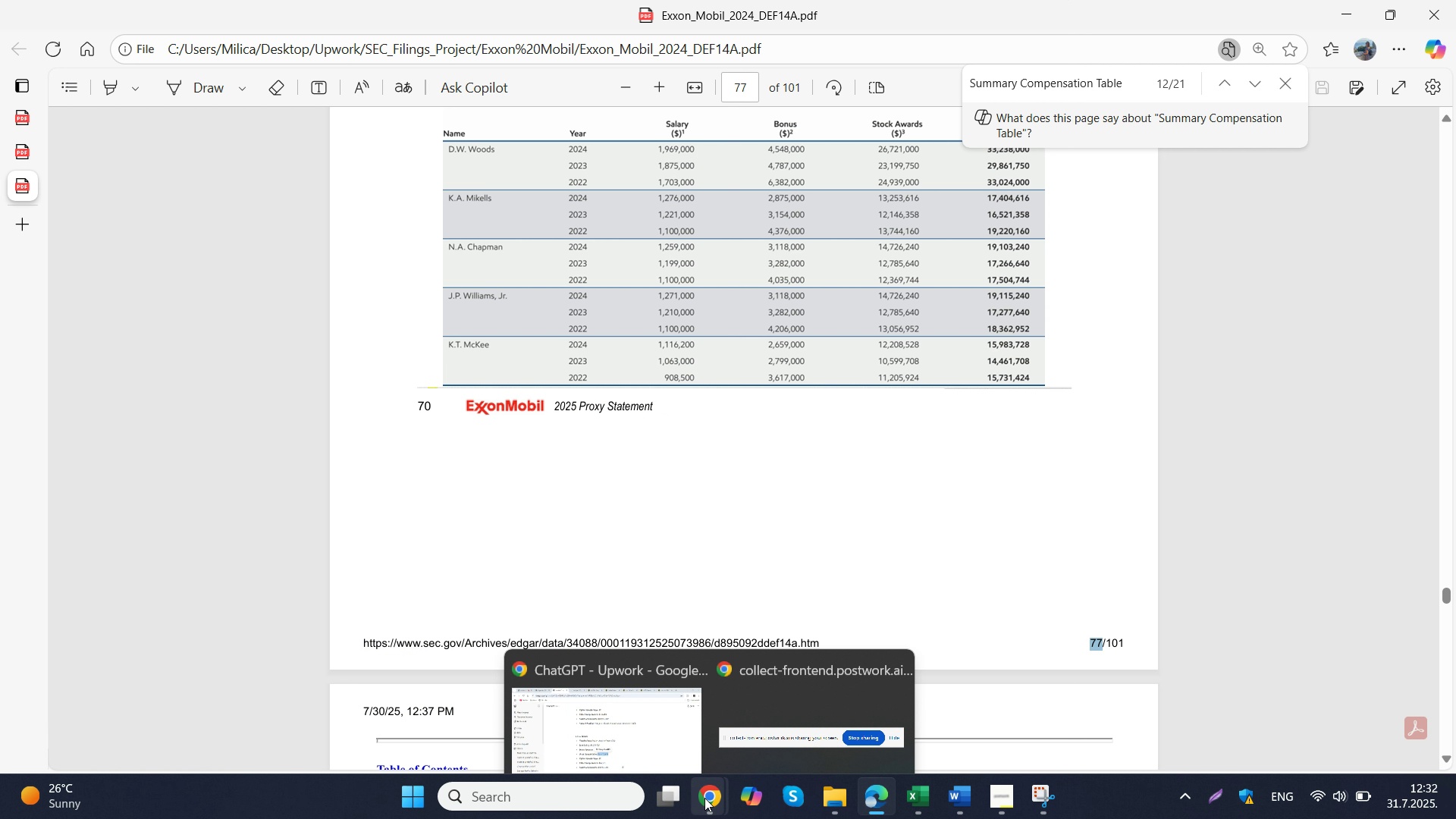 
left_click([642, 679])
 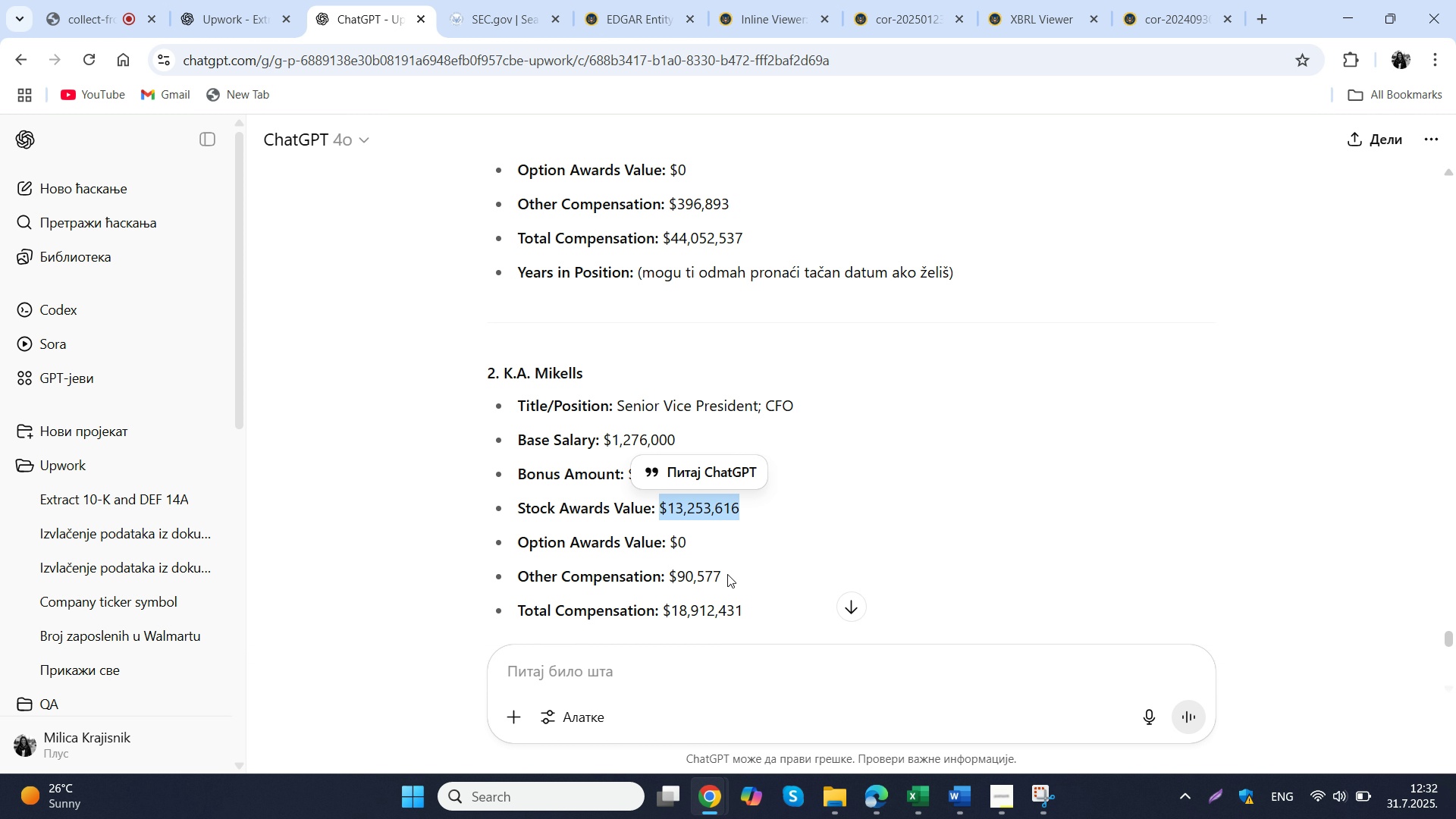 
left_click_drag(start_coordinate=[727, 574], to_coordinate=[670, 576])
 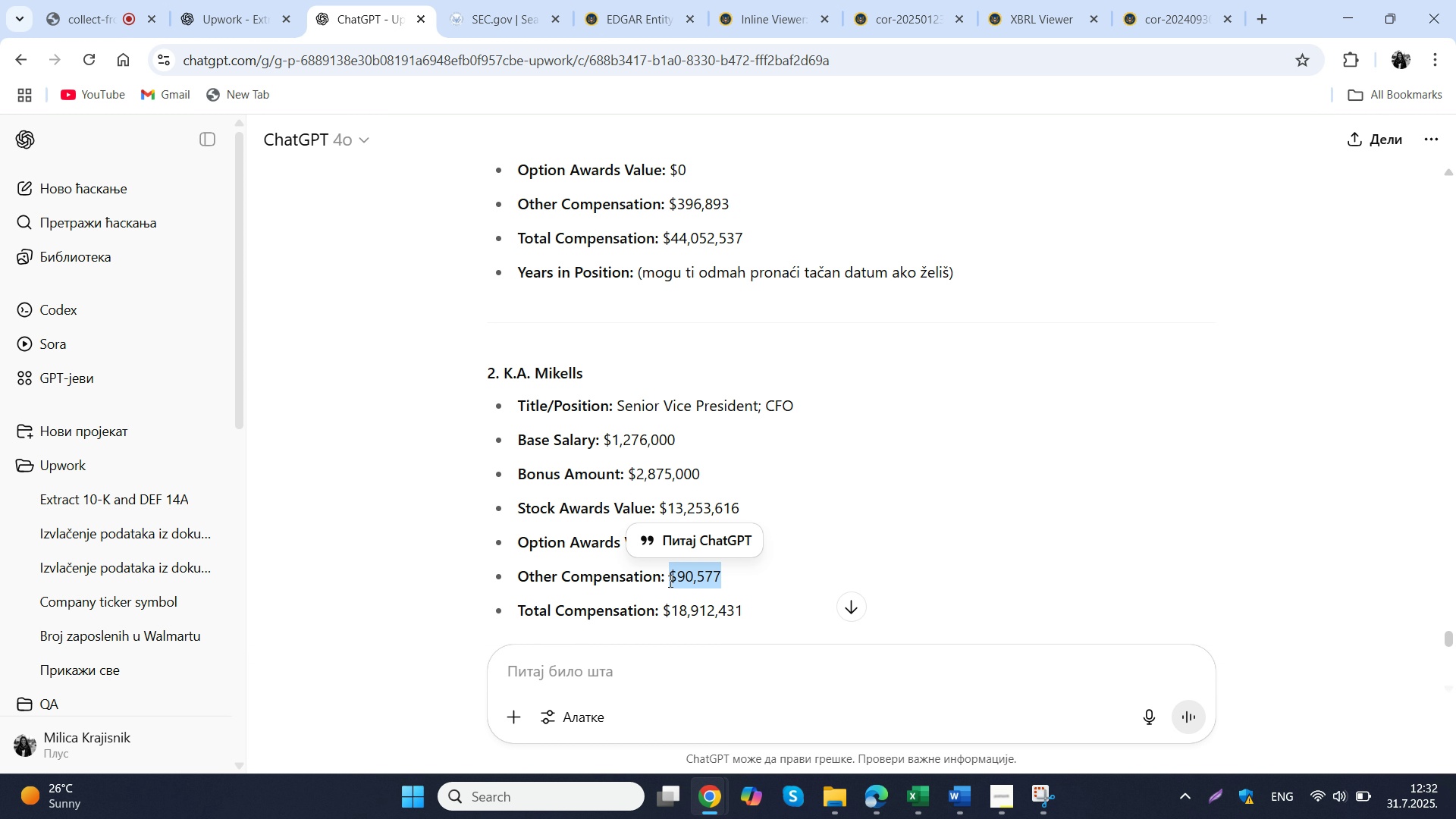 
key(Control+ControlLeft)
 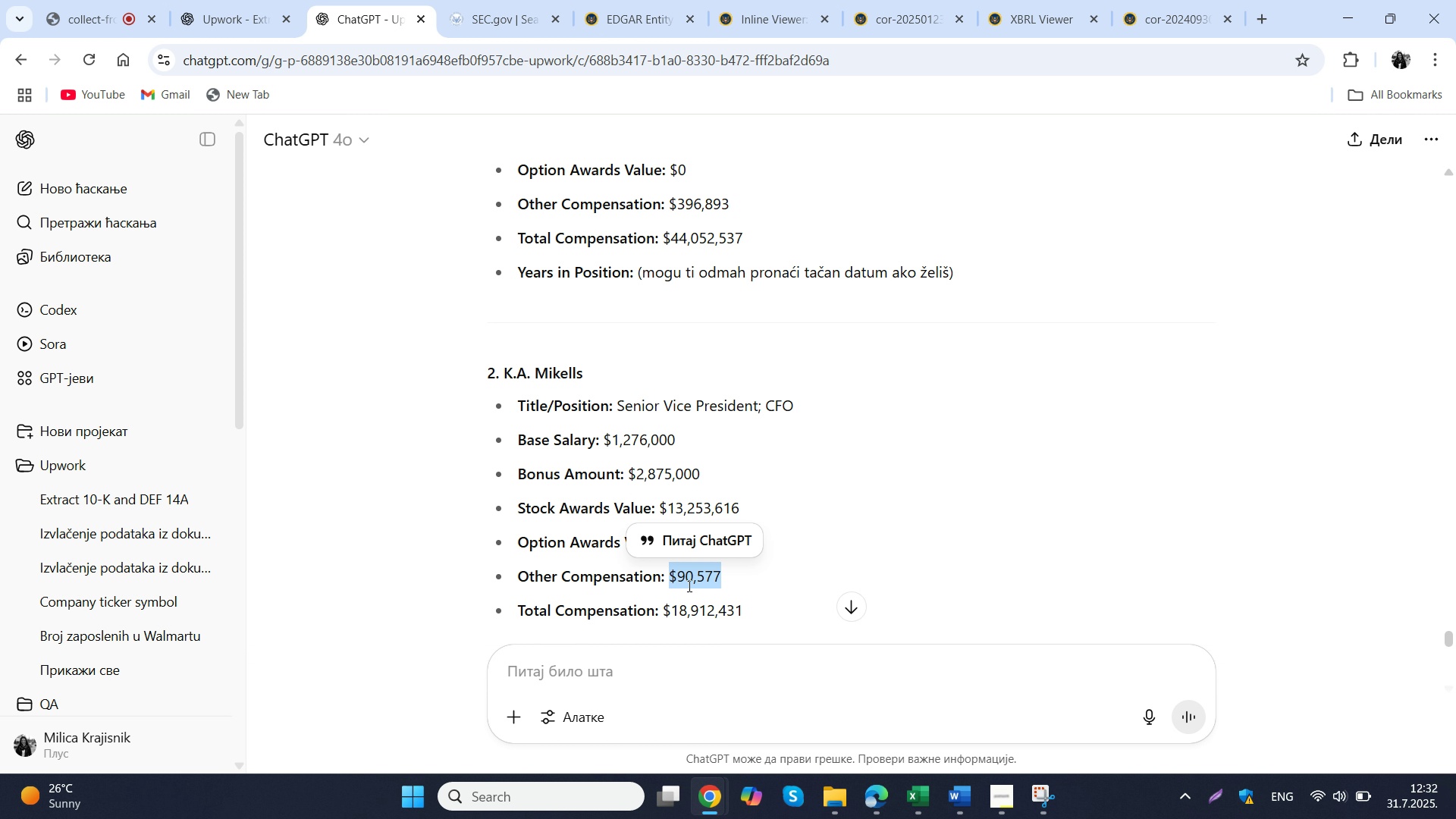 
key(Control+C)
 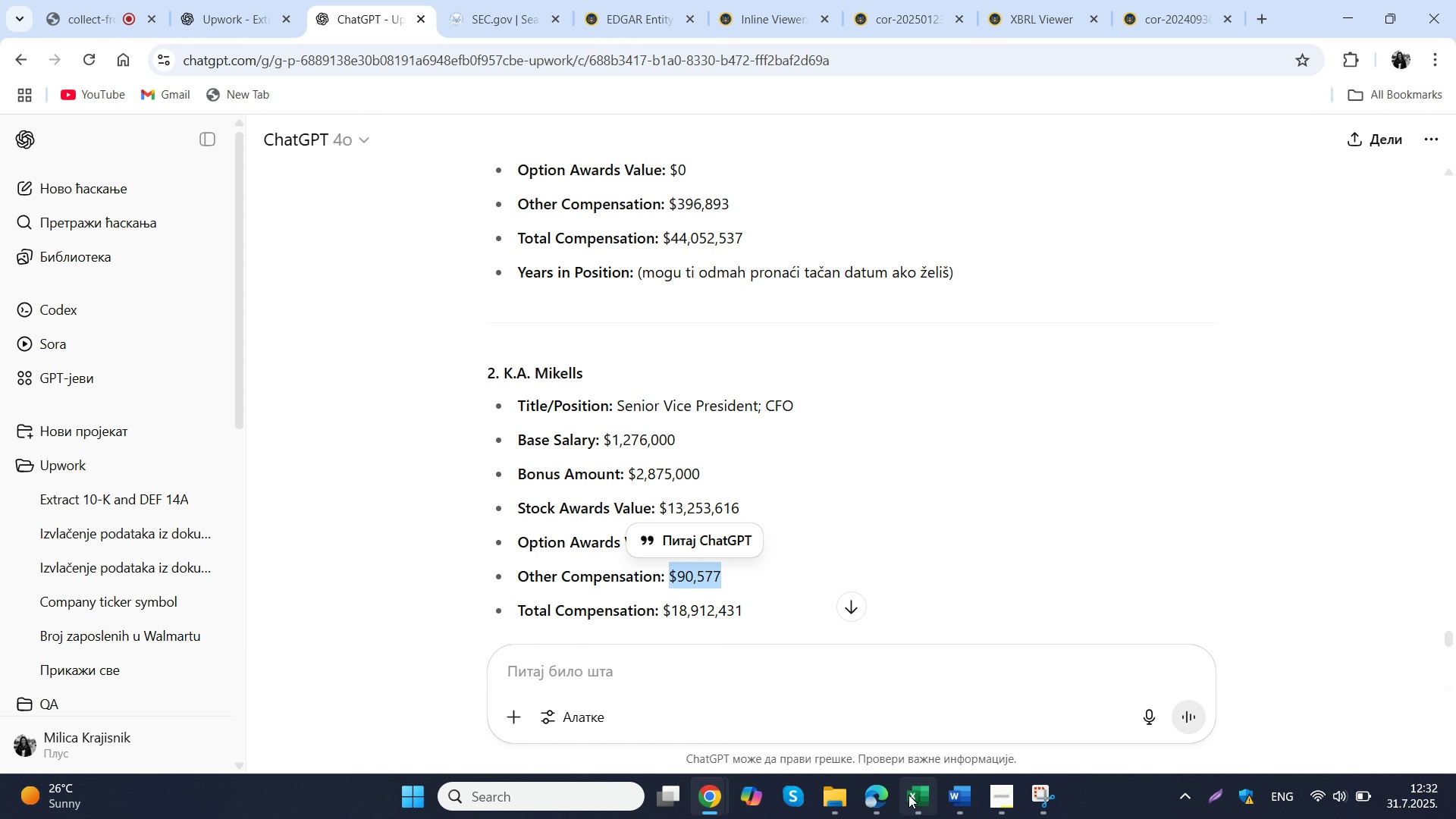 
left_click([908, 795])
 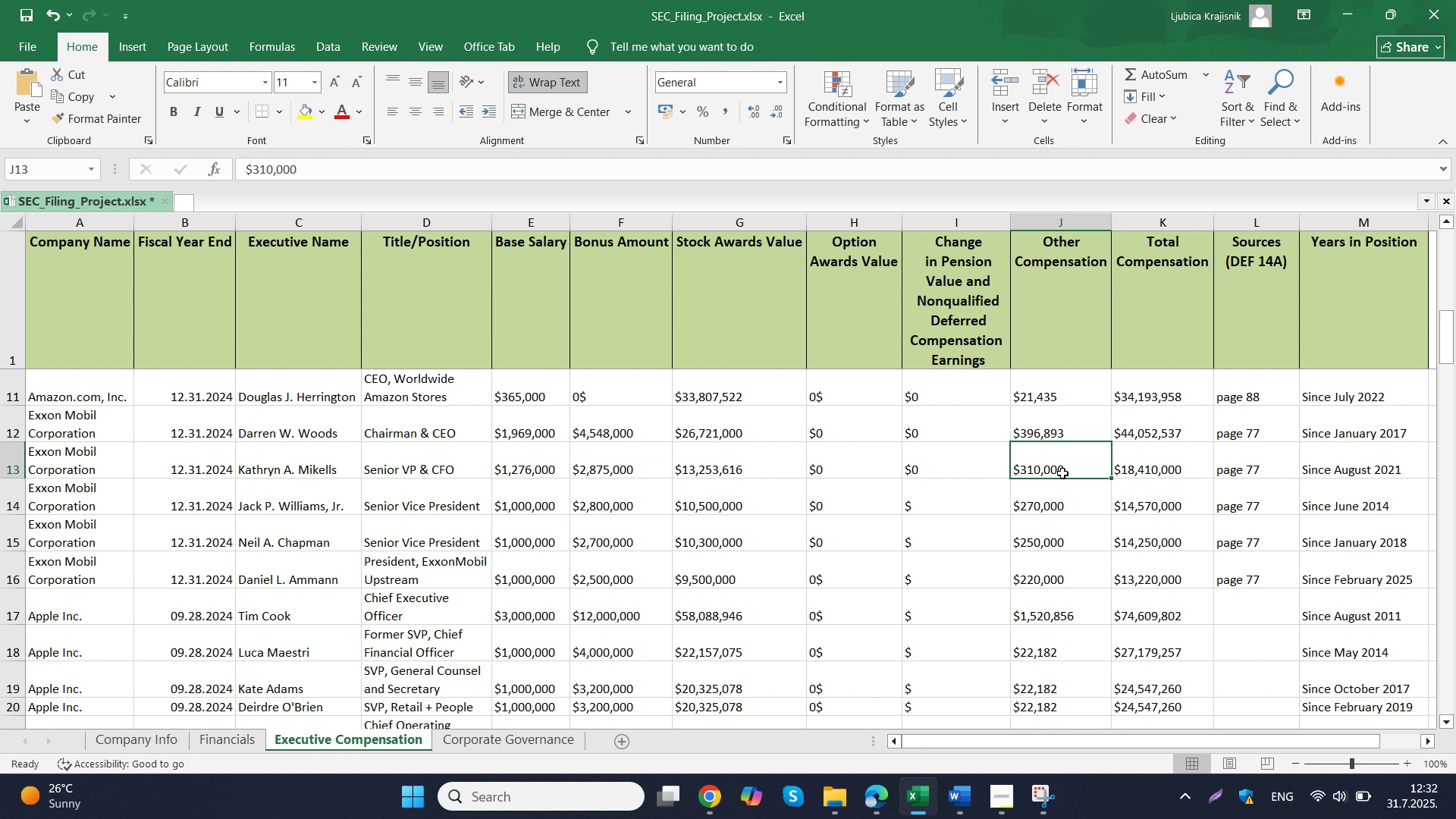 
double_click([1062, 473])
 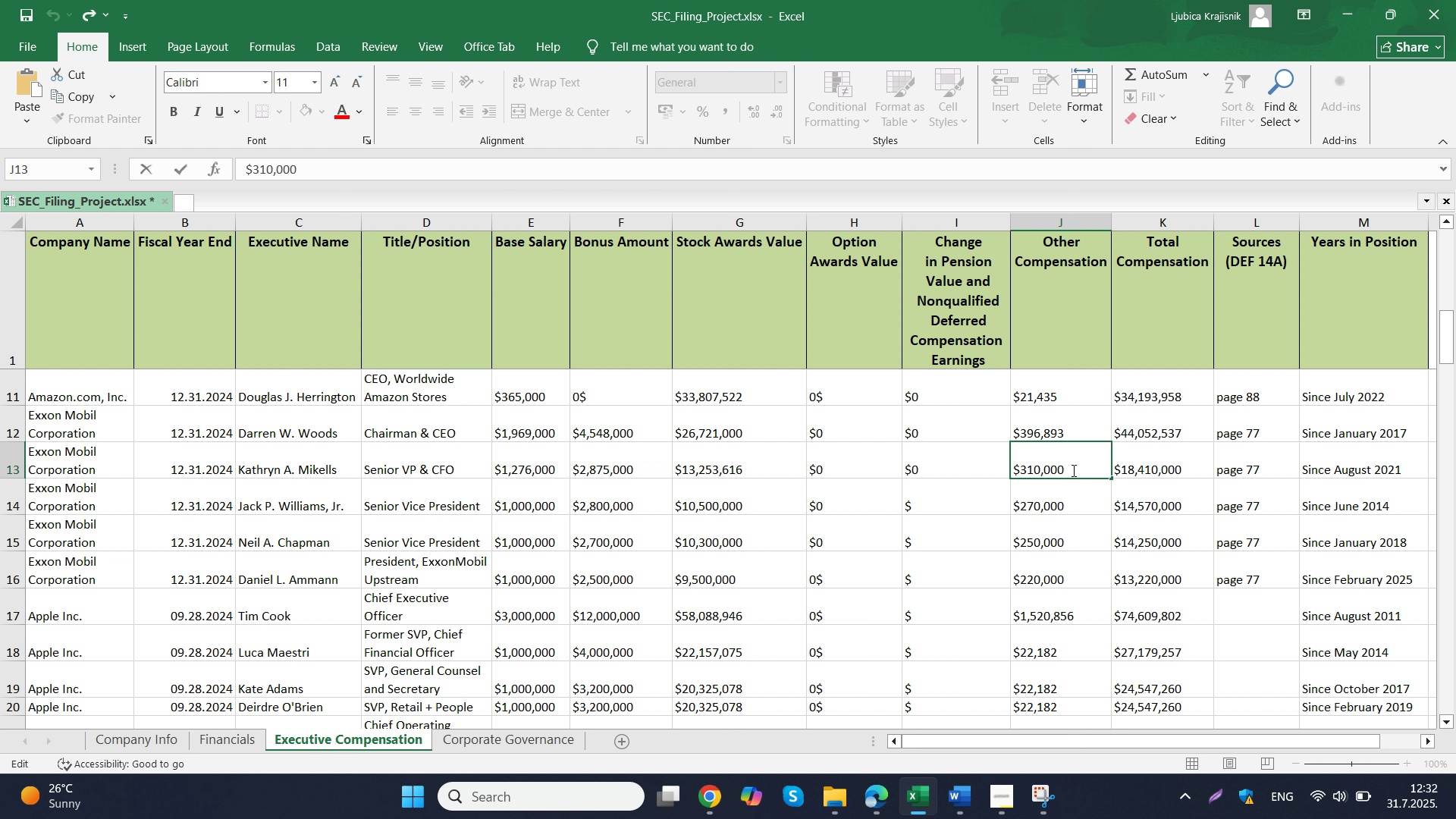 
left_click_drag(start_coordinate=[1072, 468], to_coordinate=[984, 476])
 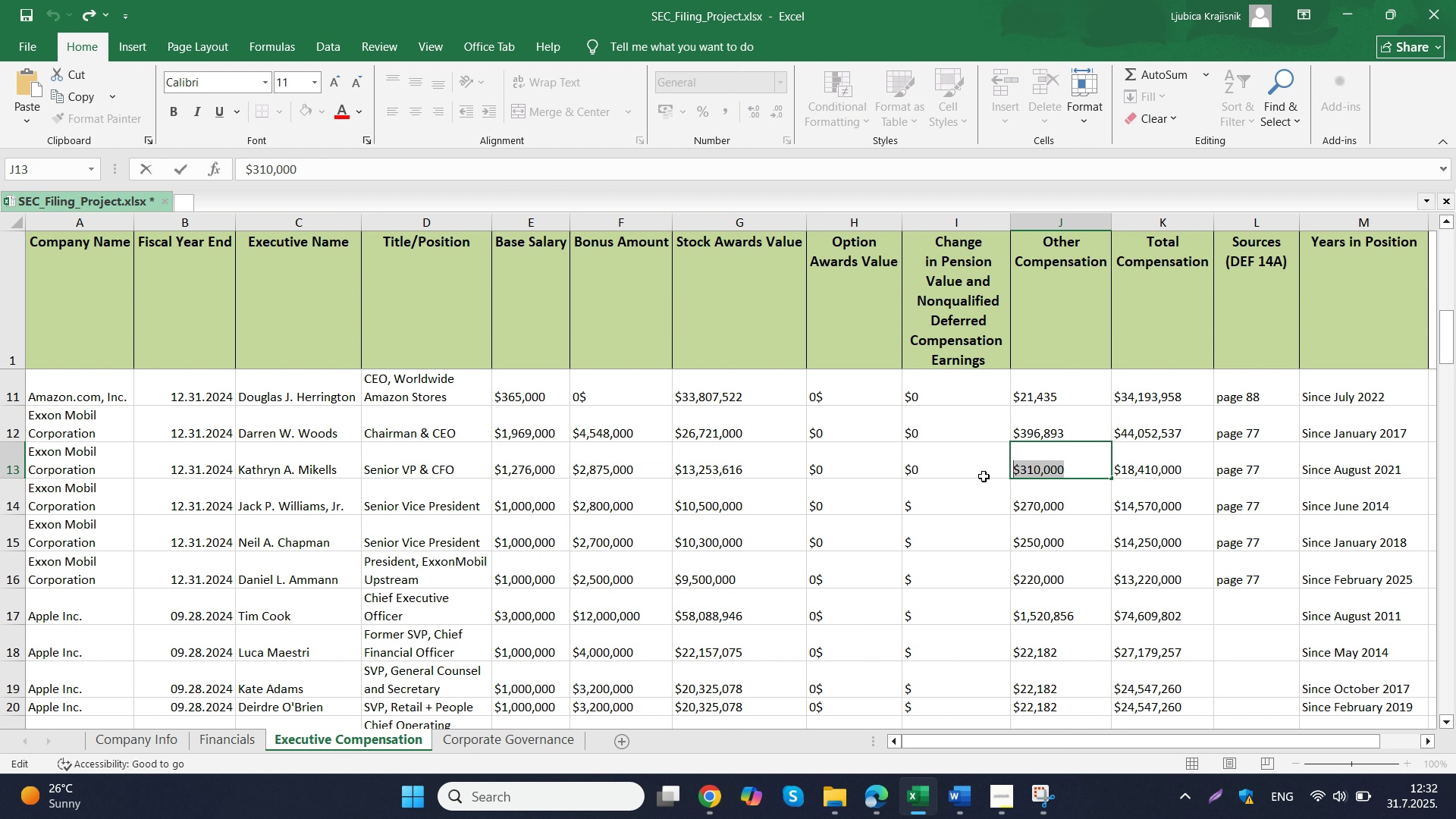 
key(Control+ControlLeft)
 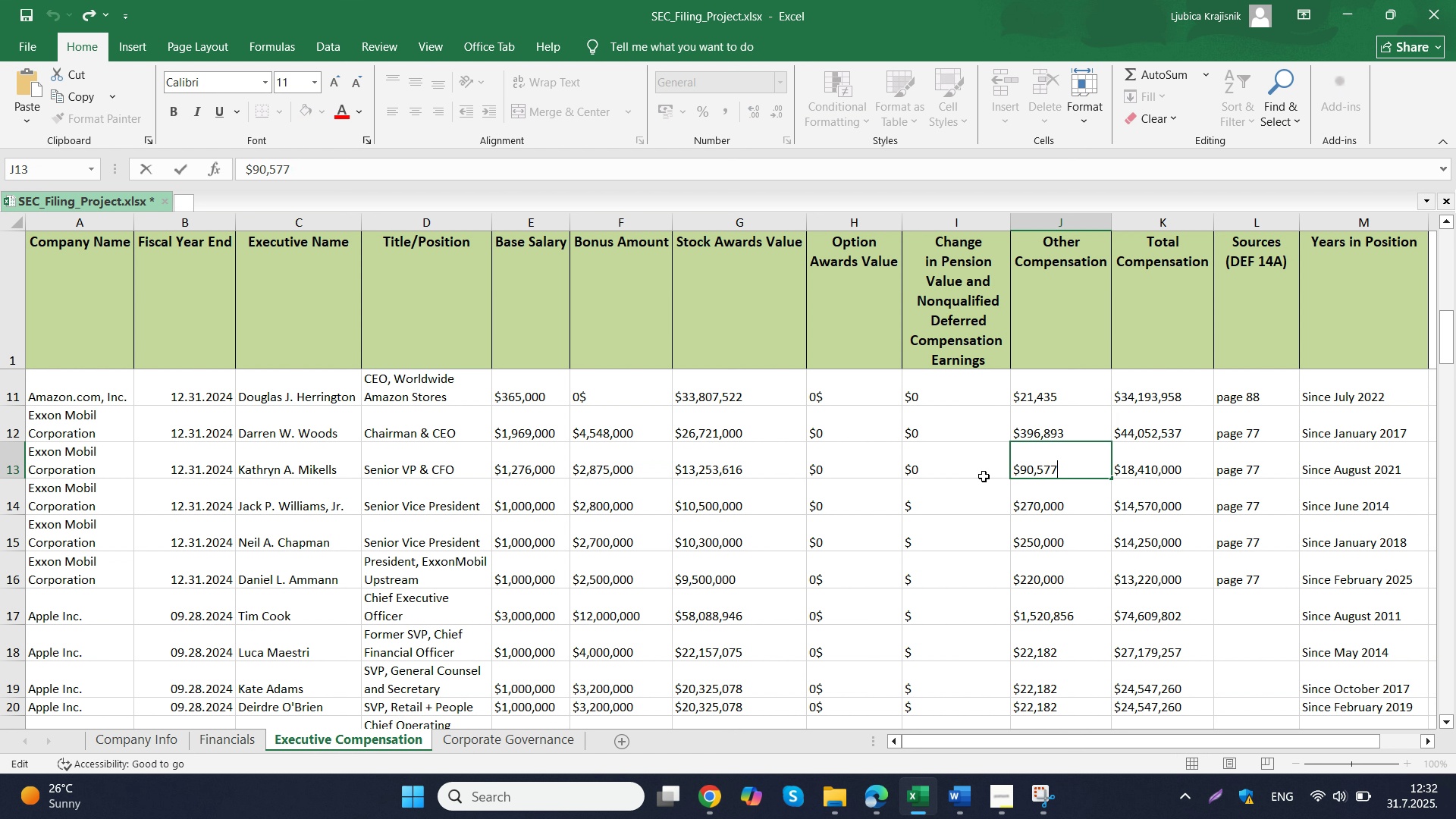 
key(Control+V)
 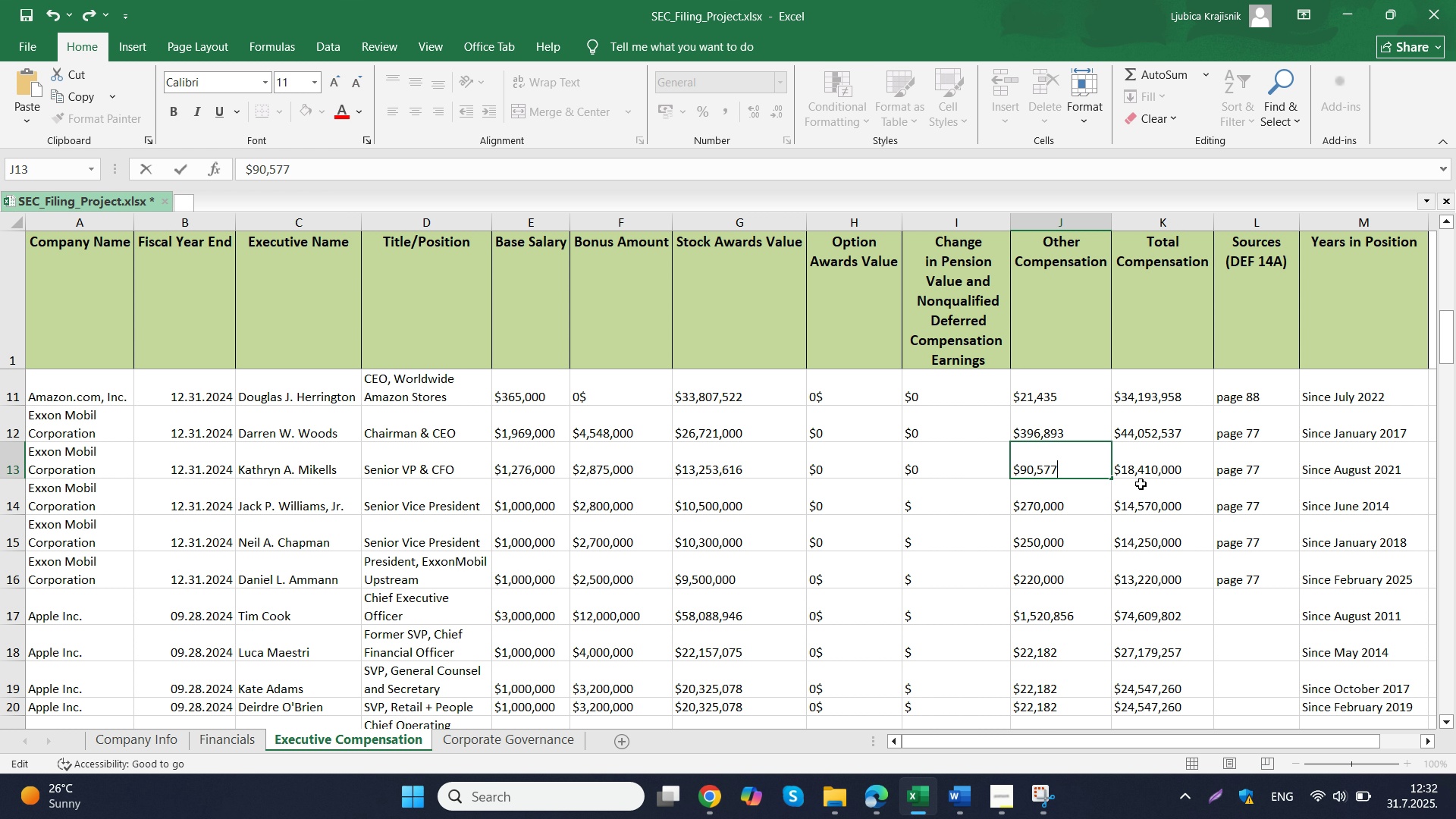 
left_click([1143, 472])
 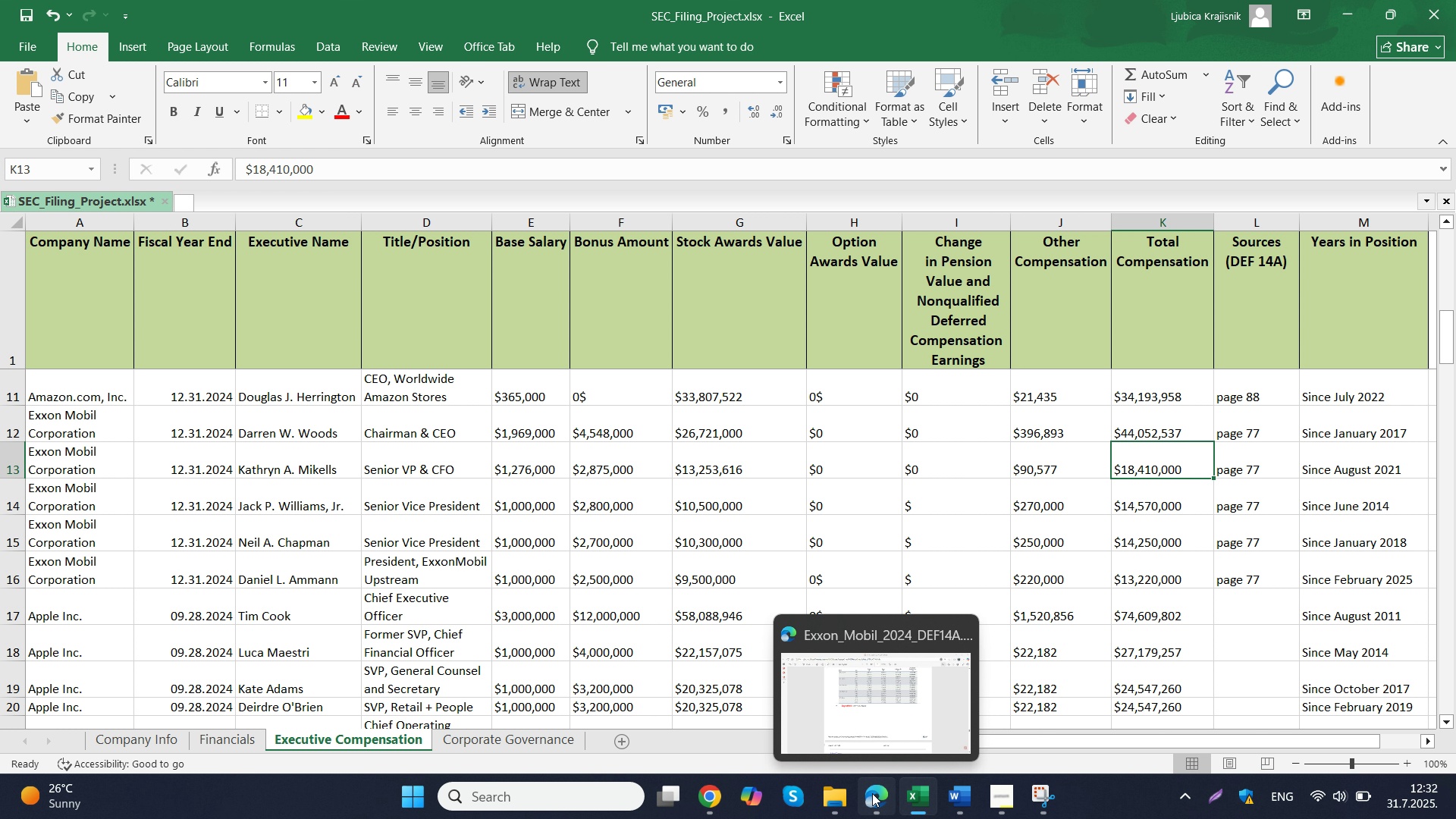 
mouse_move([865, 789])
 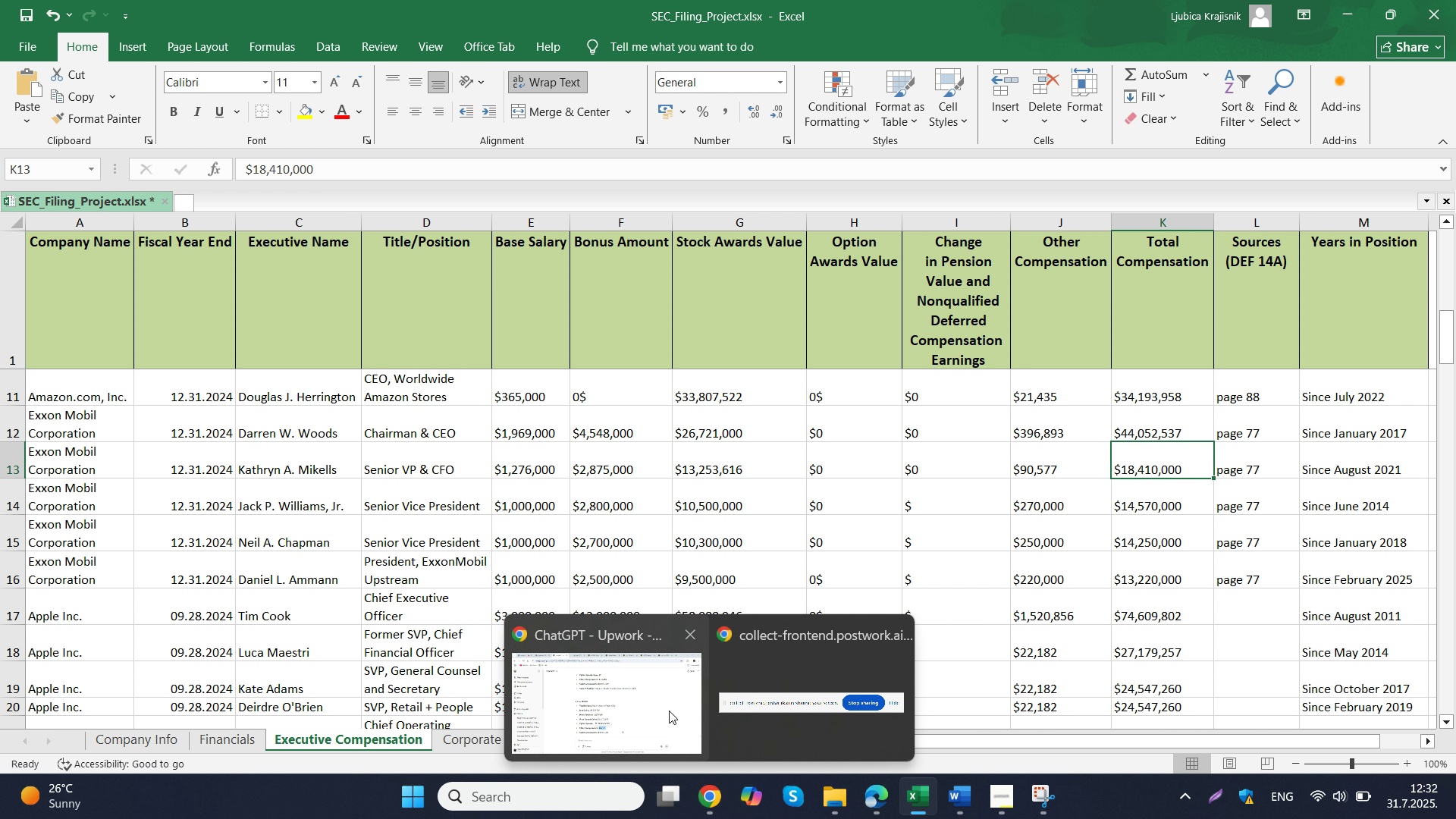 
left_click([667, 701])
 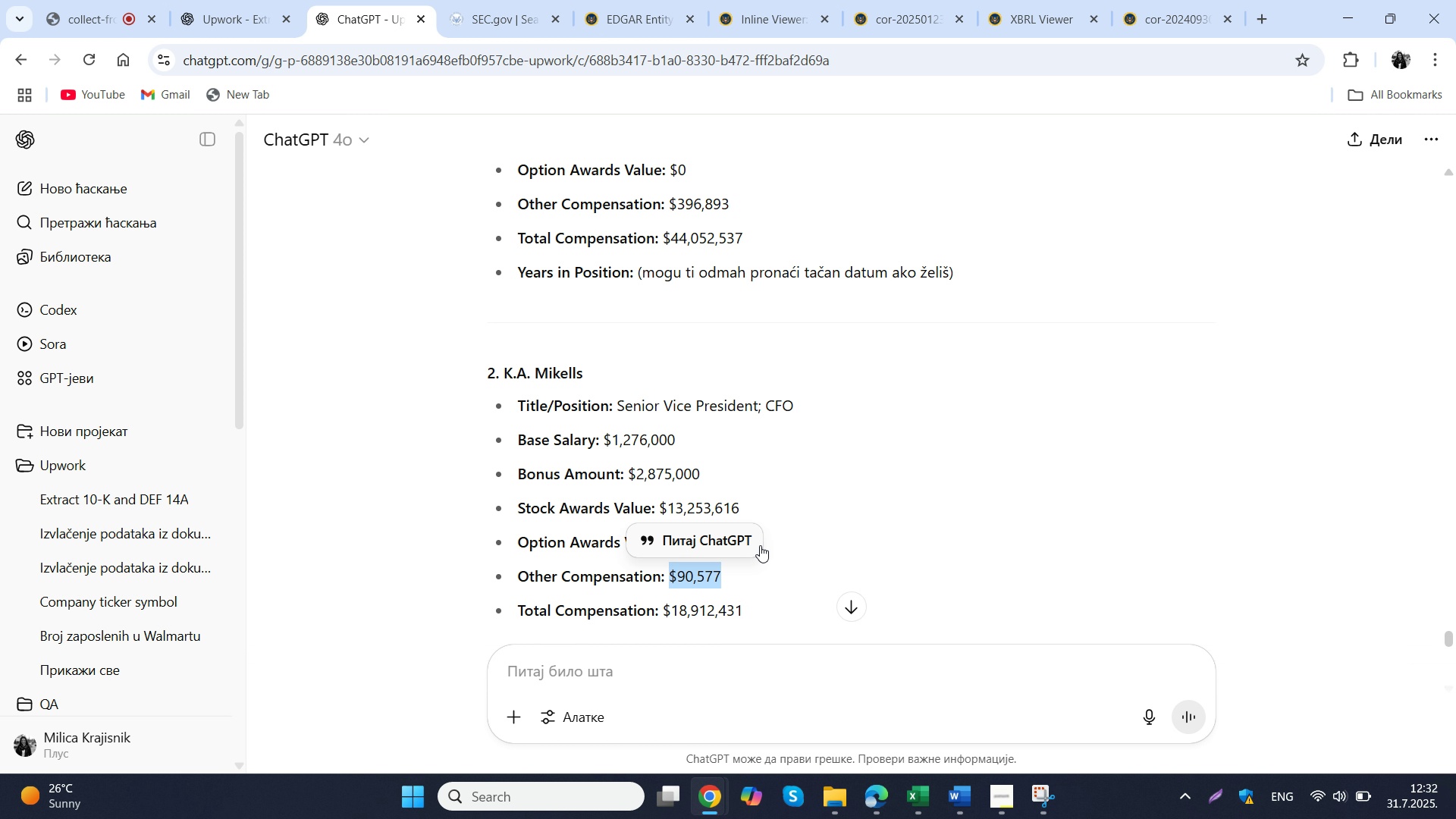 
scroll: coordinate [760, 545], scroll_direction: down, amount: 1.0
 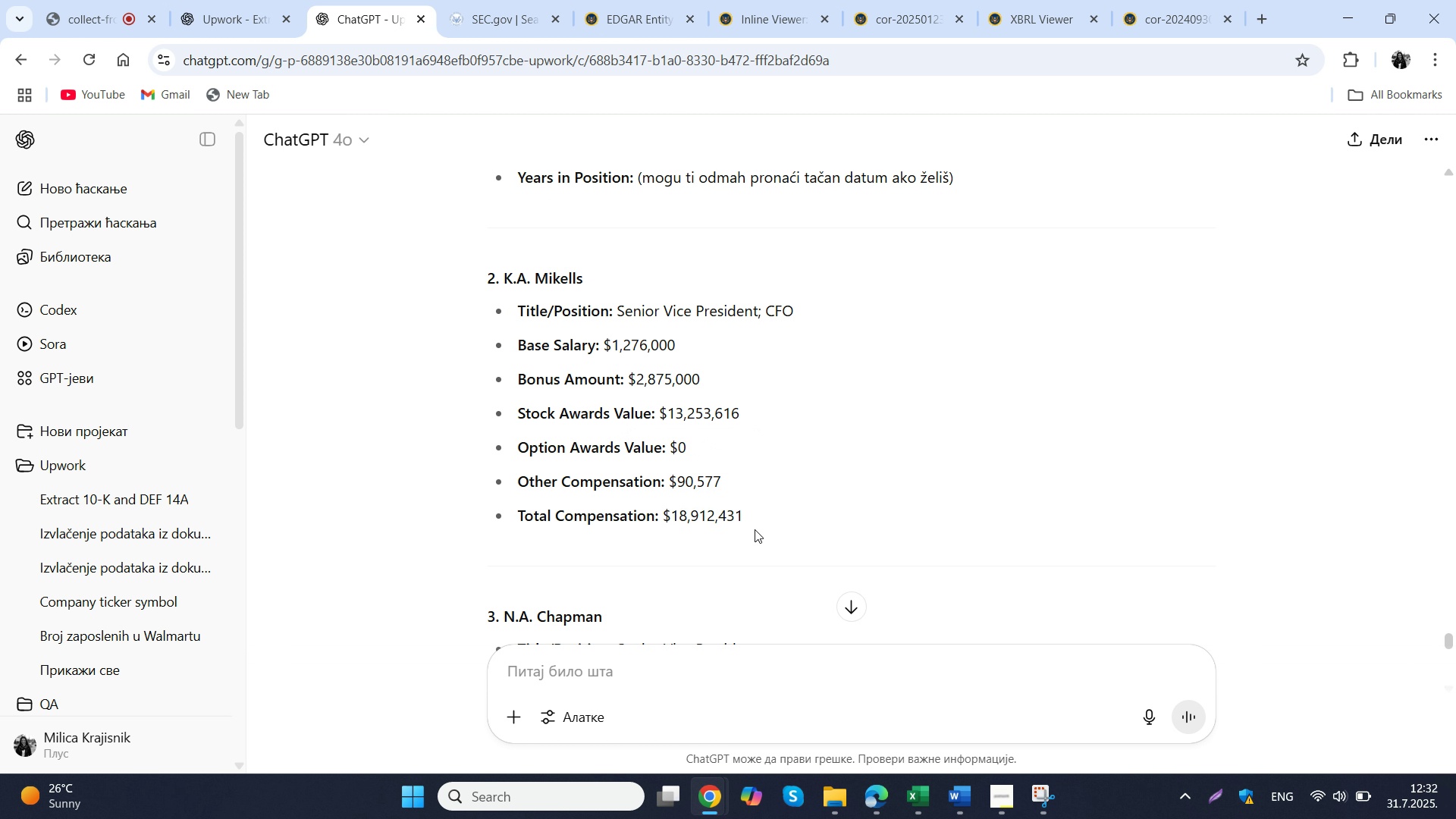 
left_click([755, 529])
 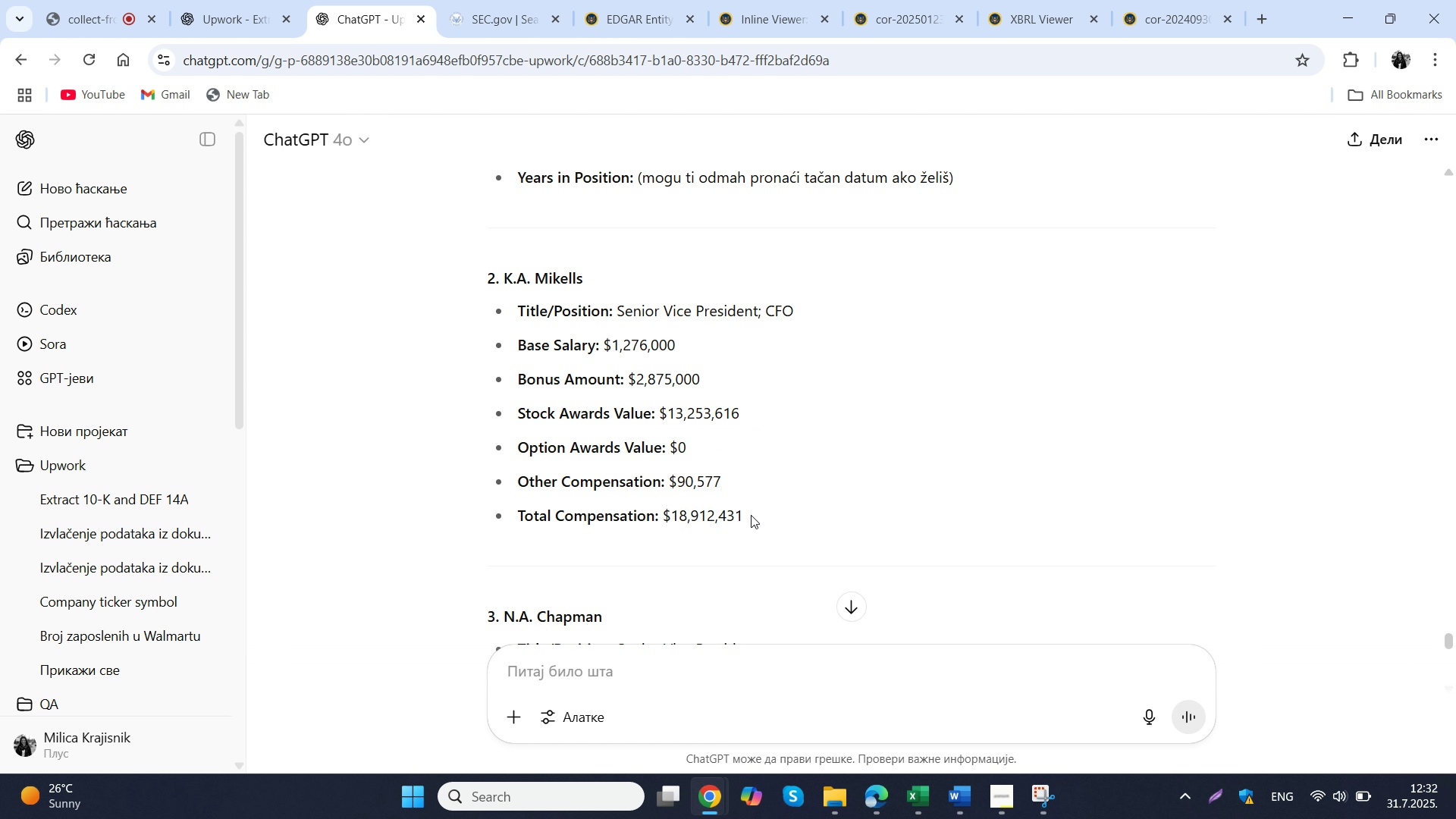 
left_click_drag(start_coordinate=[754, 513], to_coordinate=[667, 529])
 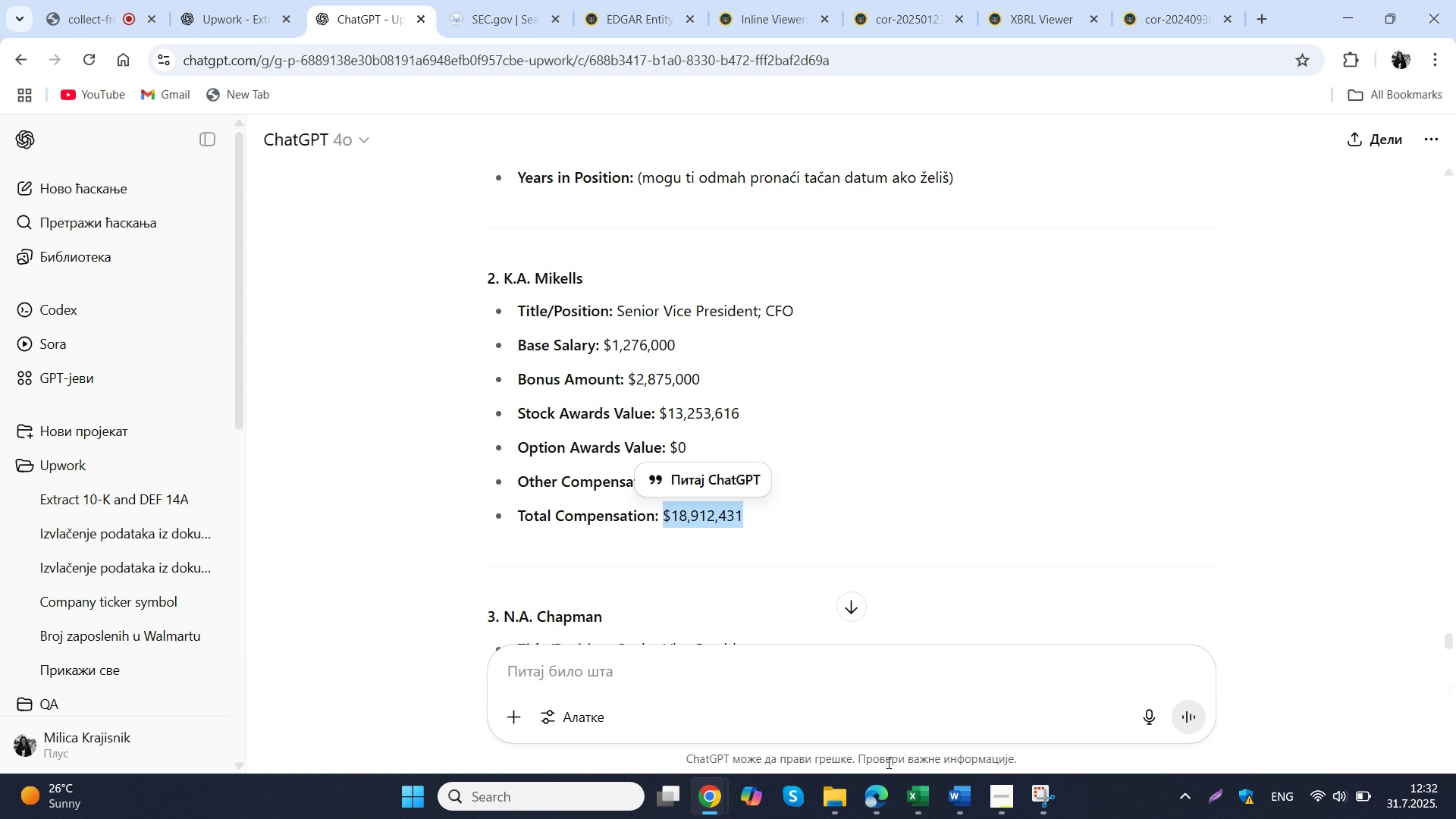 
key(Control+C)
 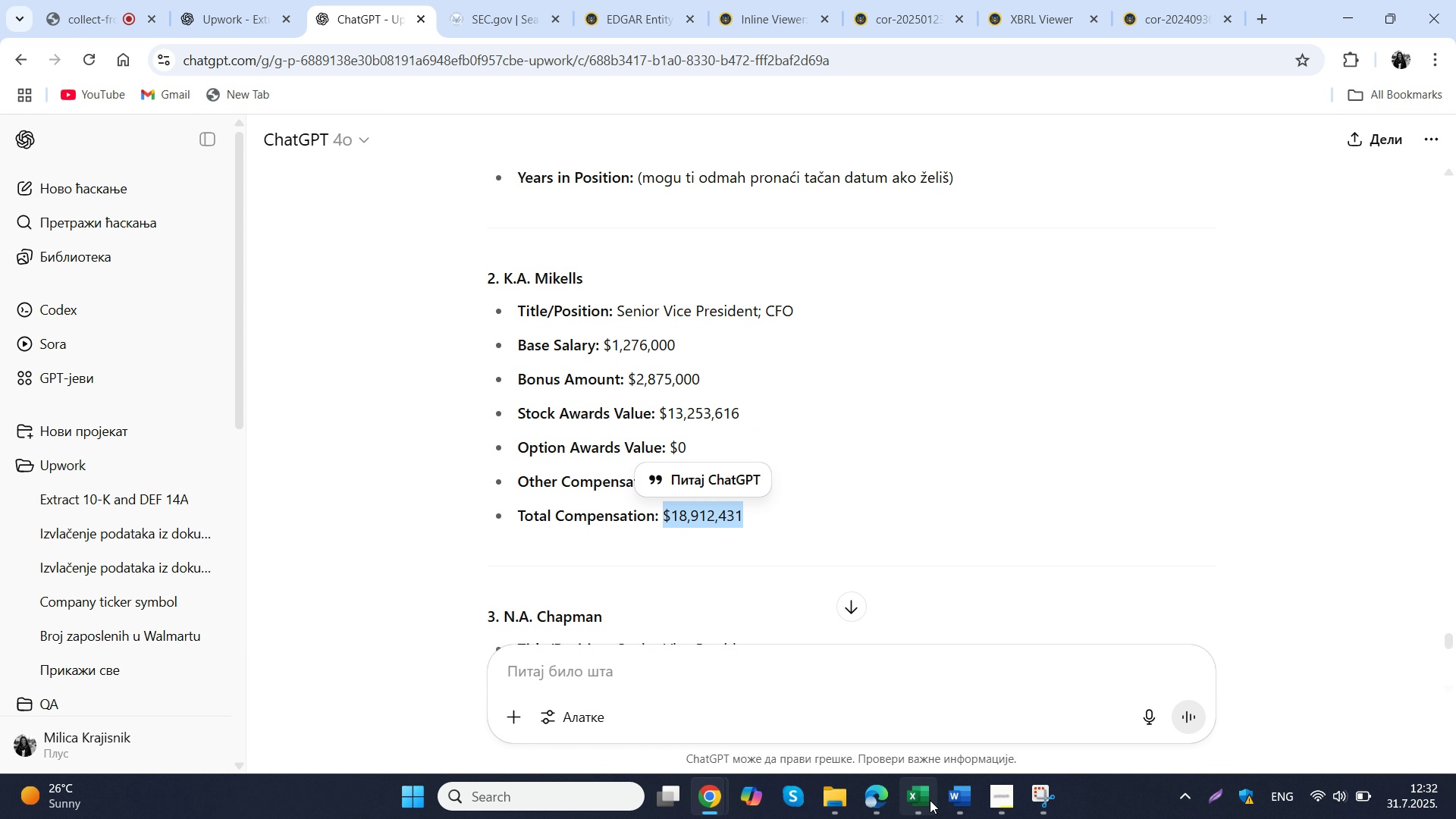 
left_click([930, 800])
 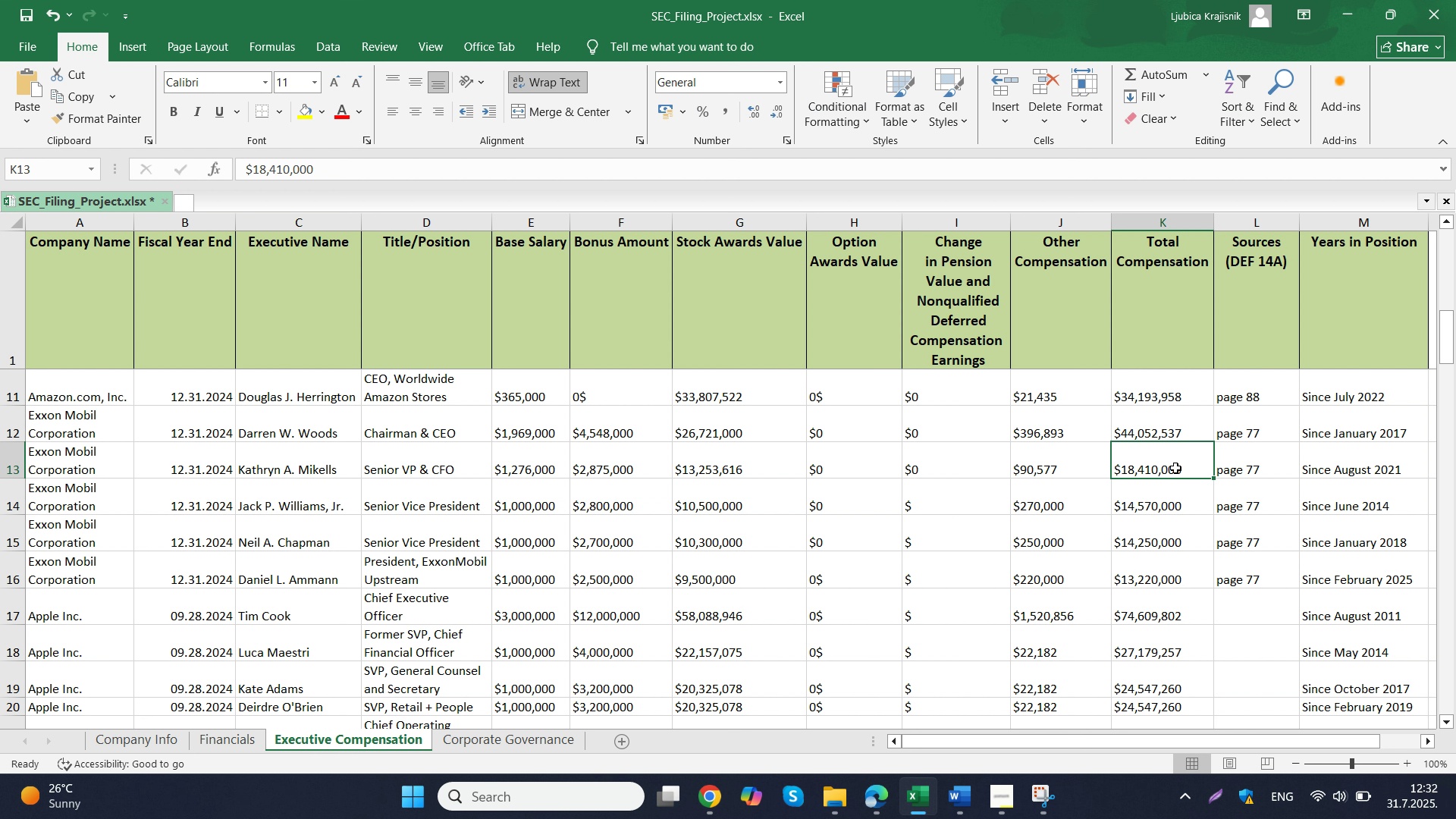 
double_click([1175, 468])
 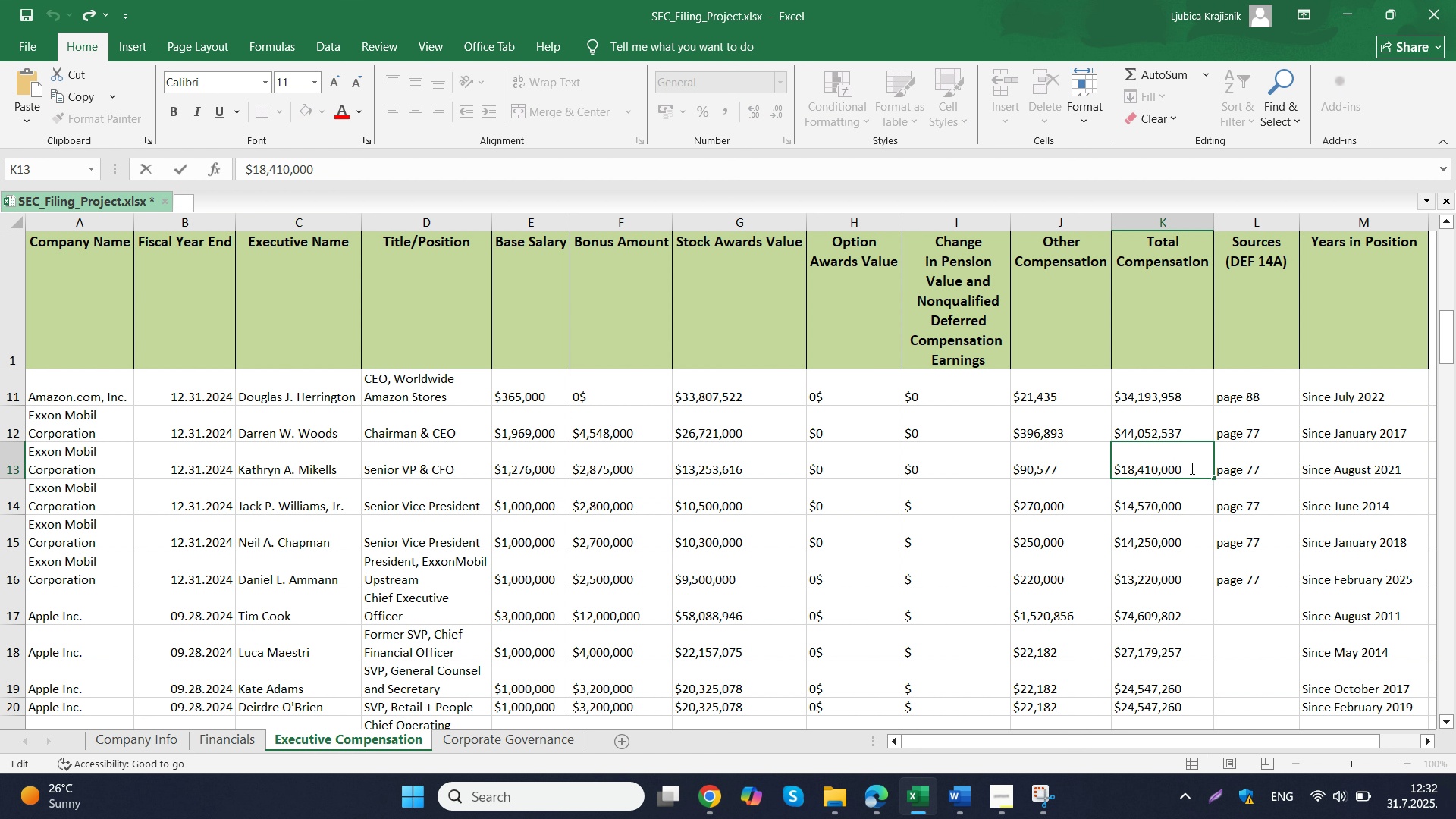 
left_click_drag(start_coordinate=[1190, 468], to_coordinate=[1112, 471])
 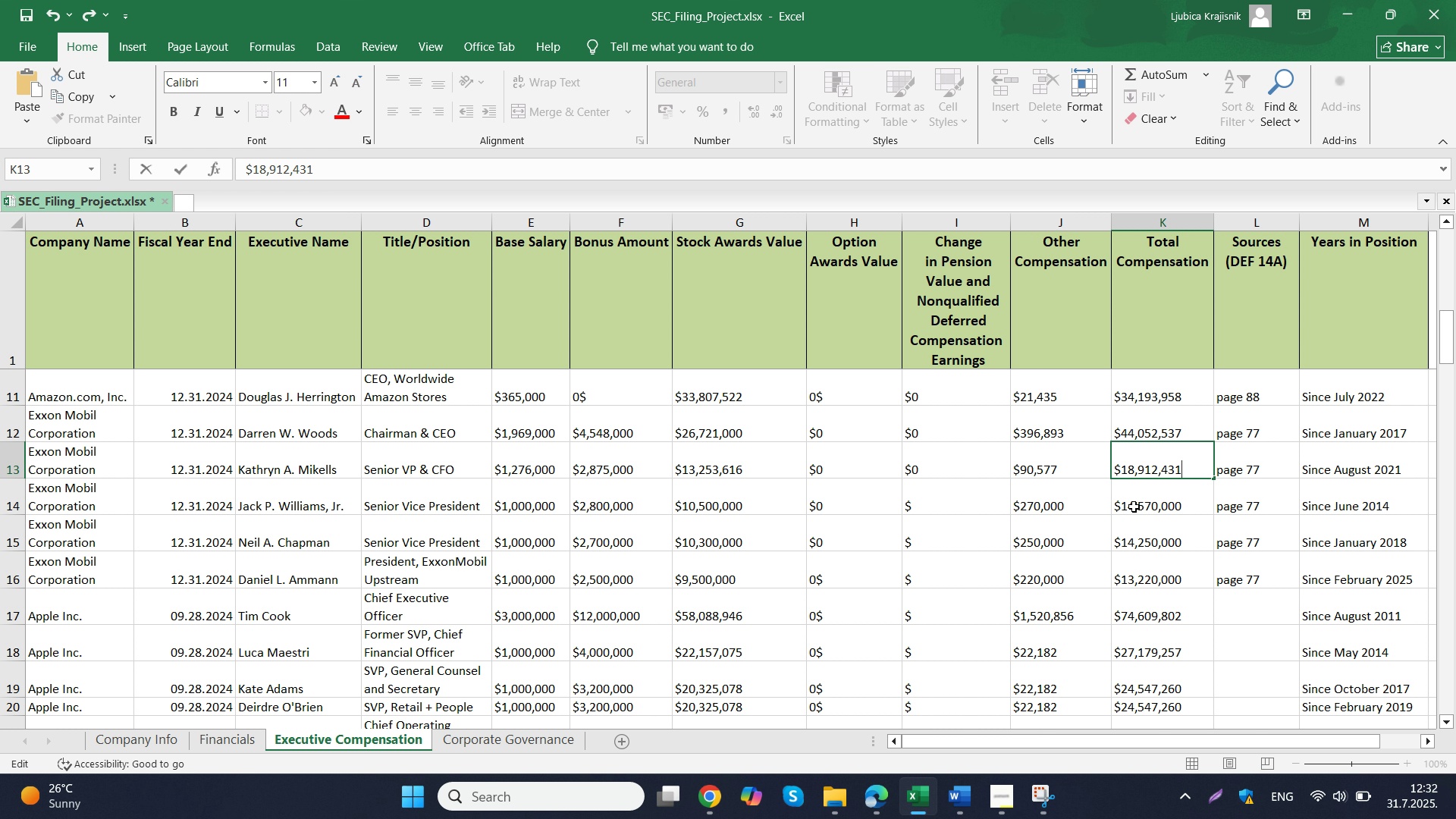 
key(Control+ControlLeft)
 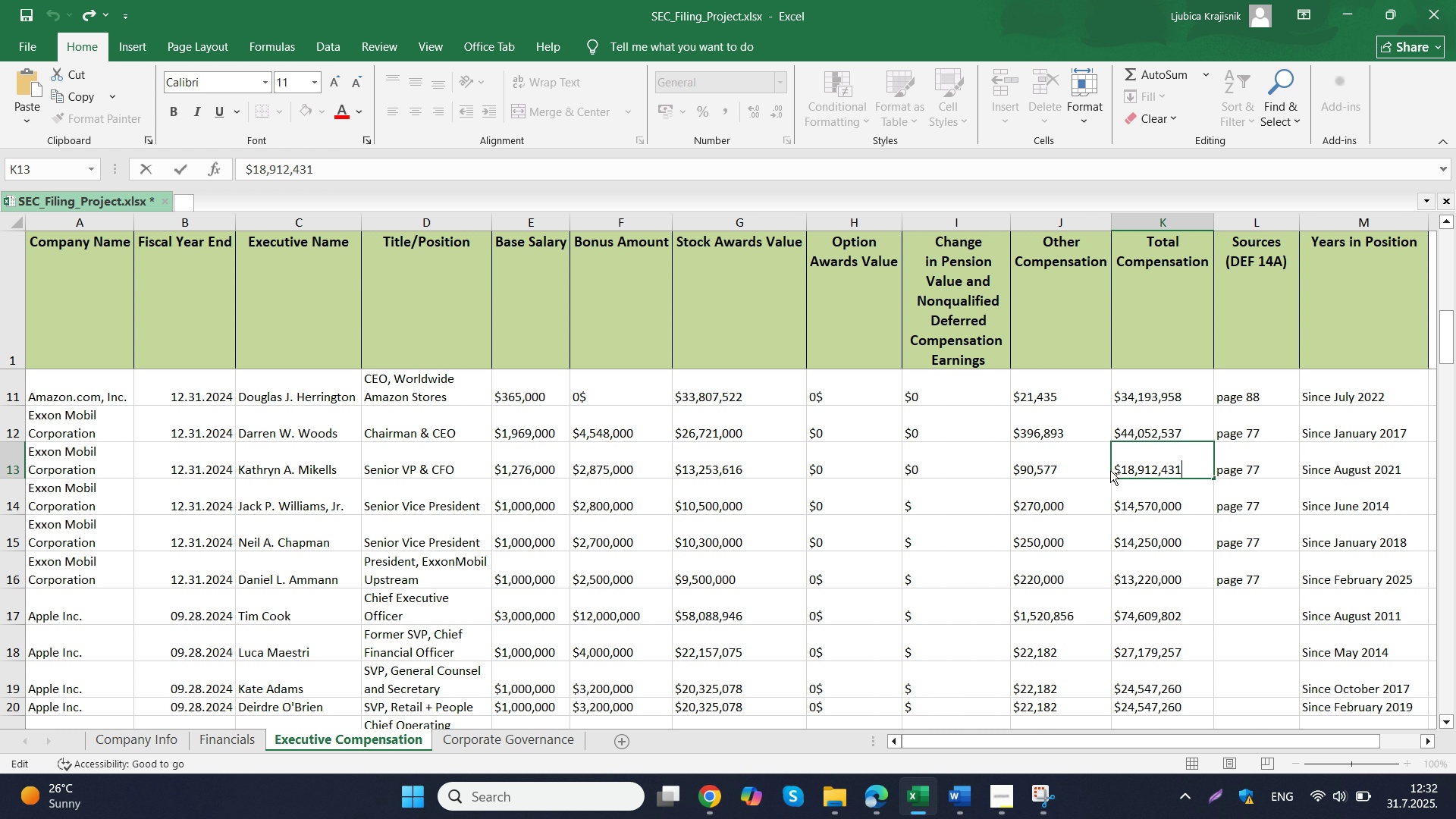 
key(Control+V)
 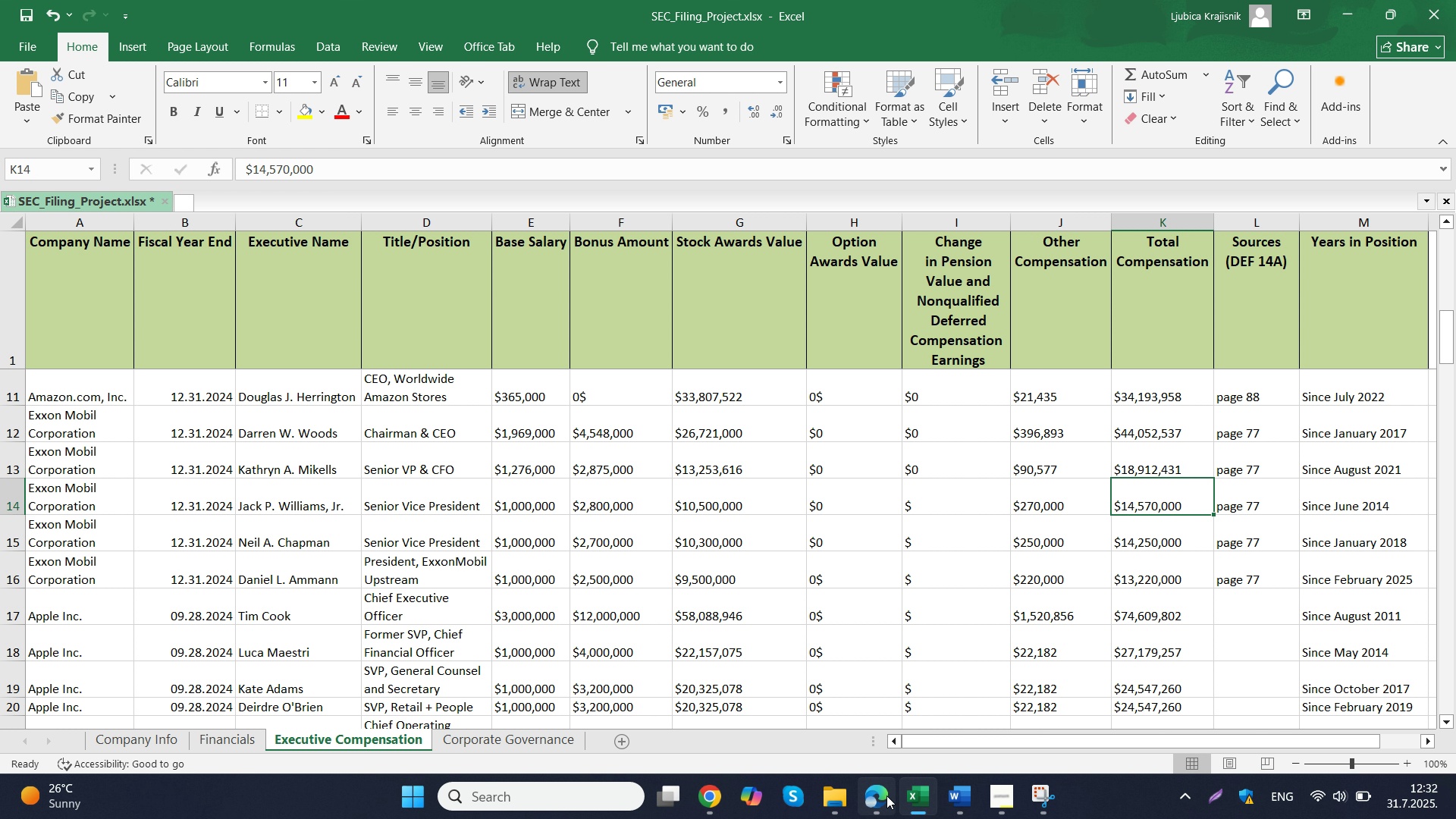 
left_click([858, 689])
 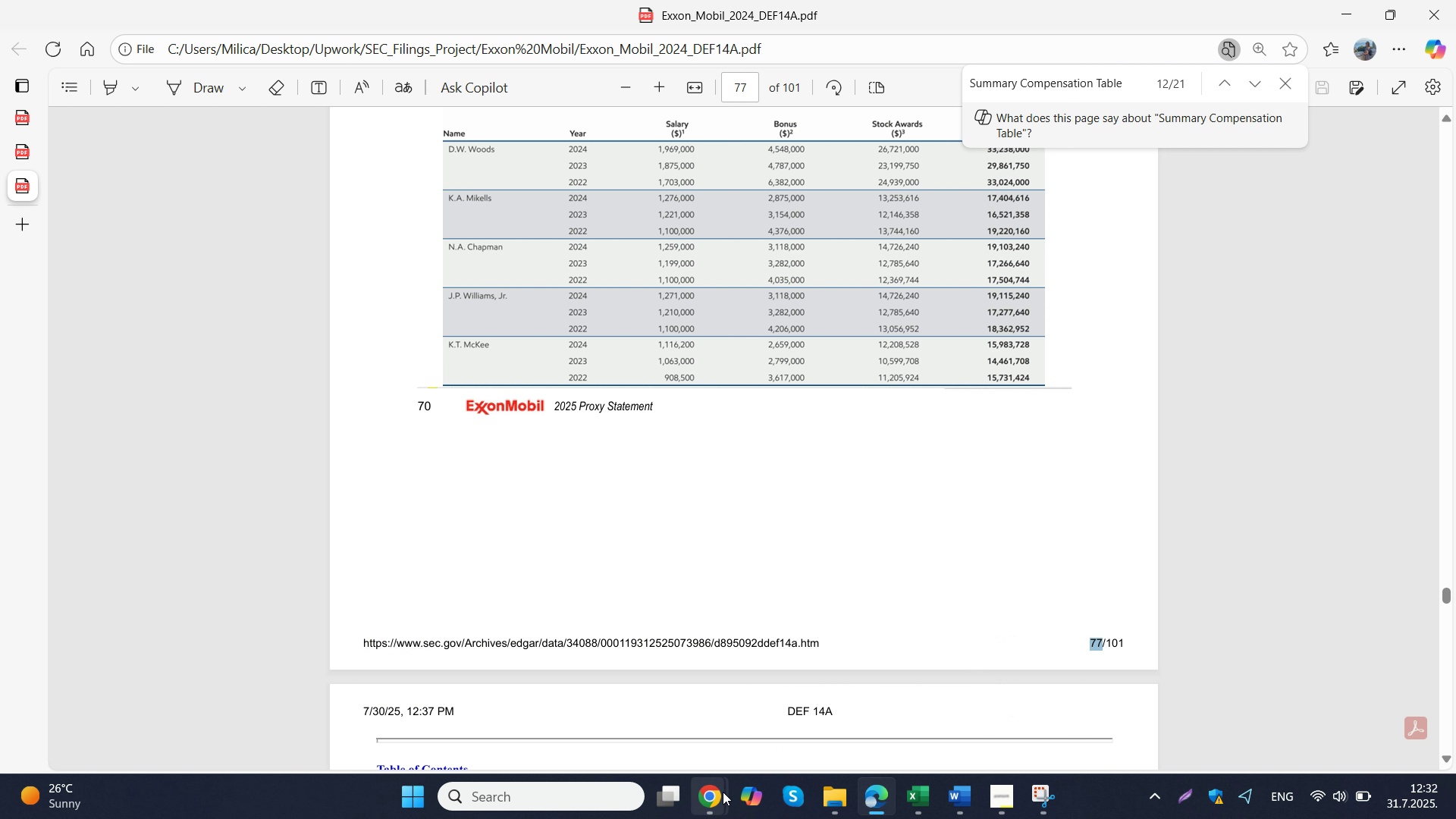 
left_click([723, 792])
 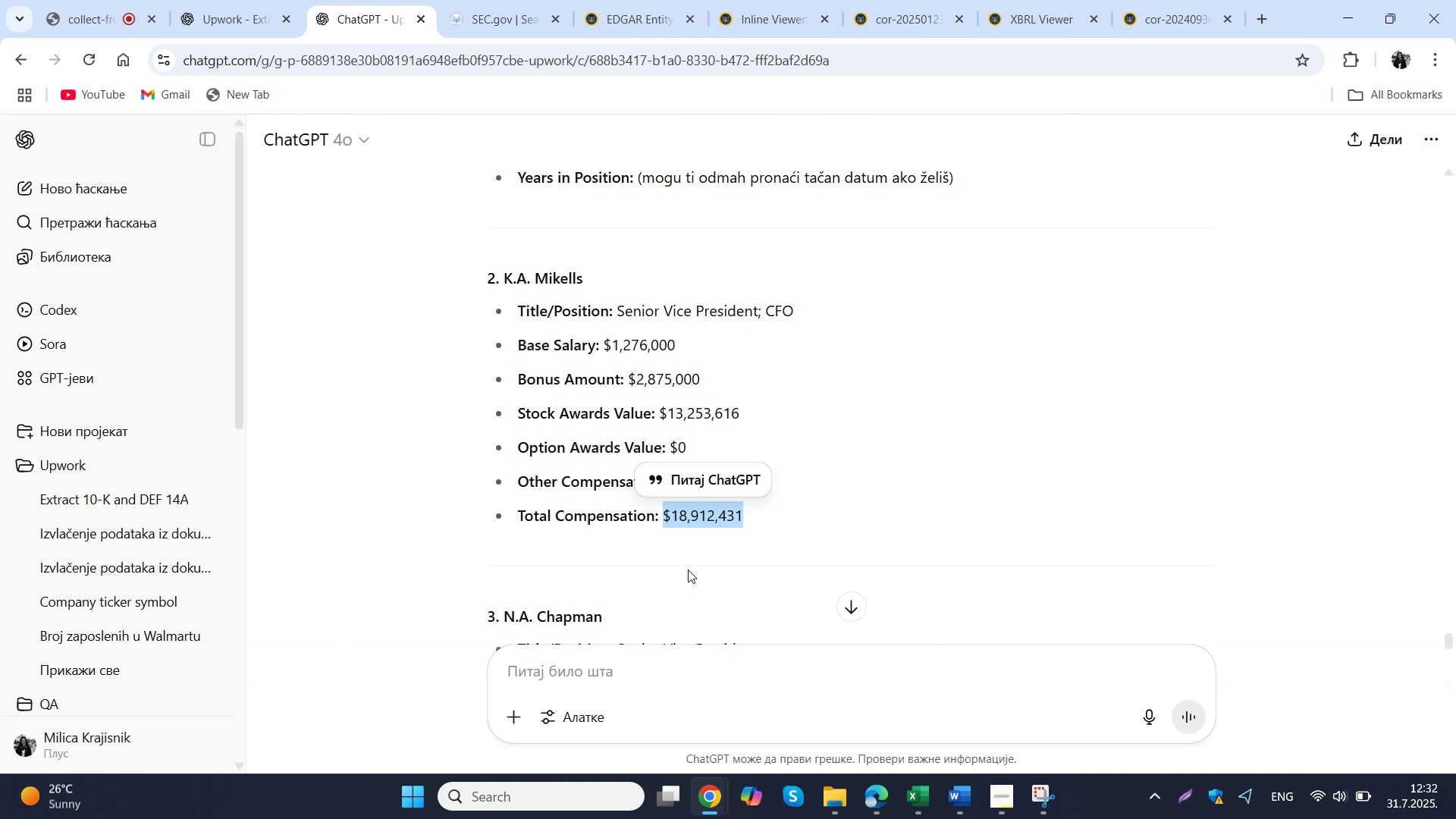 
scroll: coordinate [687, 553], scroll_direction: down, amount: 3.0
 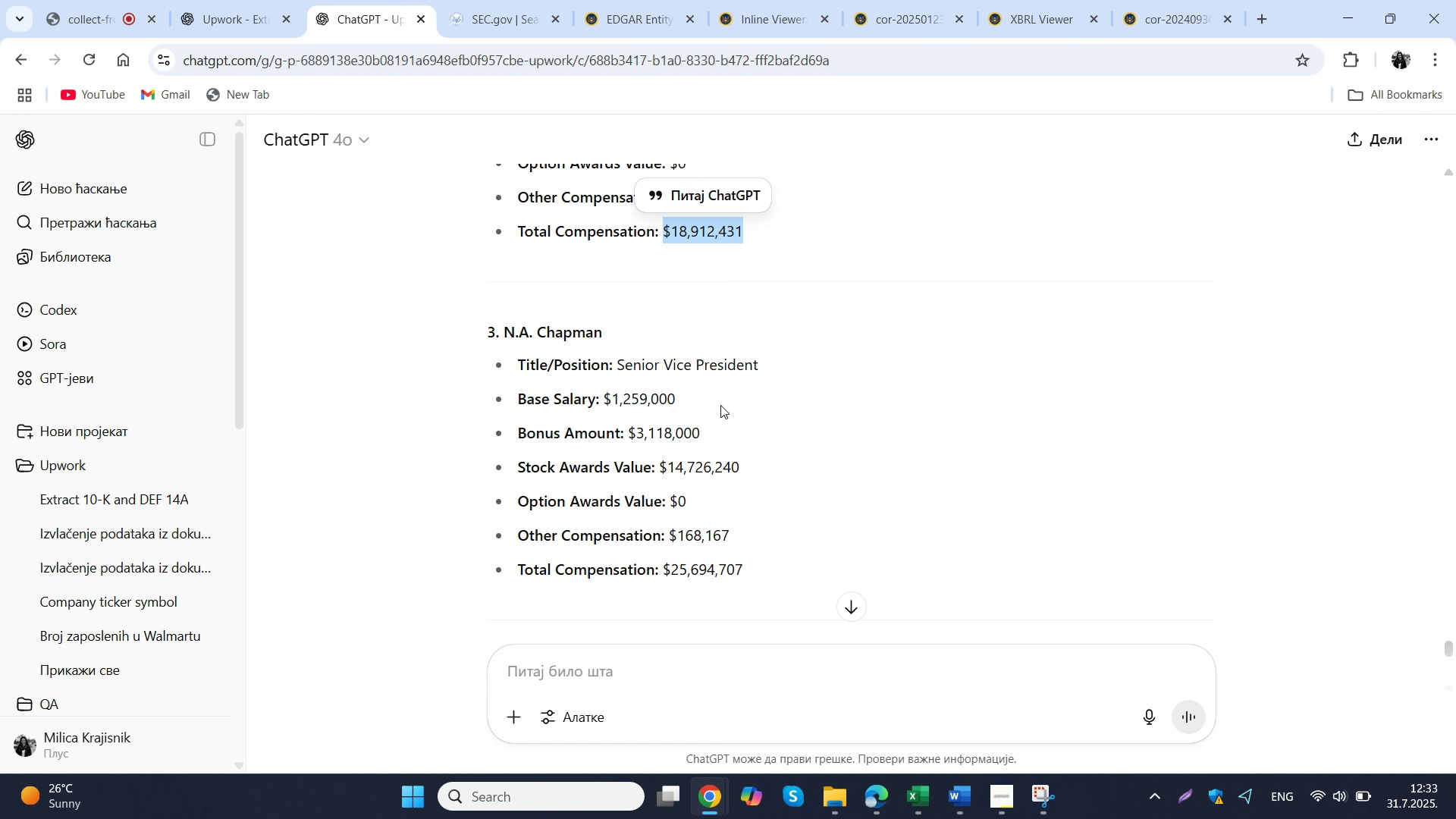 
left_click_drag(start_coordinate=[708, 397], to_coordinate=[605, 399])
 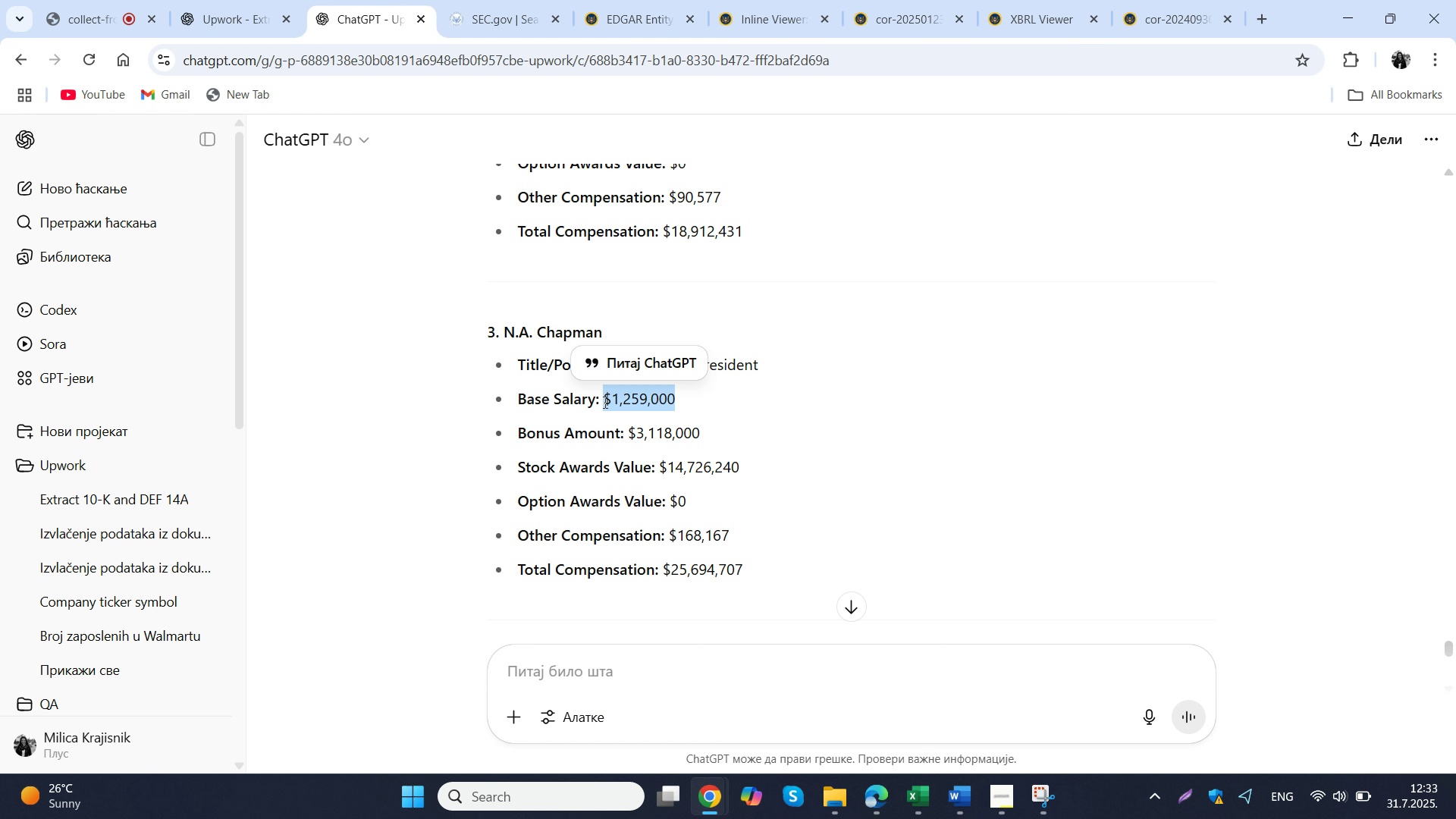 
key(Control+C)
 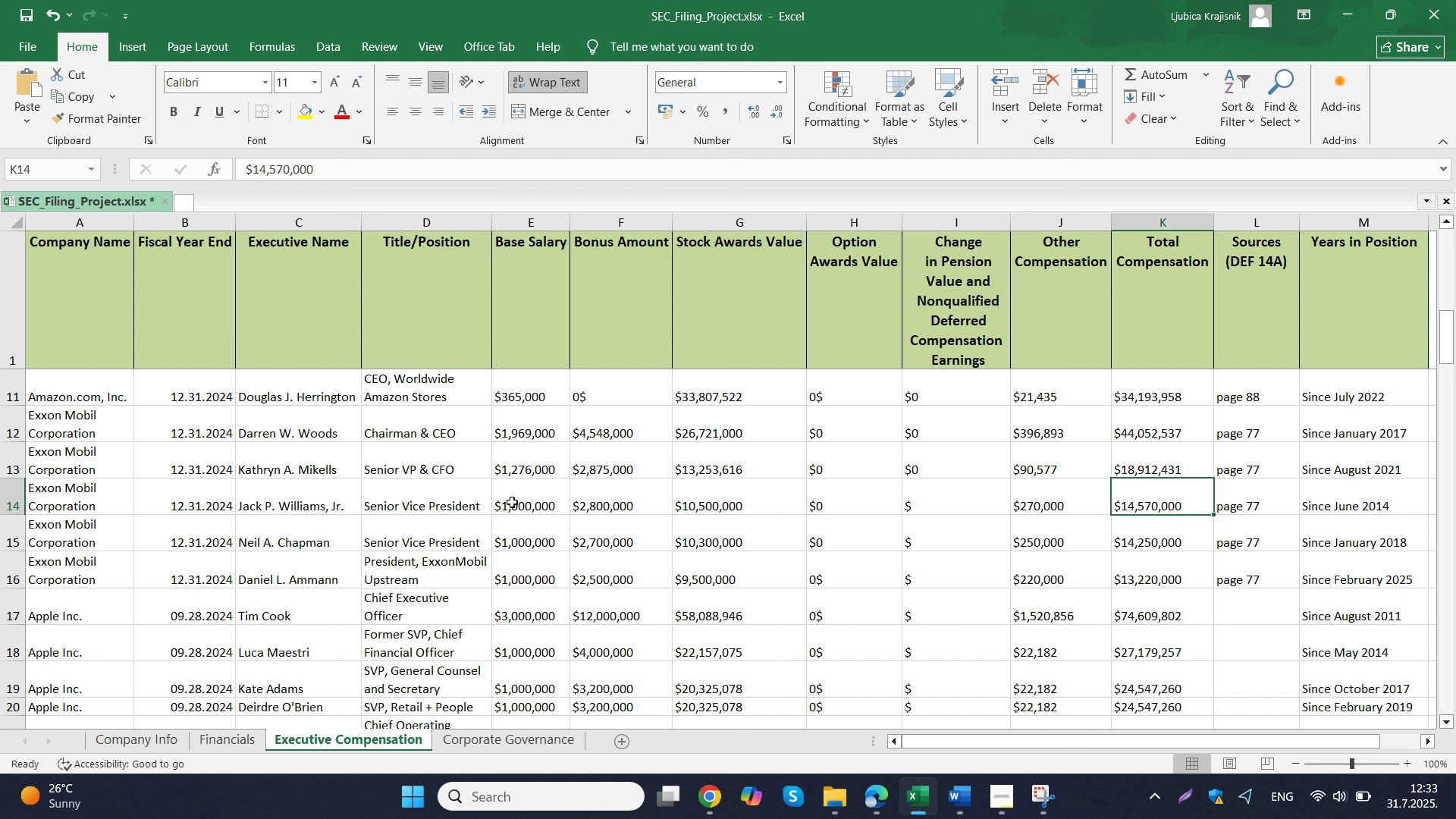 
wait(8.5)
 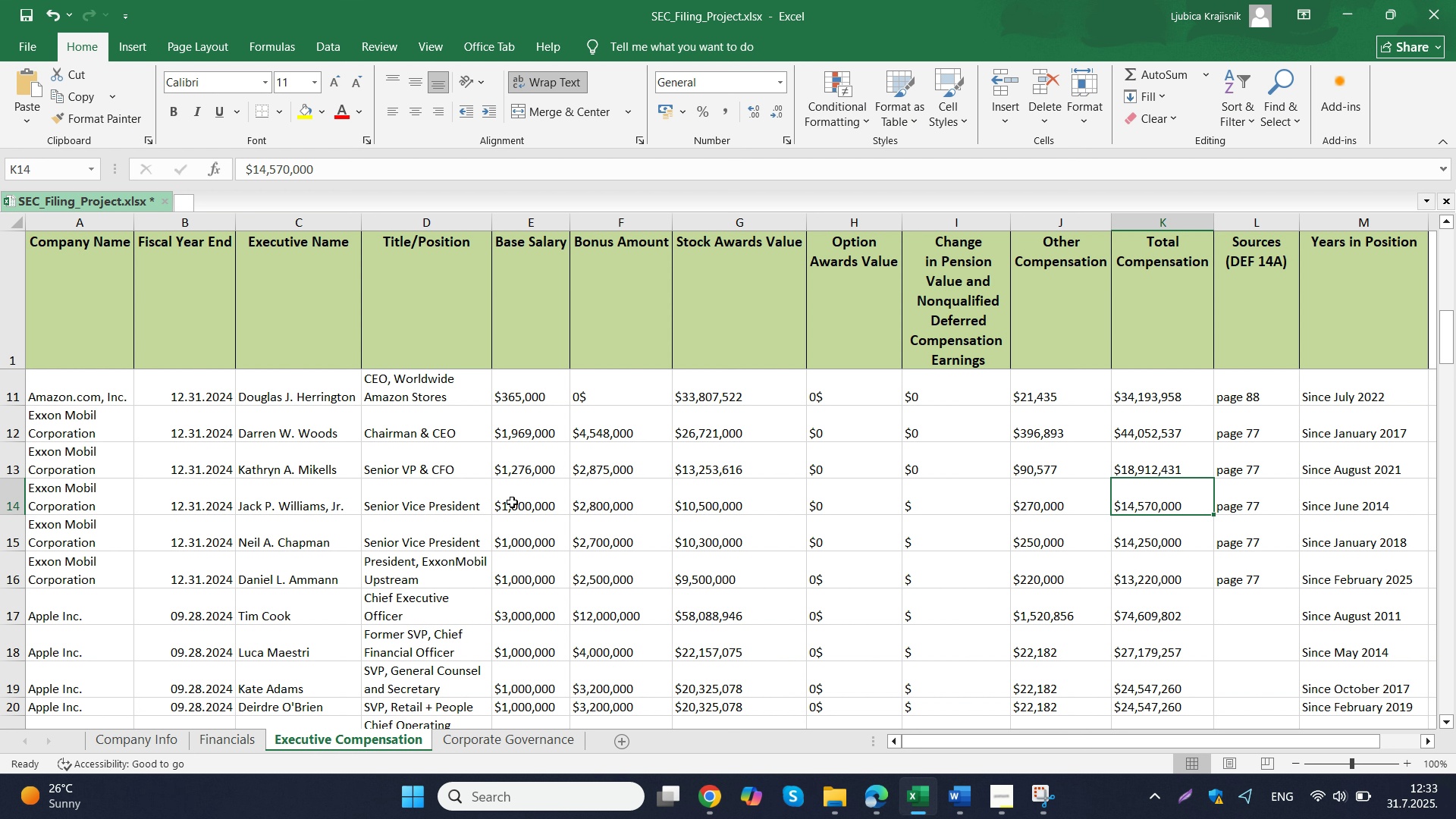 
left_click([447, 513])
 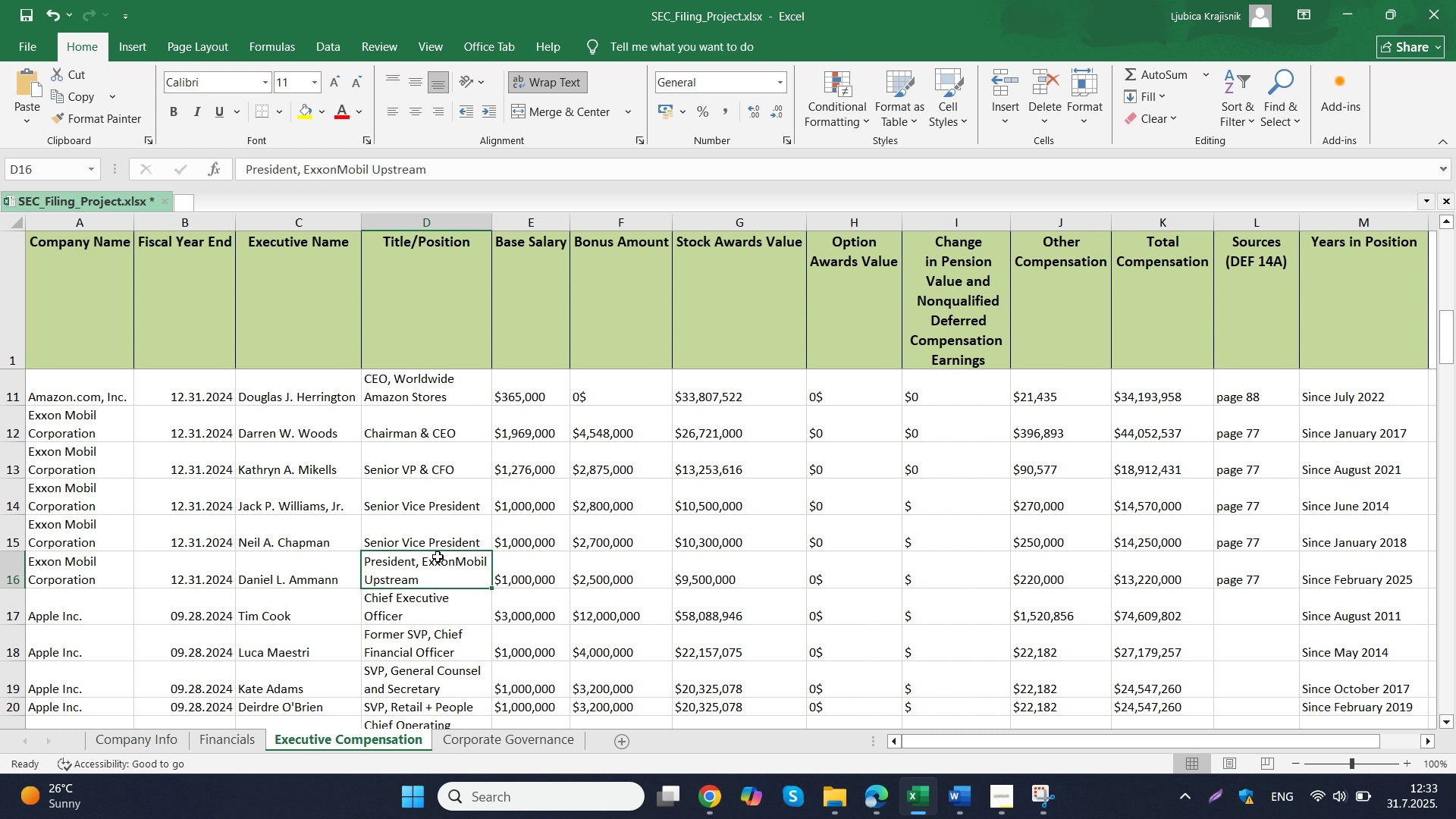 
left_click([435, 538])
 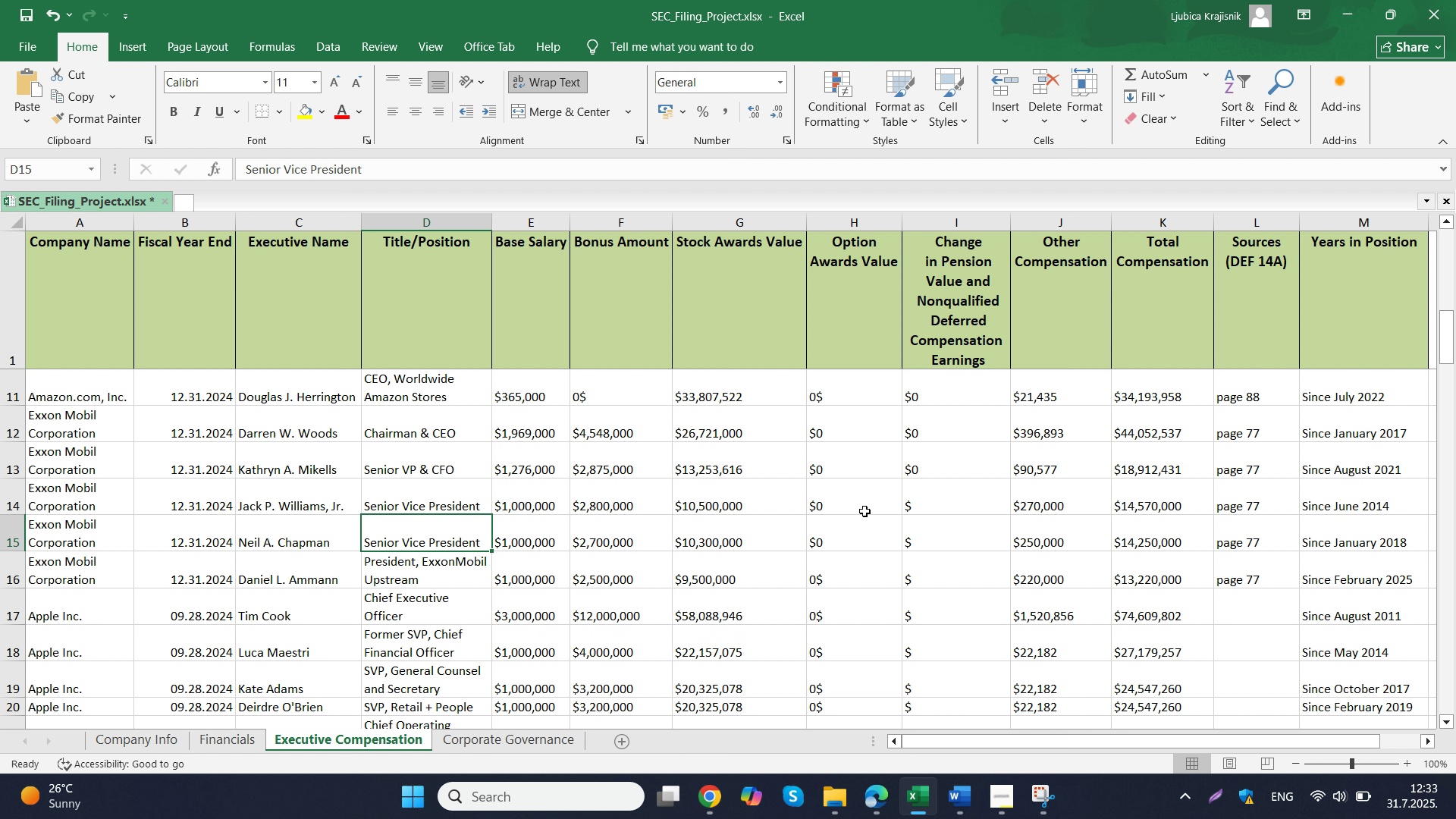 
wait(6.44)
 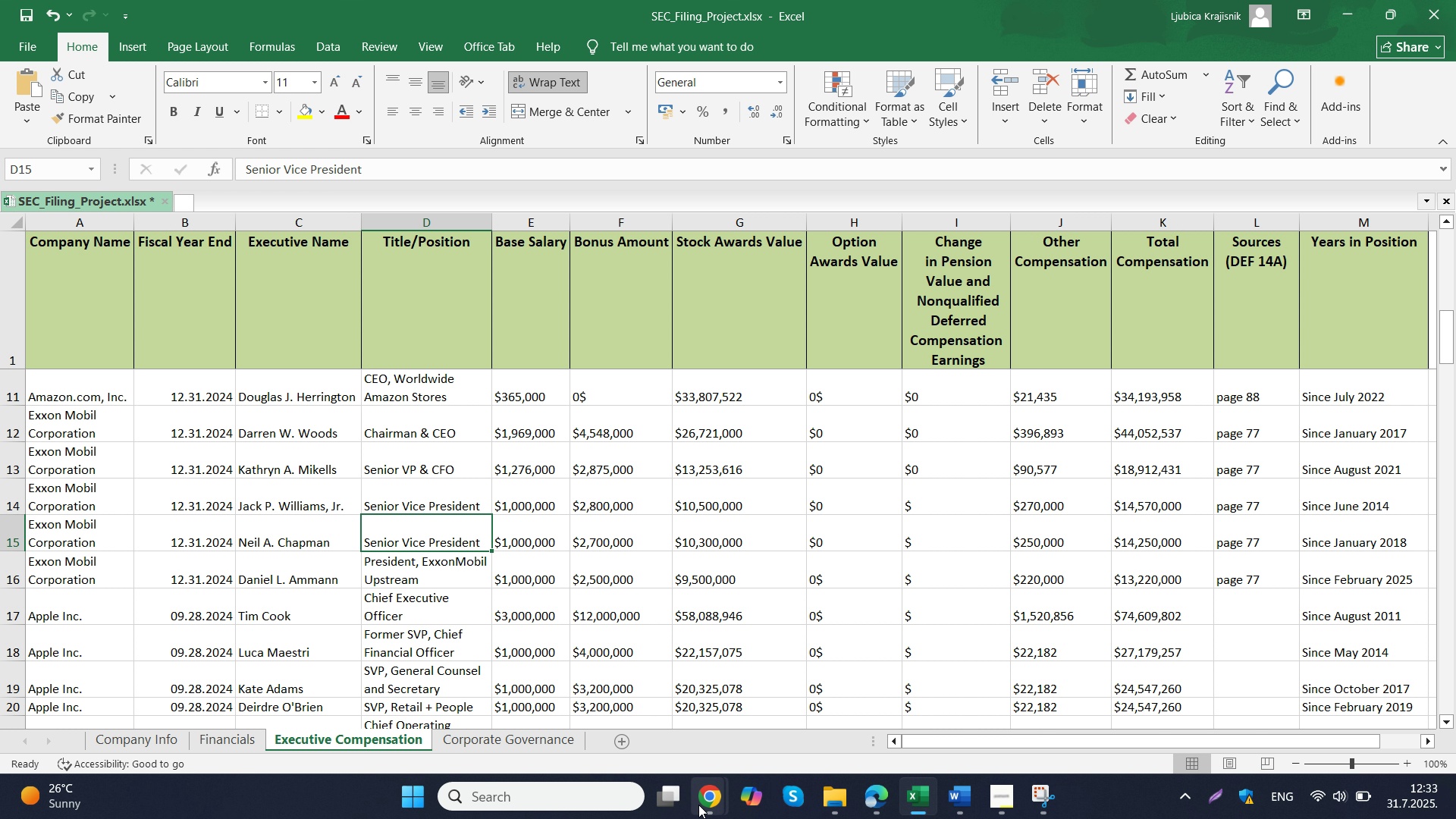 
mouse_move([850, 544])
 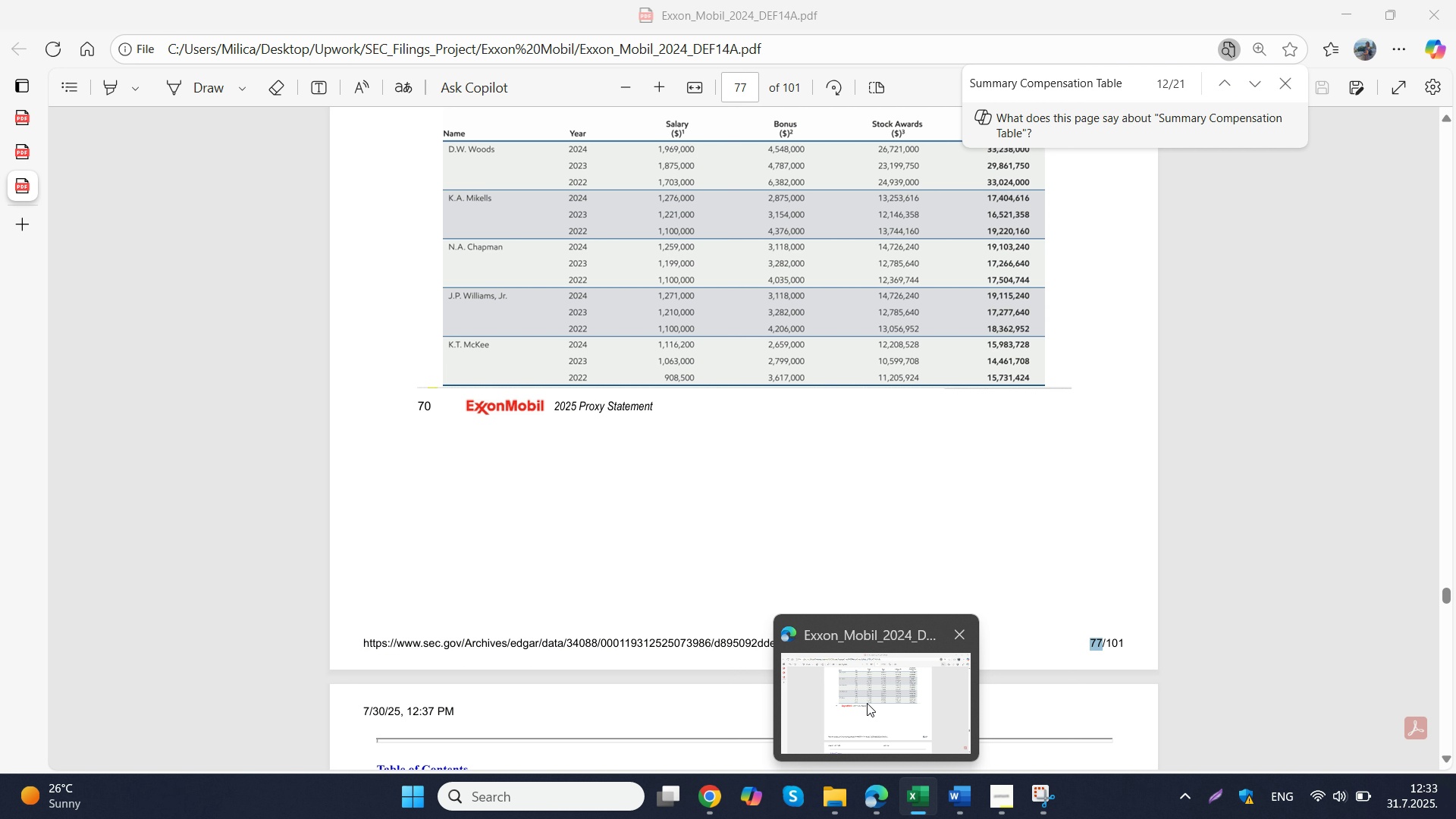 
wait(8.83)
 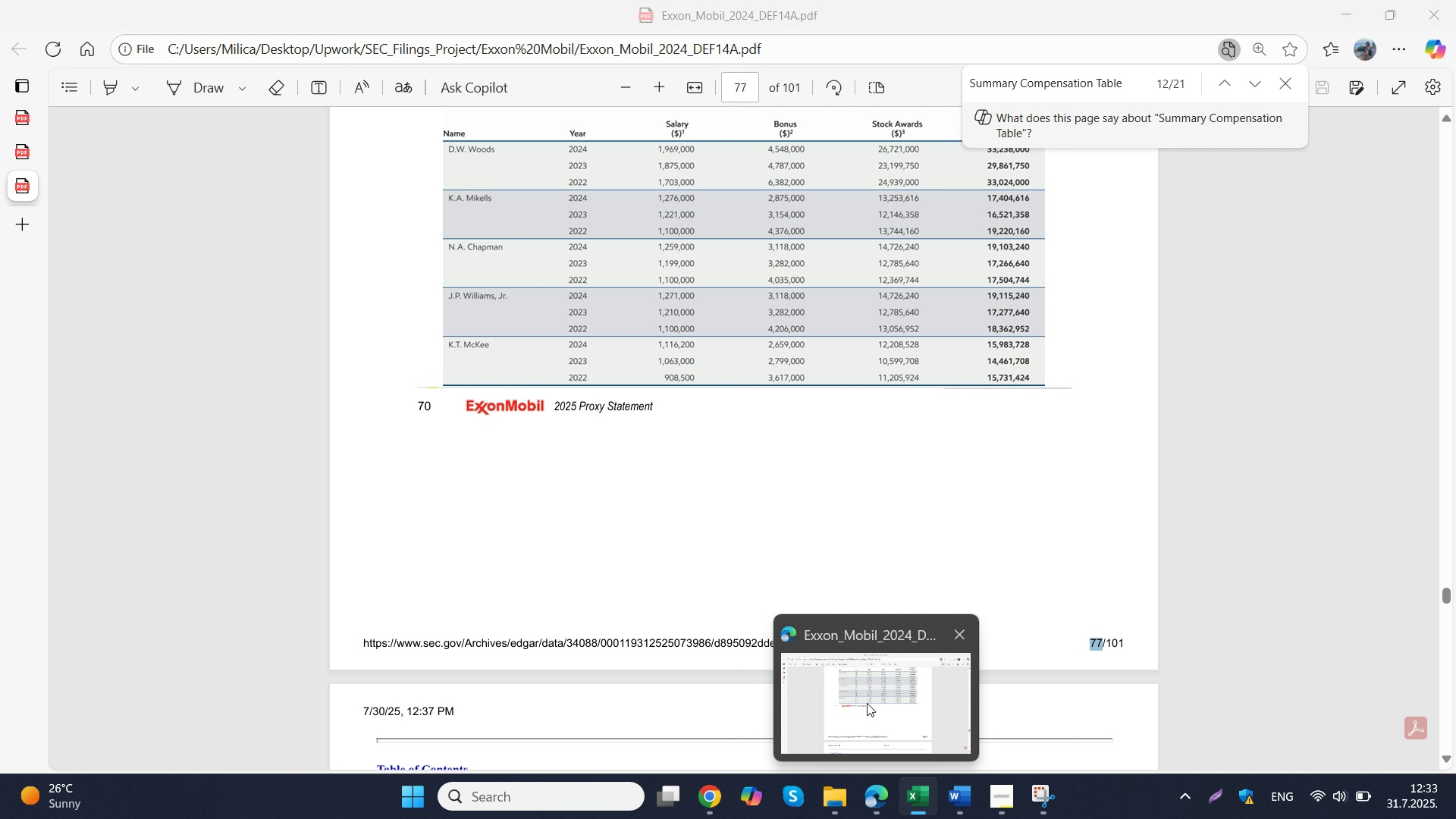 
left_click([290, 536])
 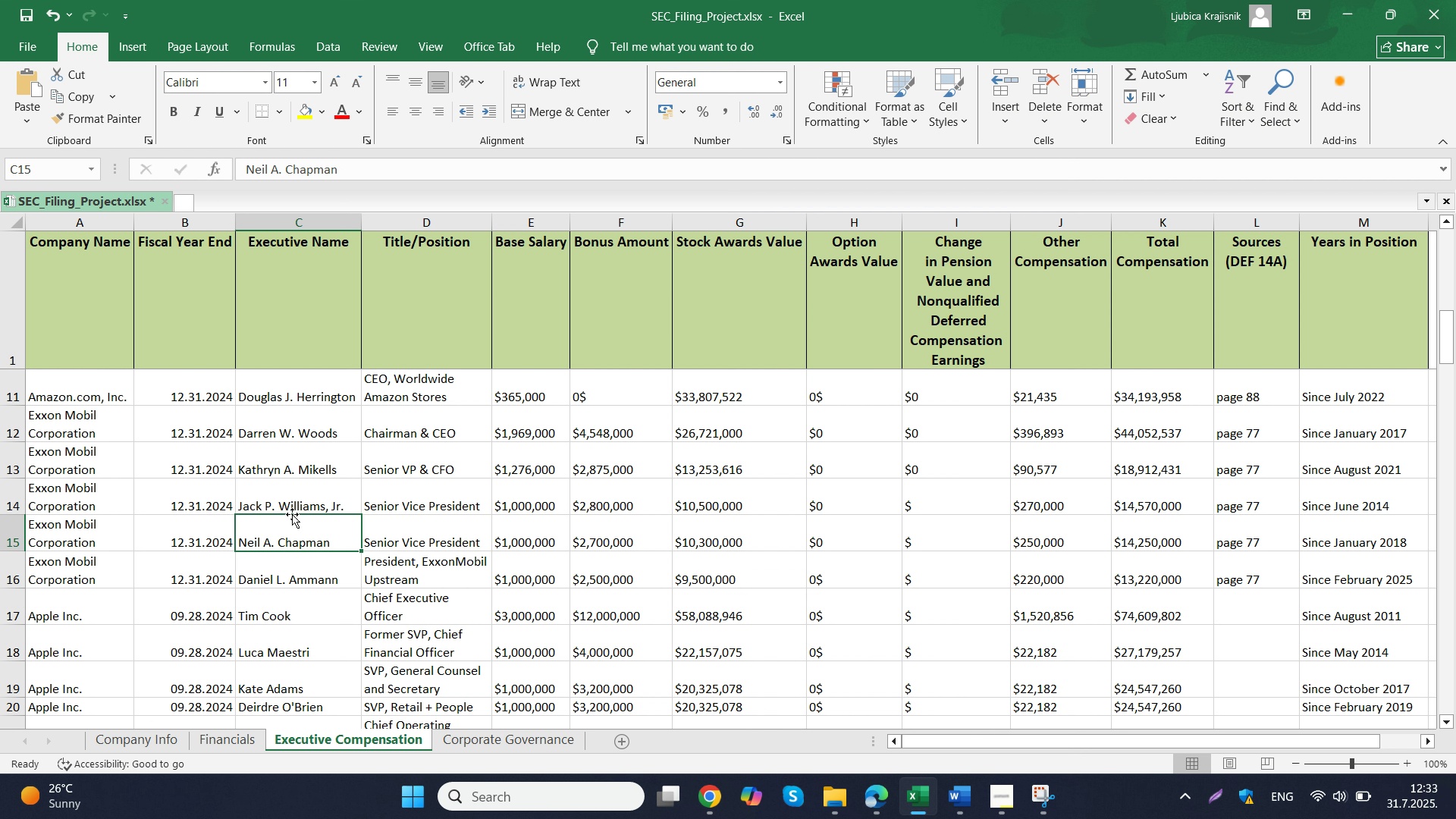 
left_click_drag(start_coordinate=[292, 514], to_coordinate=[288, 485])
 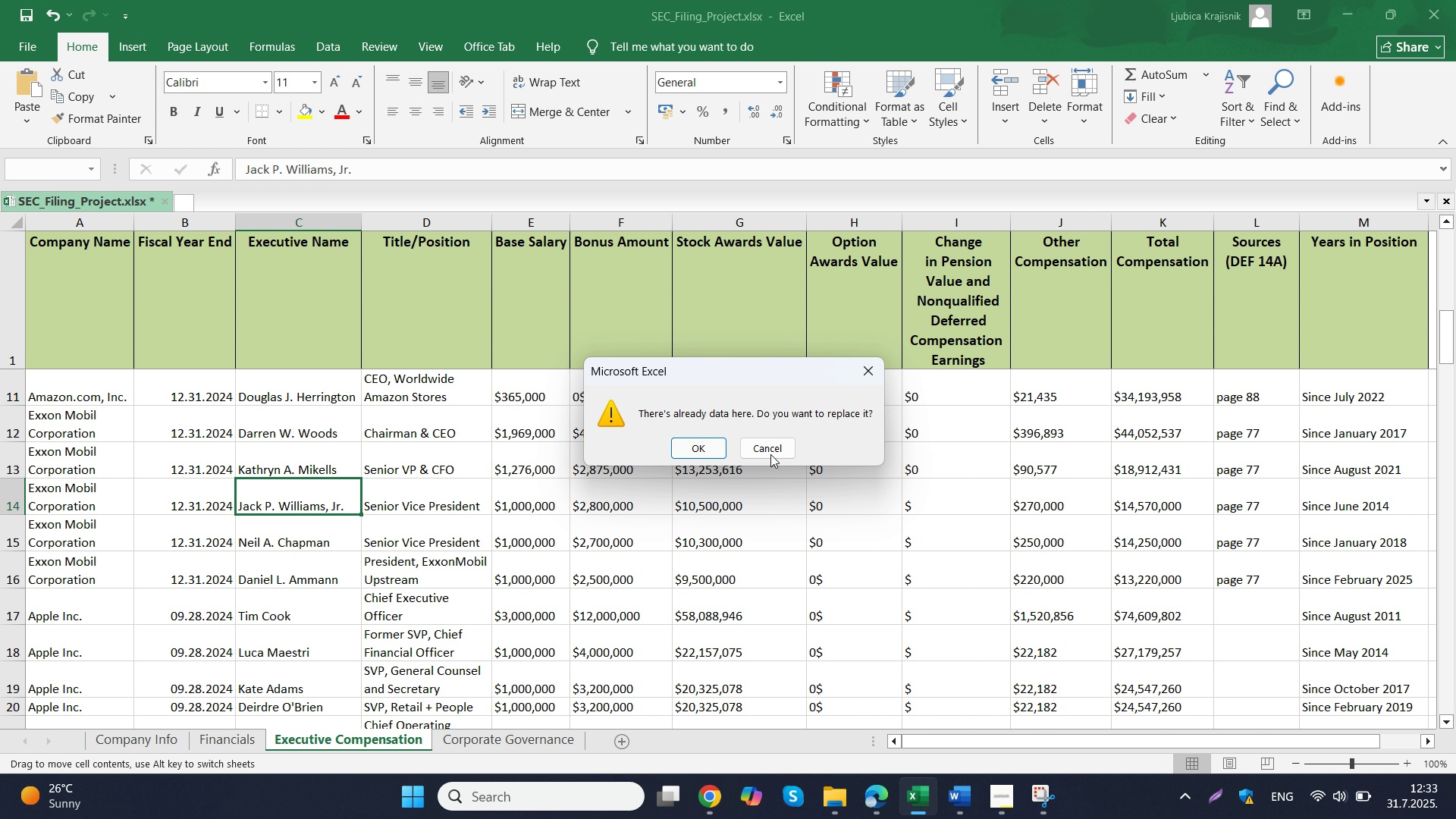 
left_click([783, 447])
 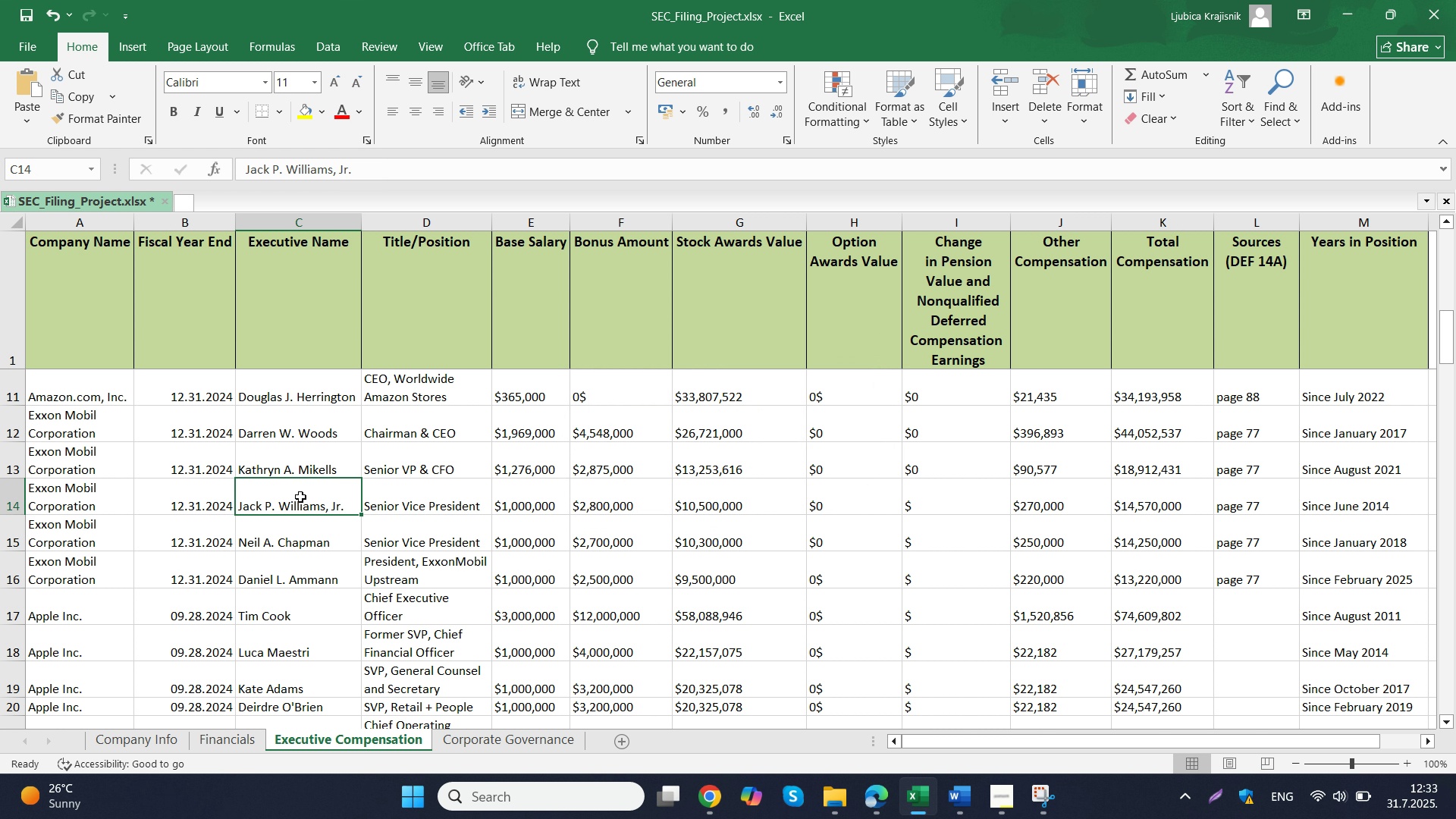 
double_click([300, 497])
 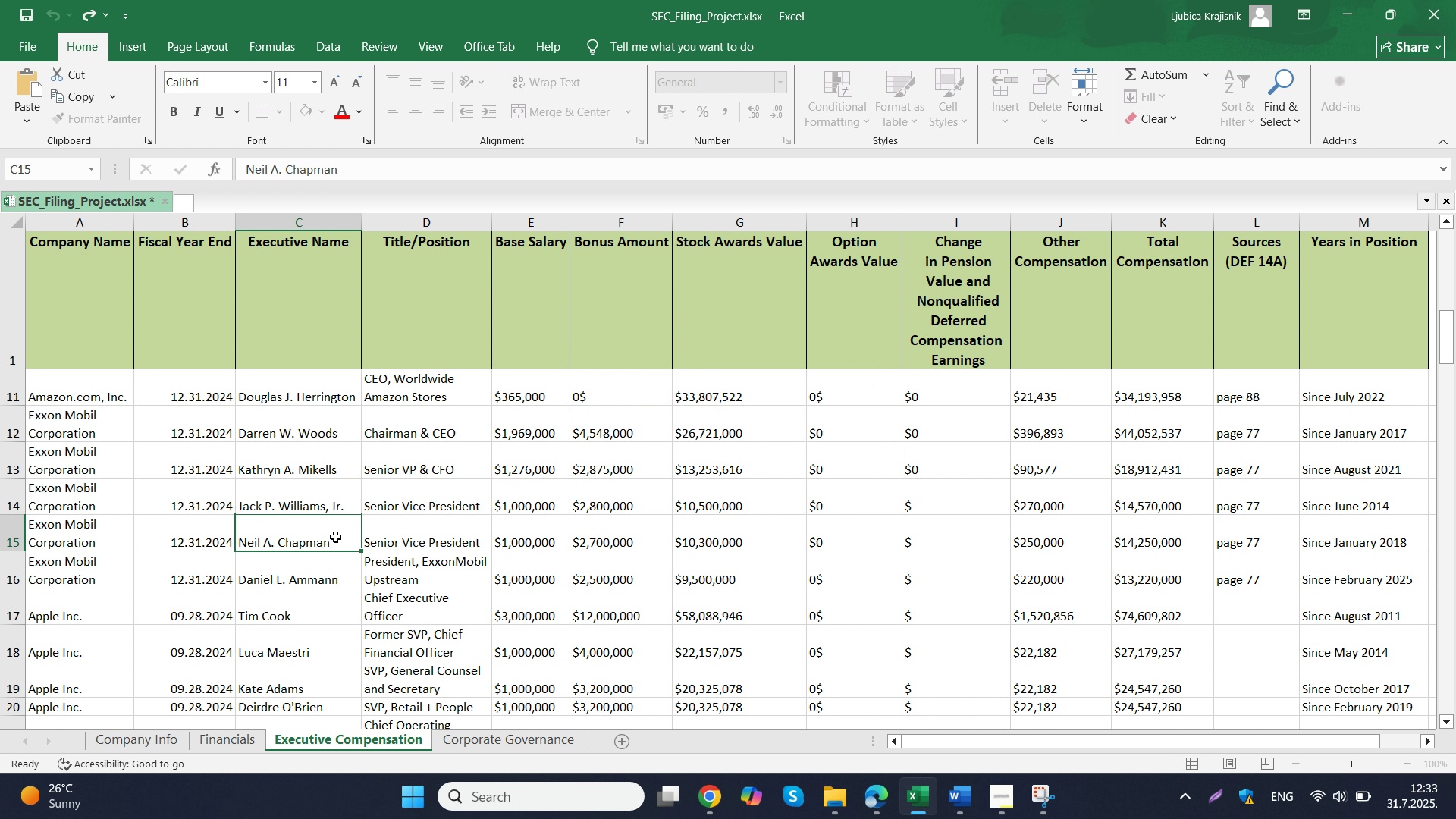 
triple_click([335, 537])
 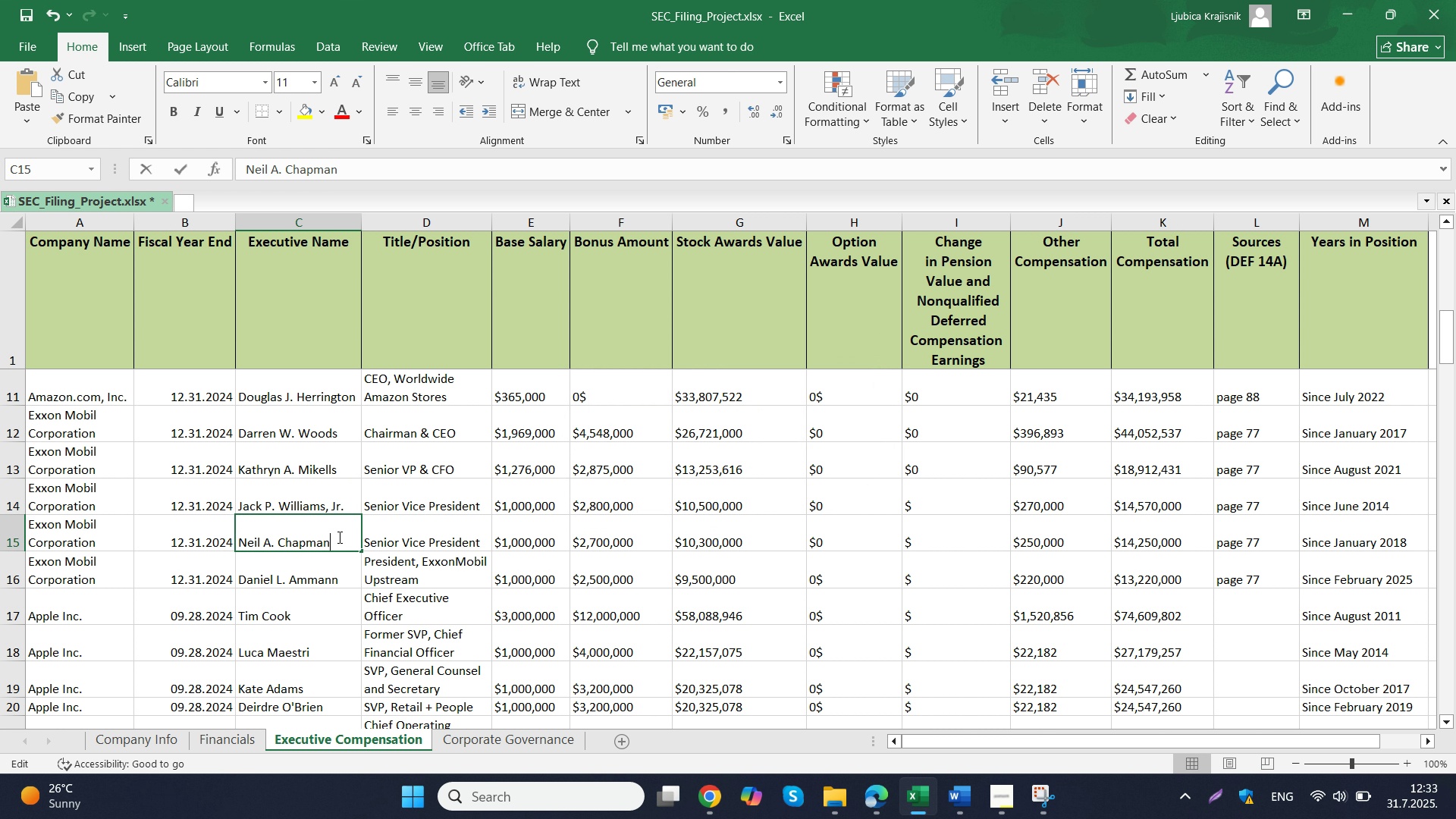 
triple_click([335, 537])
 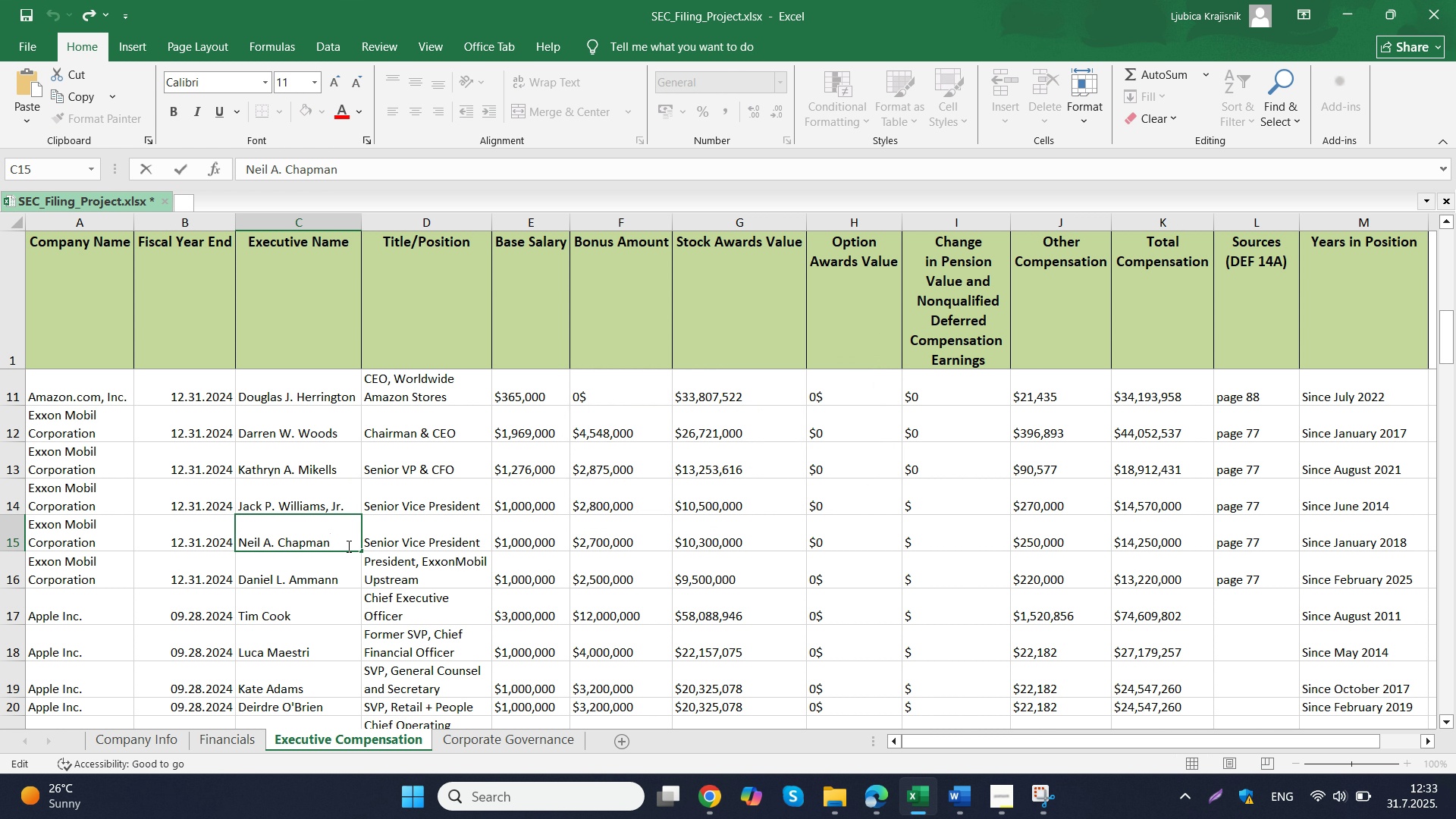 
left_click_drag(start_coordinate=[347, 546], to_coordinate=[231, 547])
 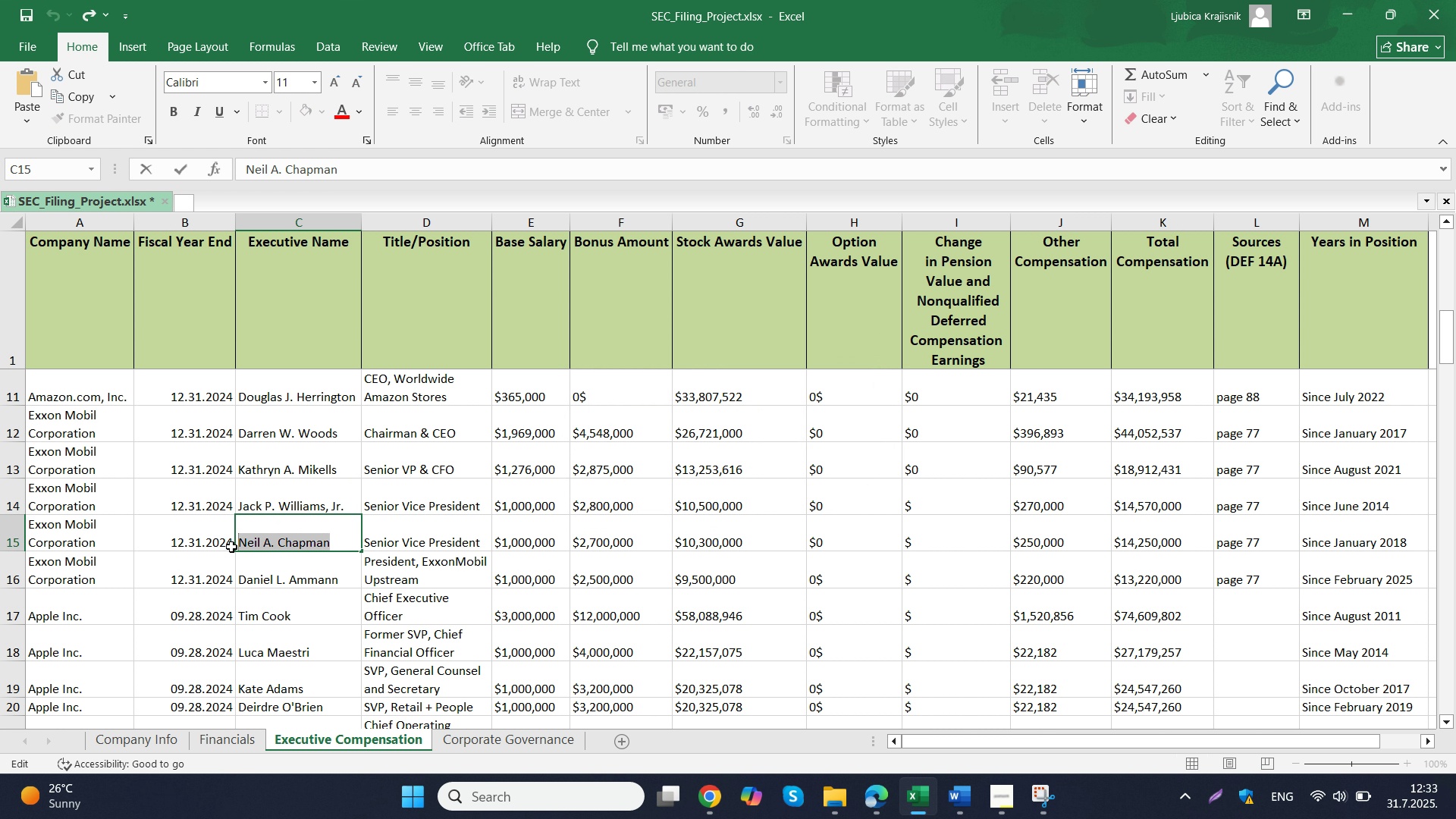 
key(Control+C)
 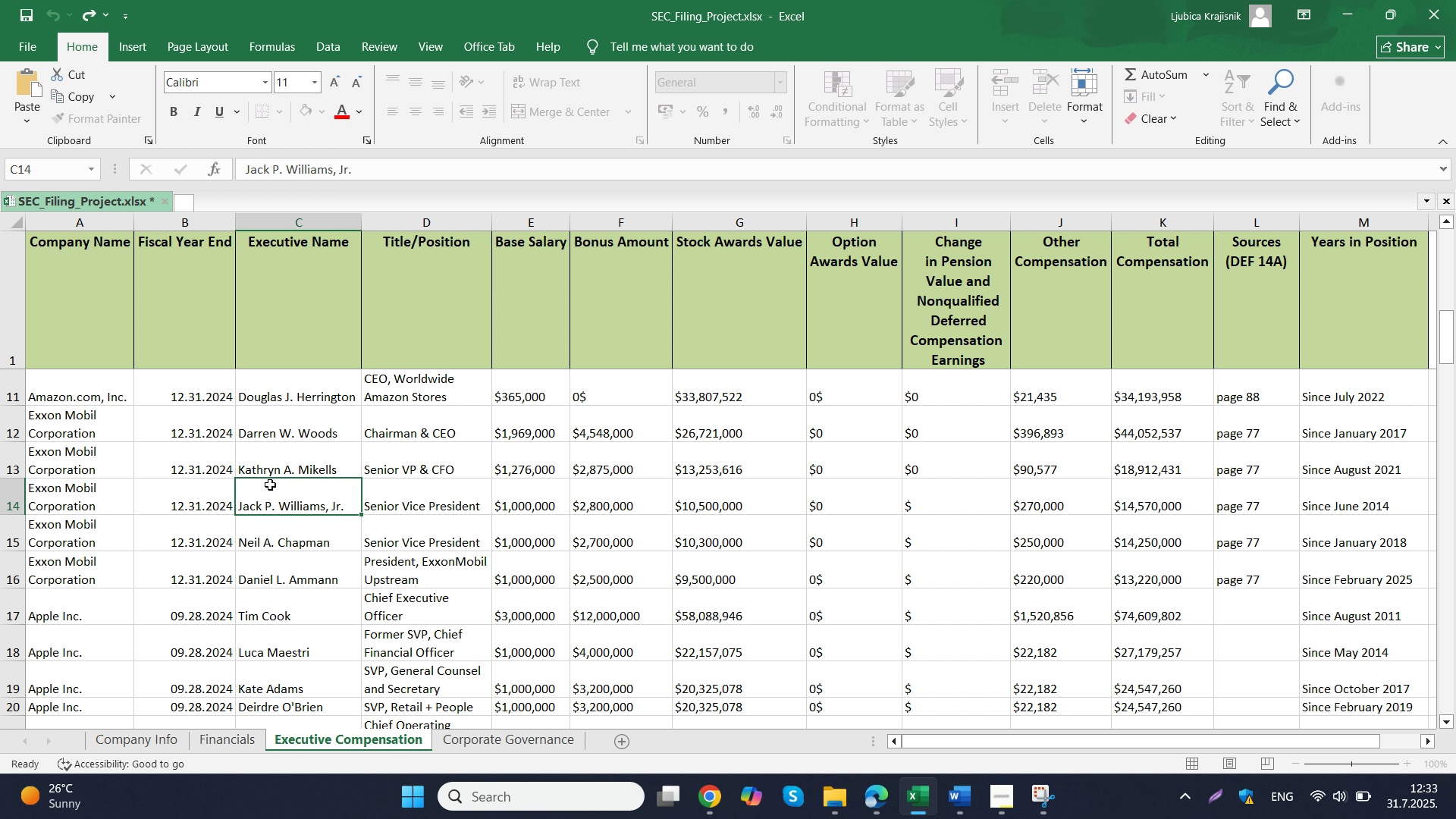 
double_click([270, 485])
 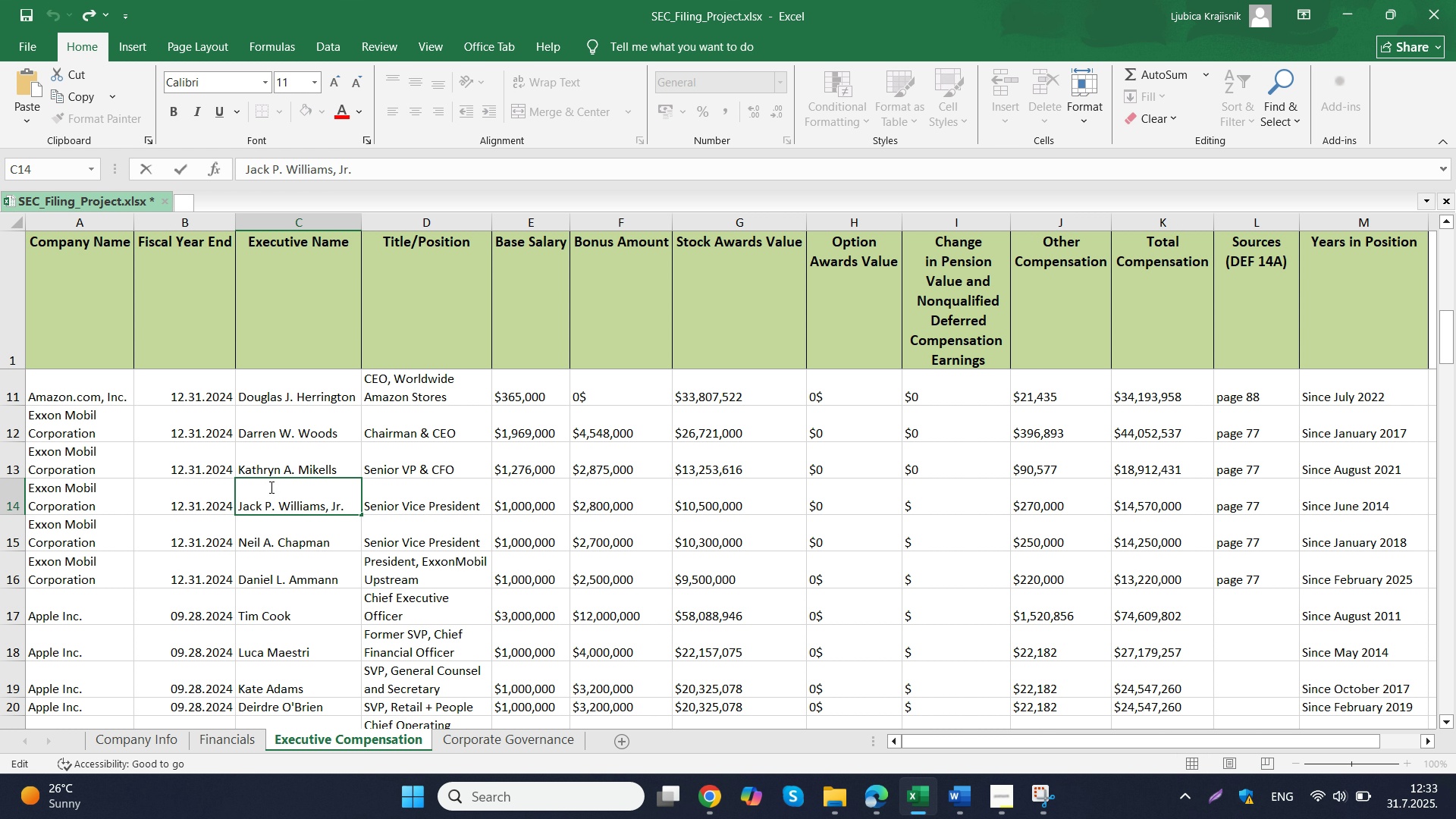 
key(Control+V)
 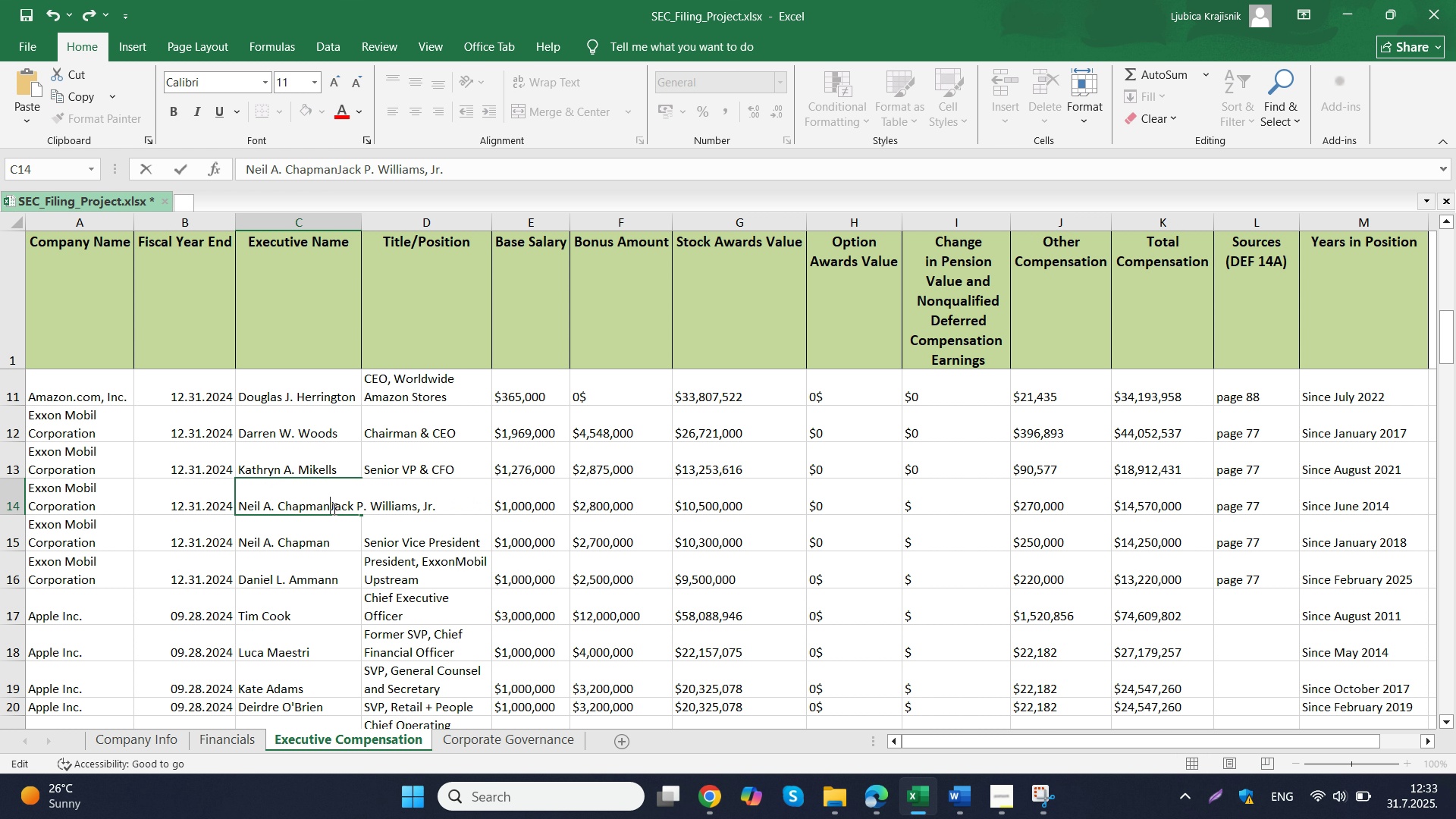 
left_click_drag(start_coordinate=[331, 508], to_coordinate=[440, 509])
 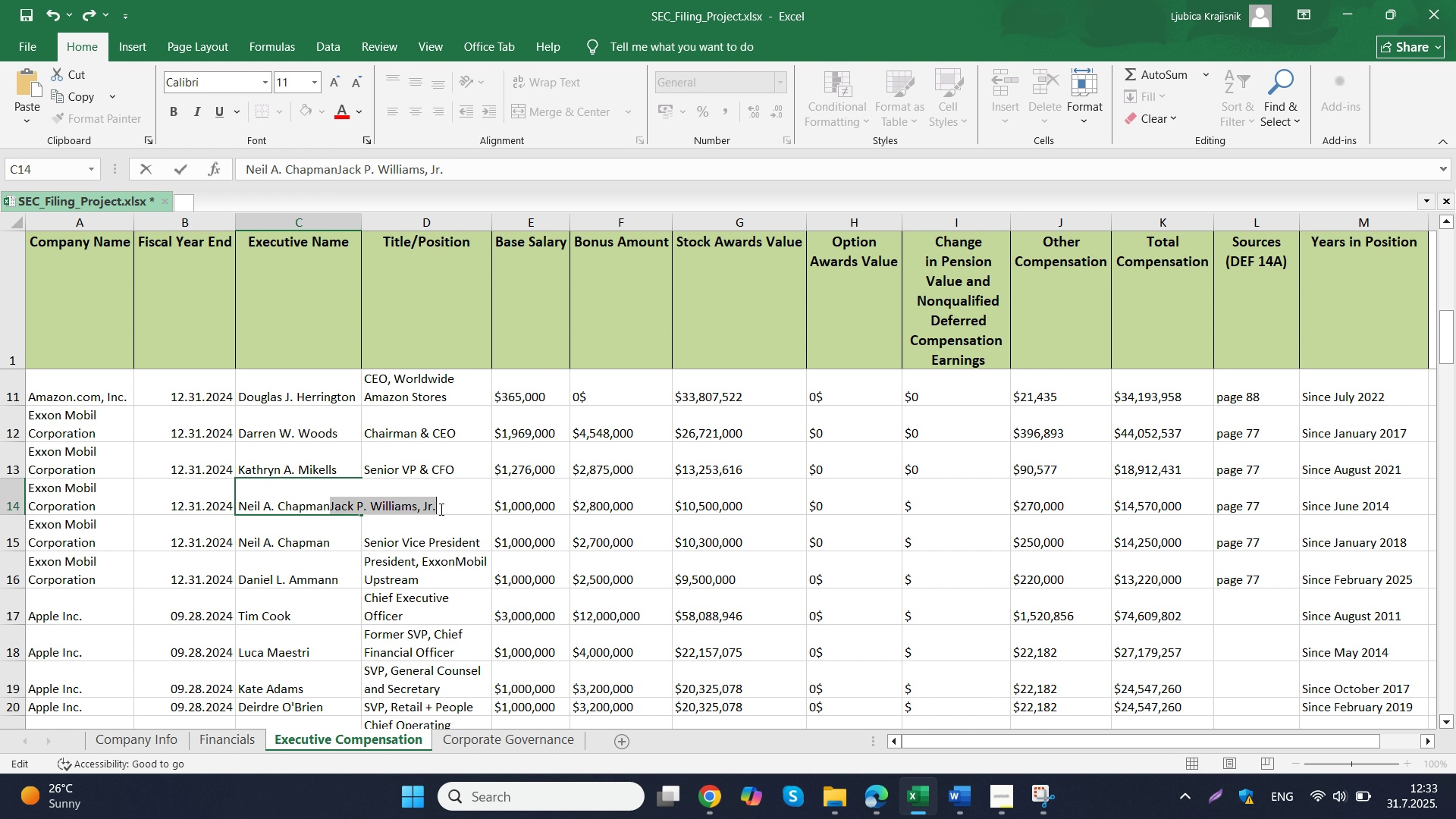 
key(Control+X)
 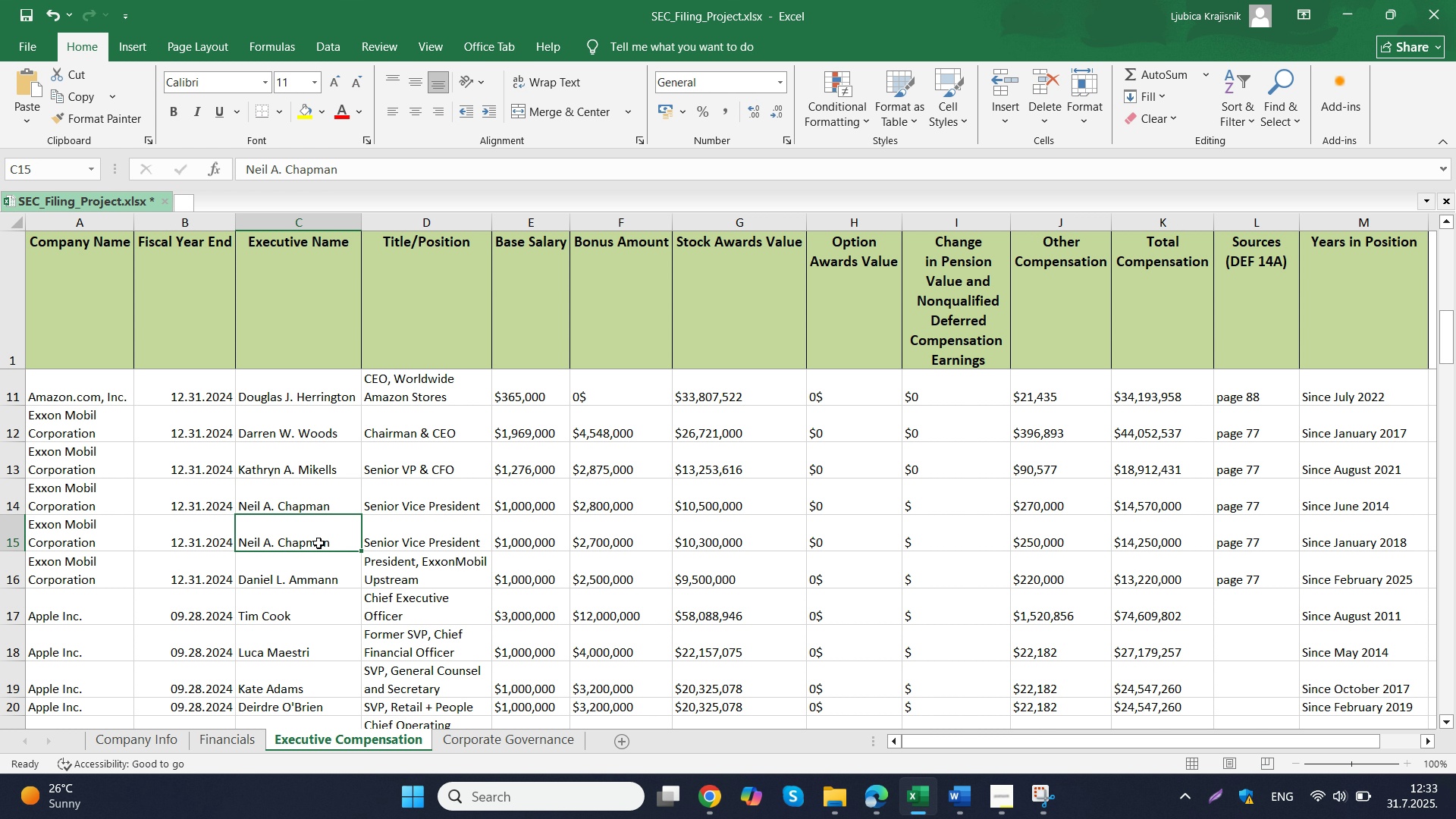 
double_click([318, 543])
 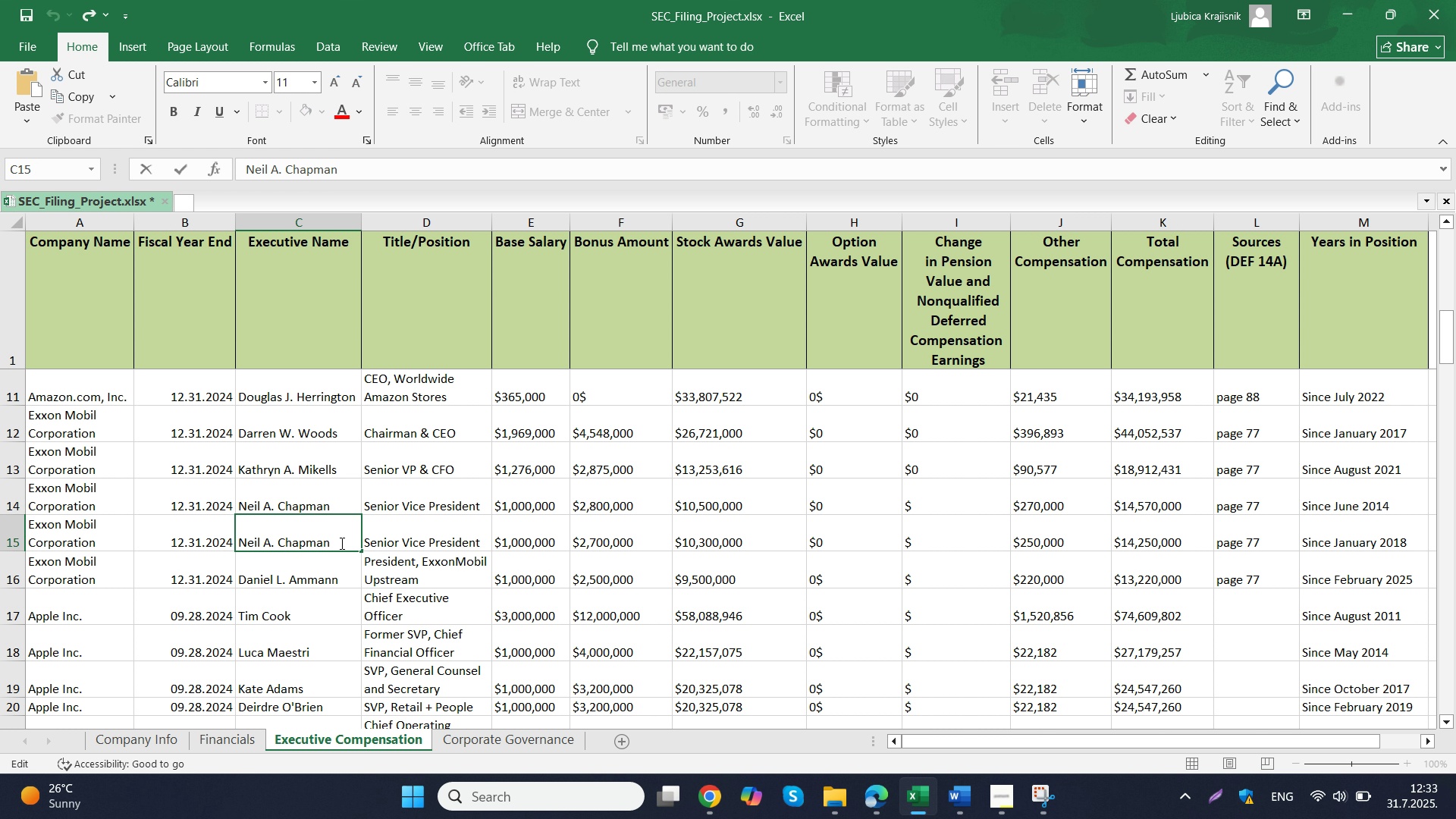 
left_click_drag(start_coordinate=[347, 543], to_coordinate=[230, 543])
 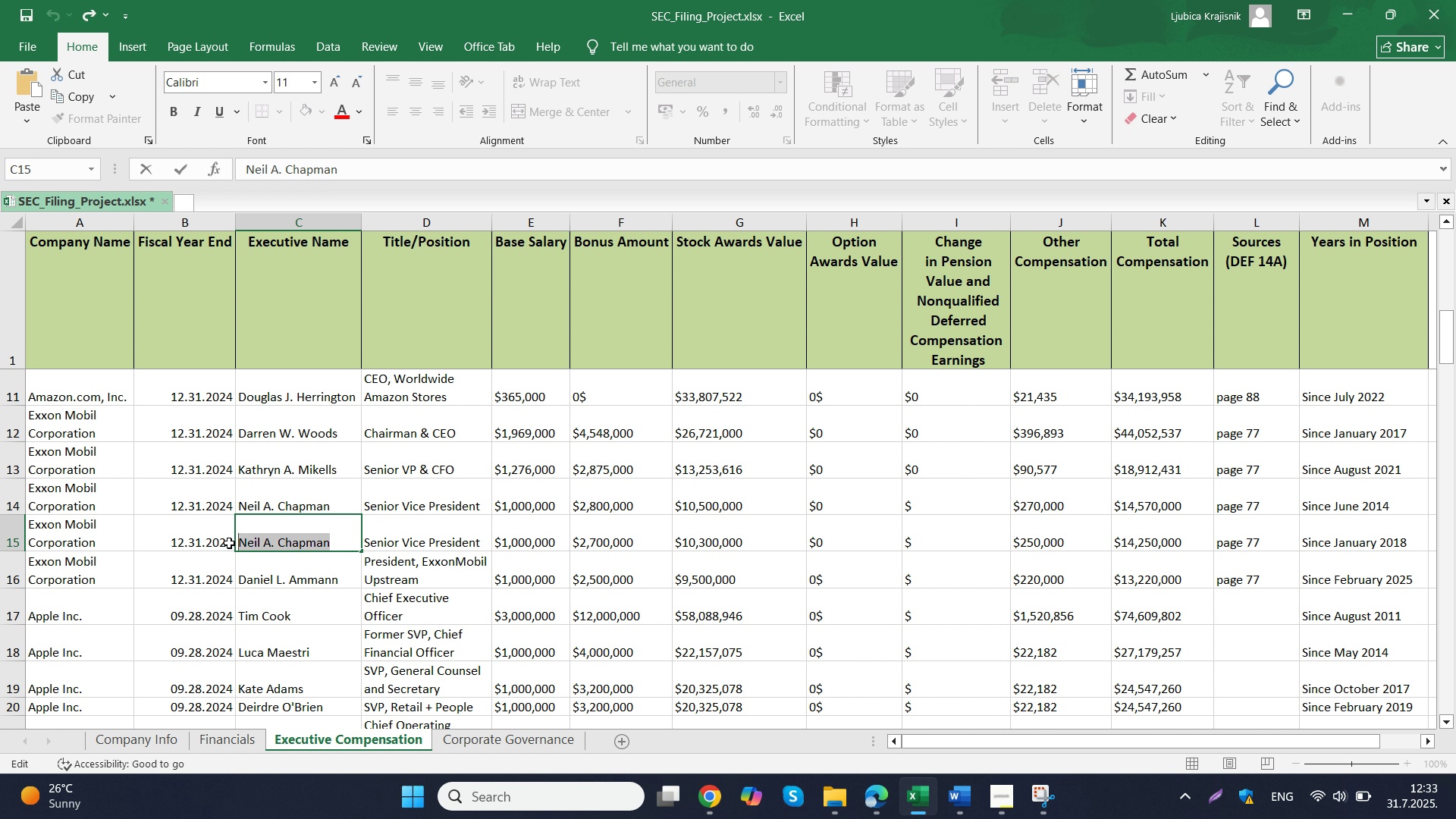 
key(Control+ControlLeft)
 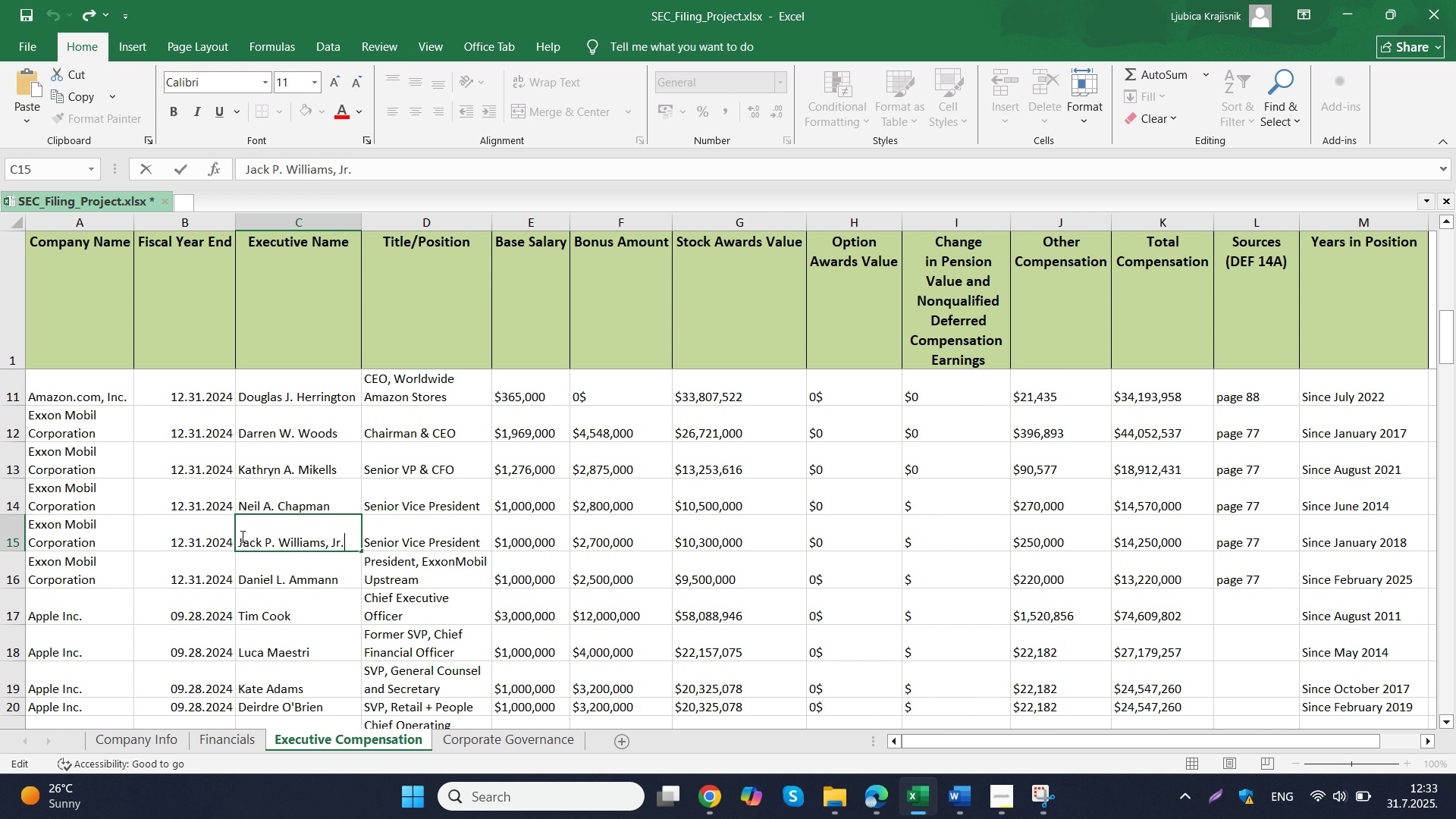 
key(Control+V)
 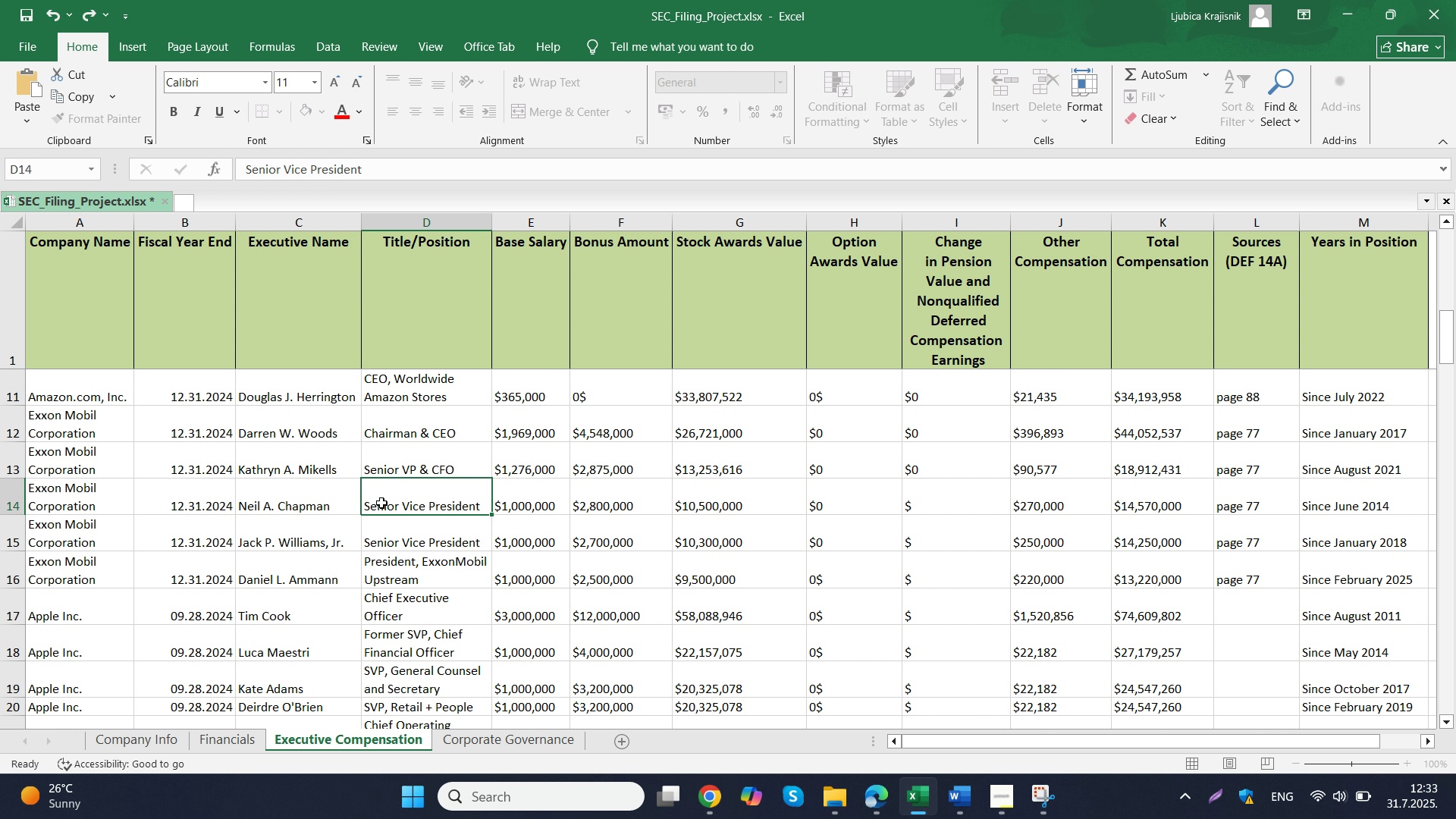 
left_click([381, 503])
 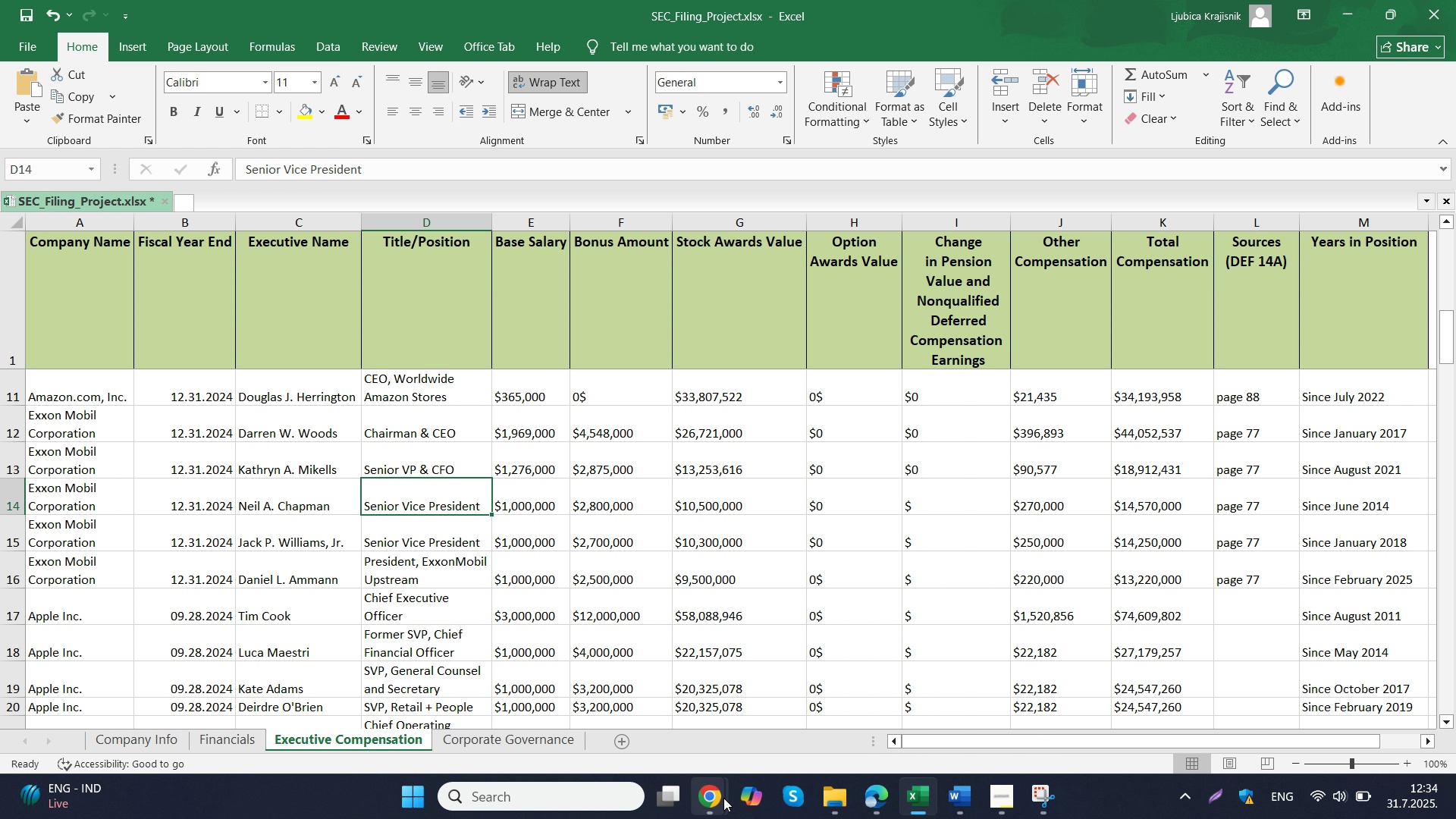 
wait(62.34)
 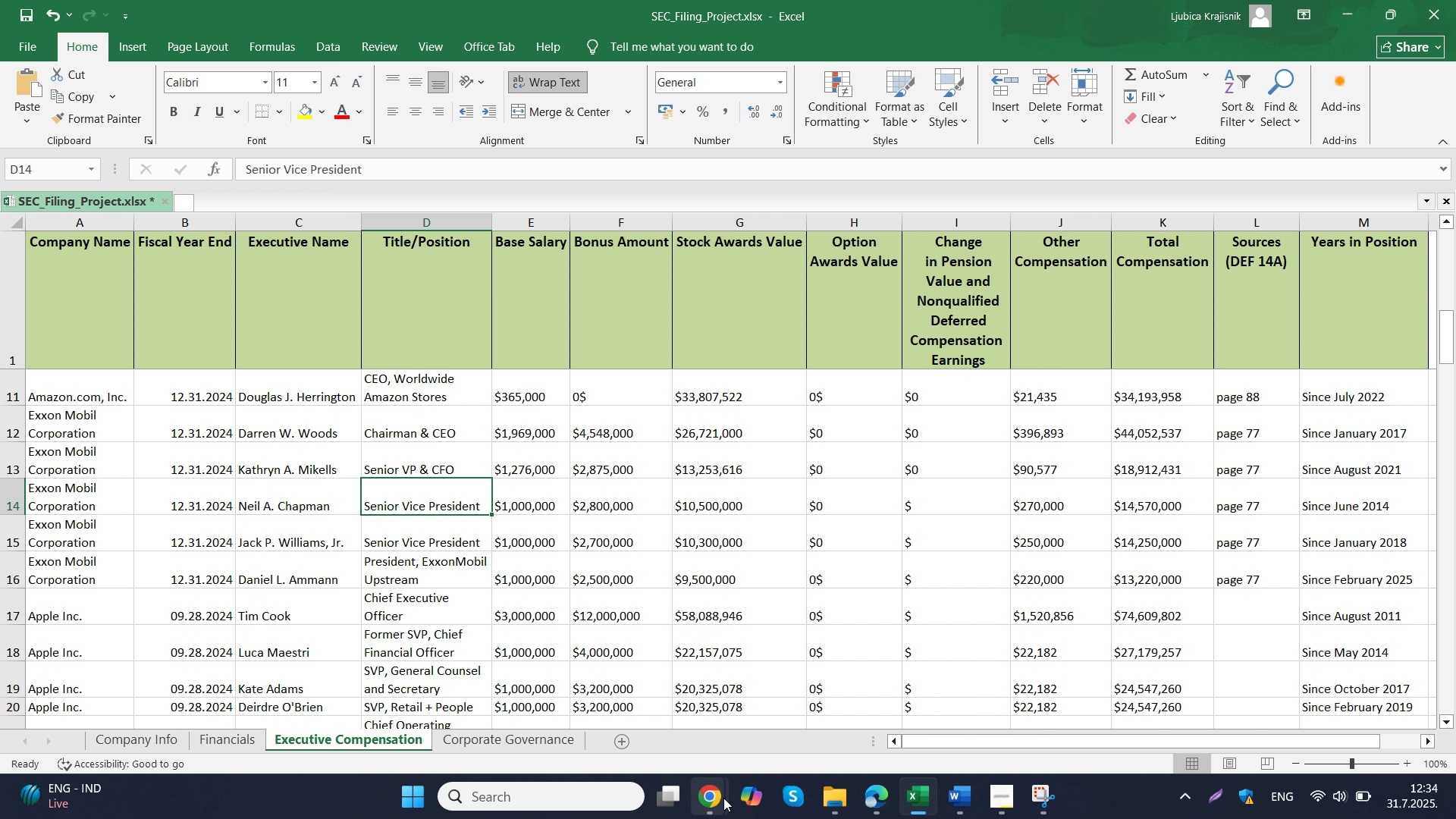 
left_click([684, 705])
 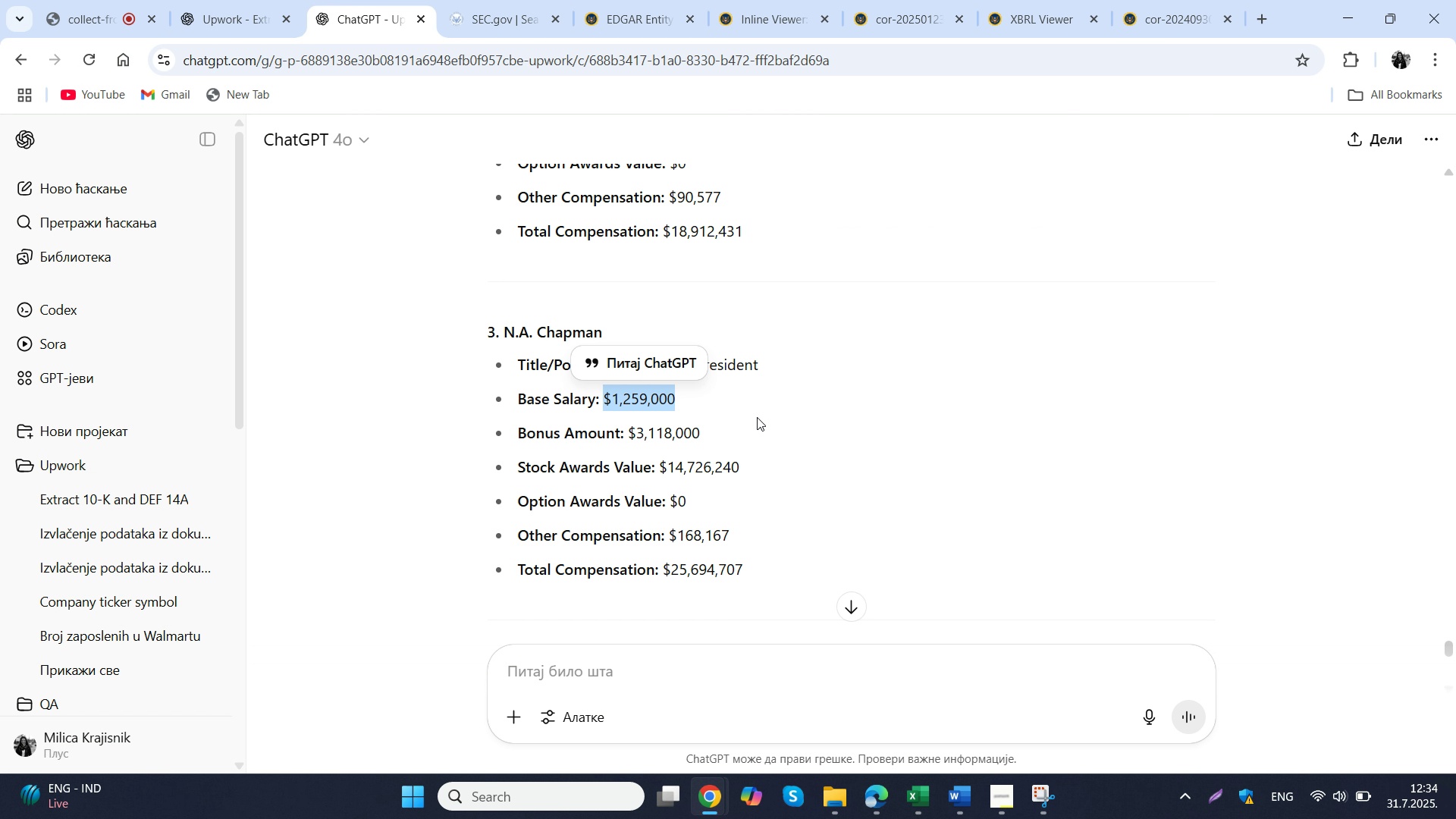 
key(Control+C)
 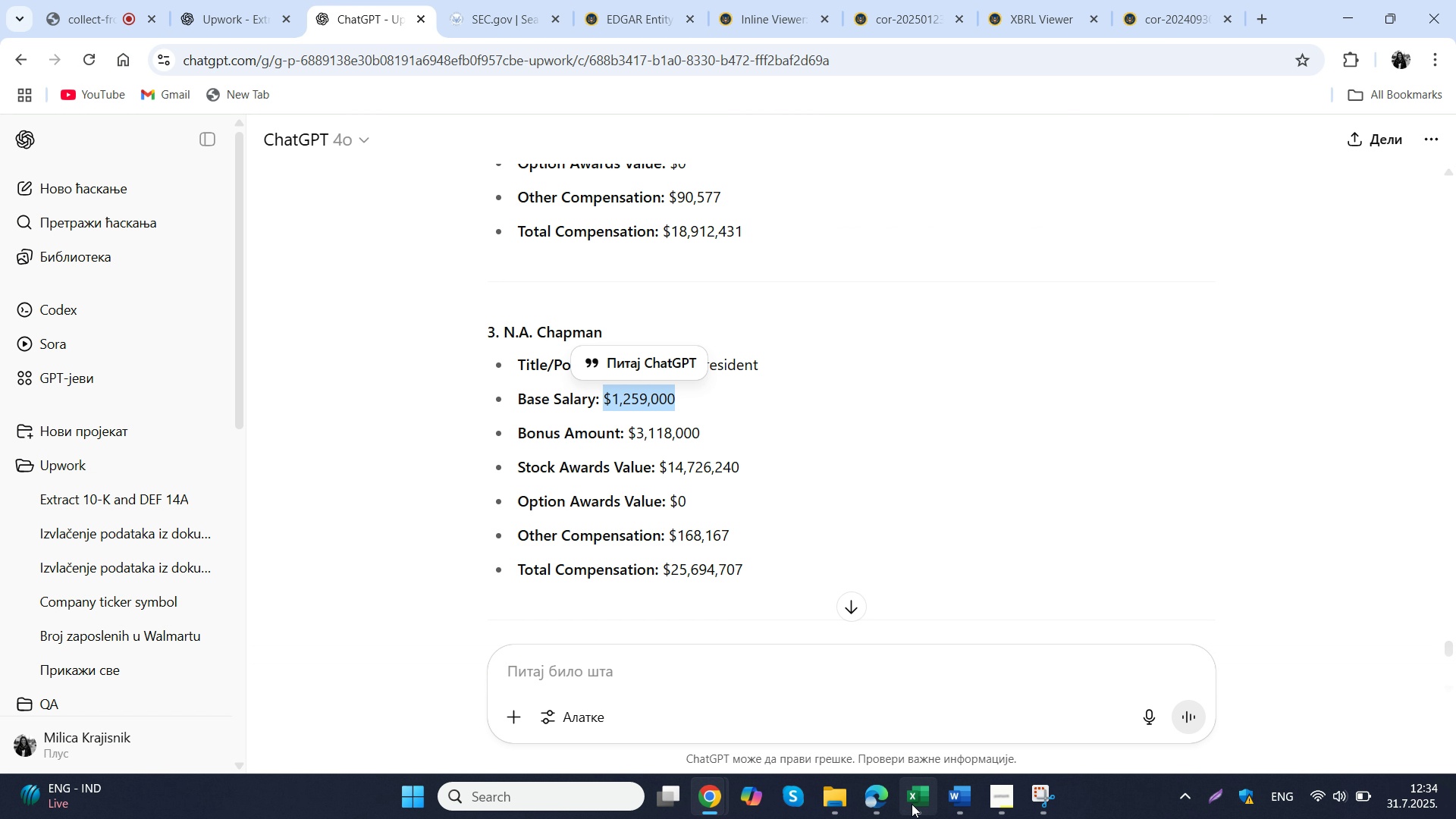 
left_click([915, 805])
 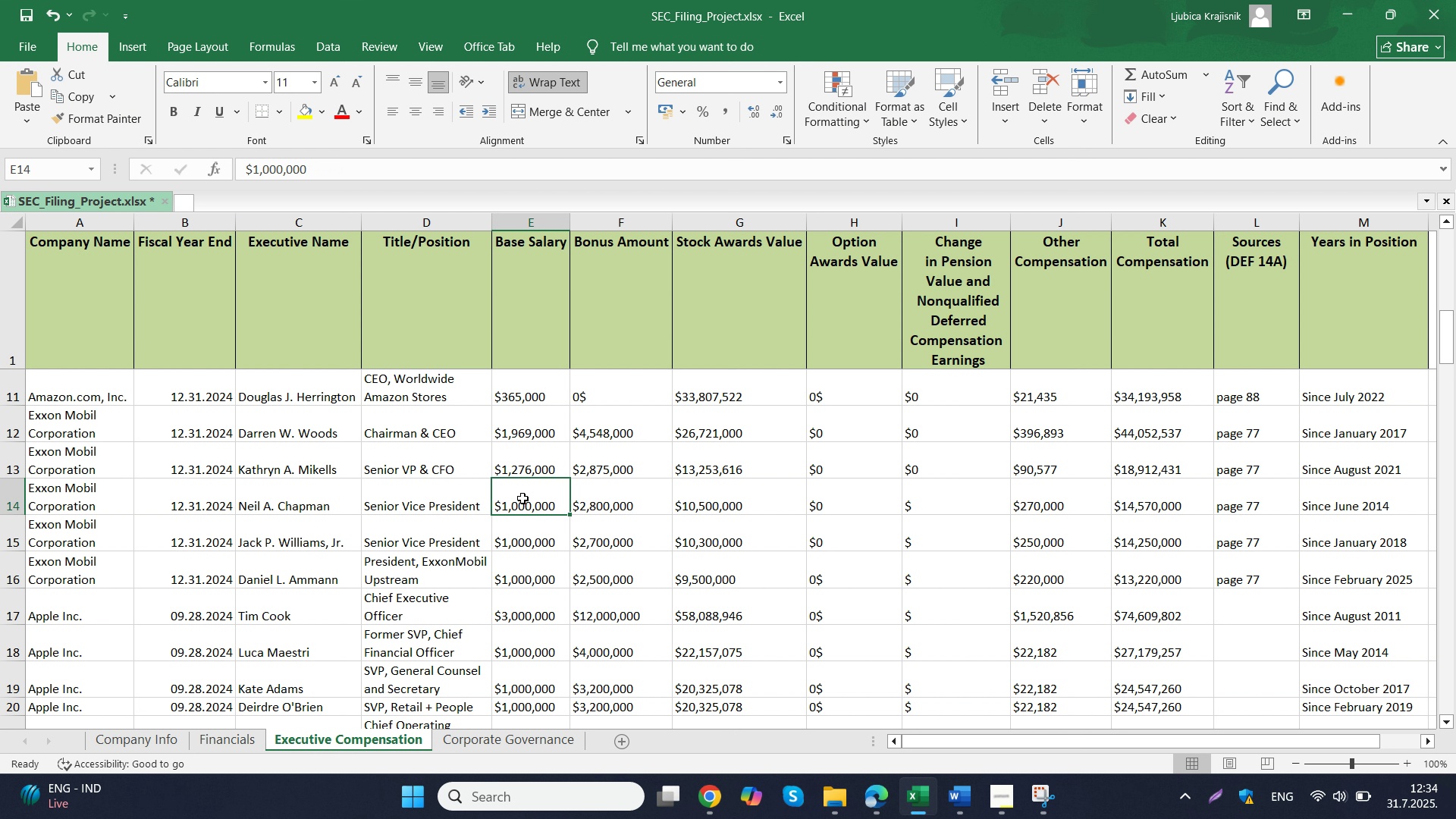 
double_click([522, 498])
 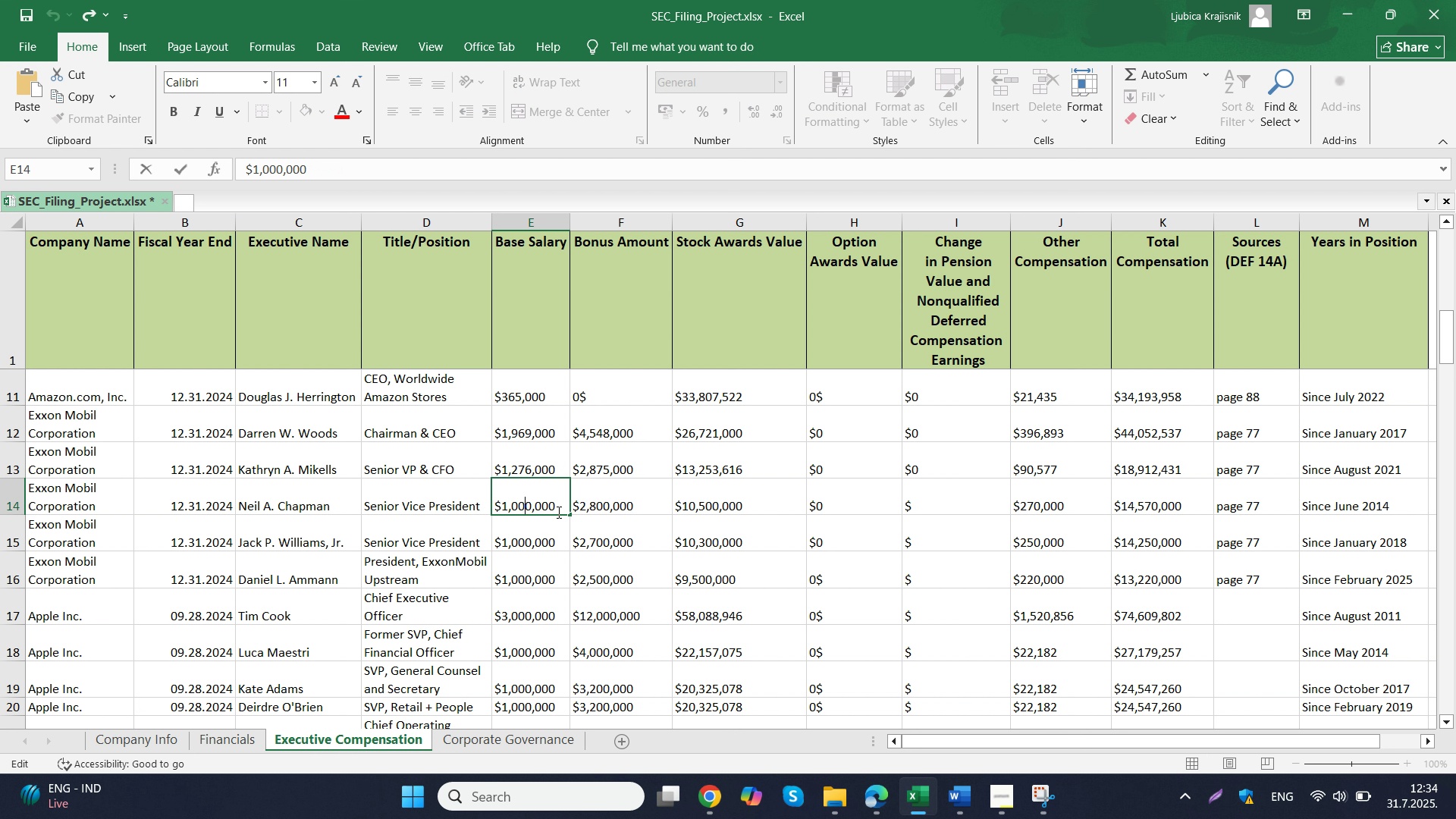 
left_click_drag(start_coordinate=[562, 511], to_coordinate=[491, 510])
 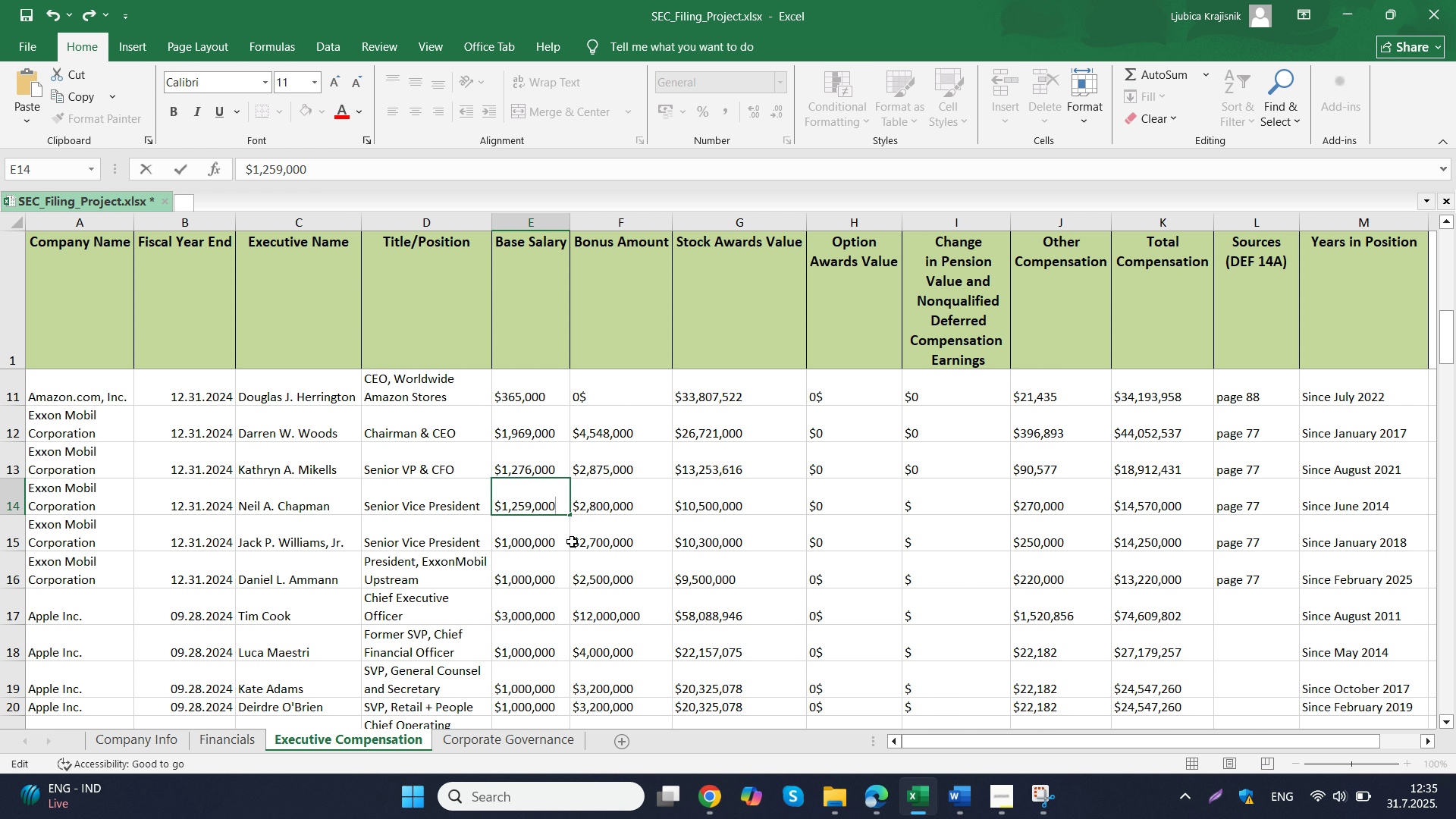 
key(Control+ControlLeft)
 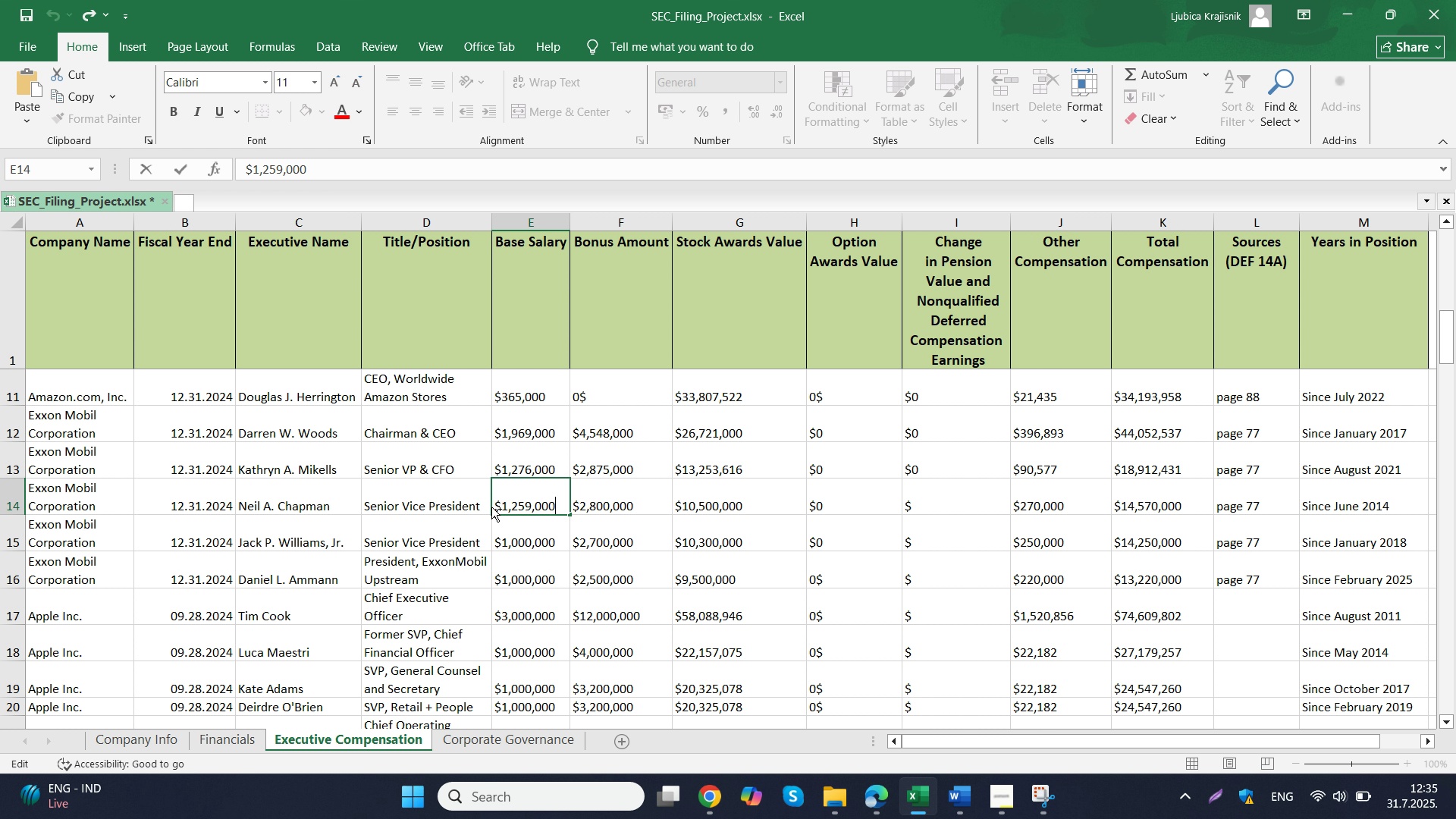 
key(Control+V)
 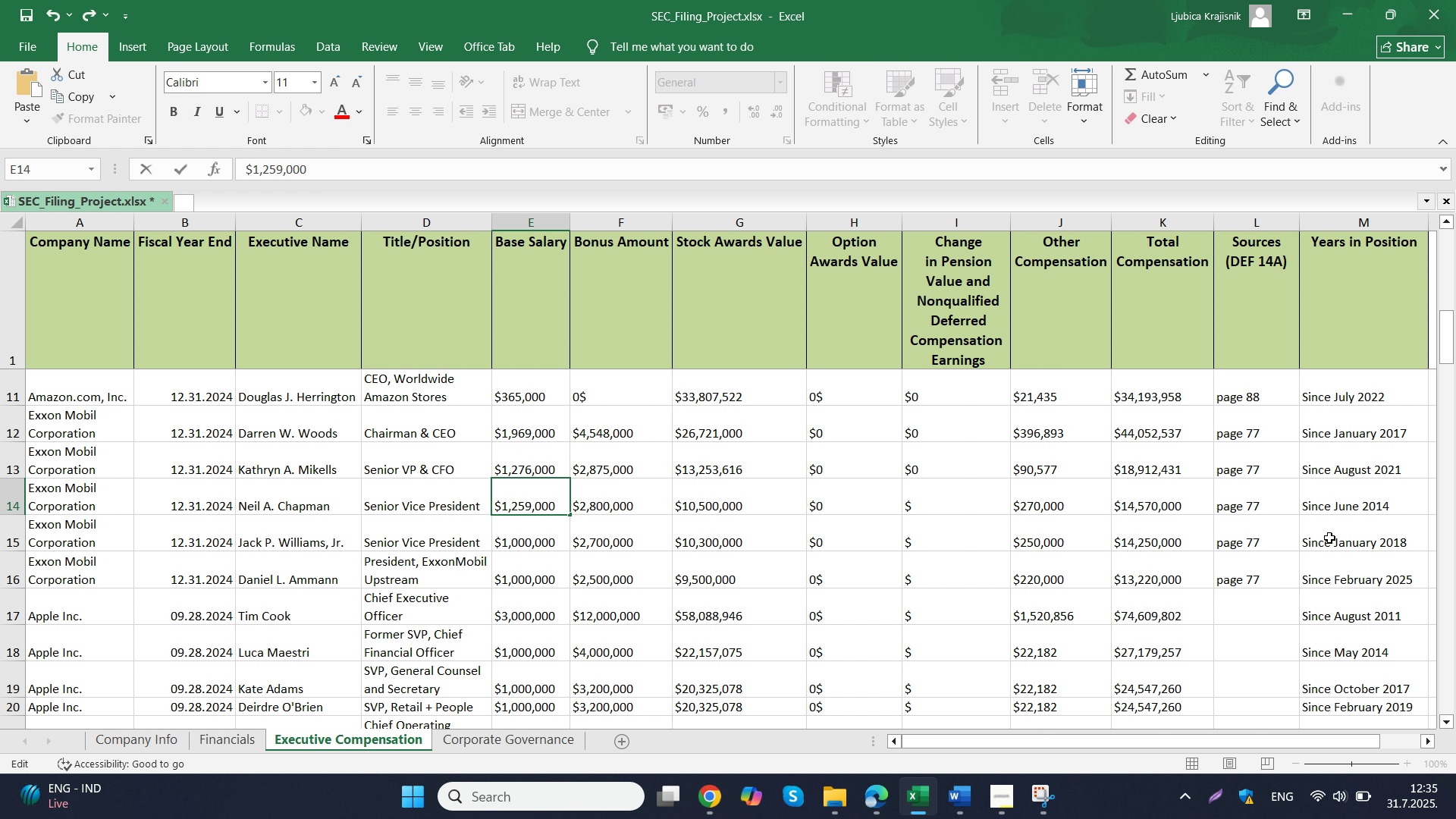 
double_click([1332, 536])
 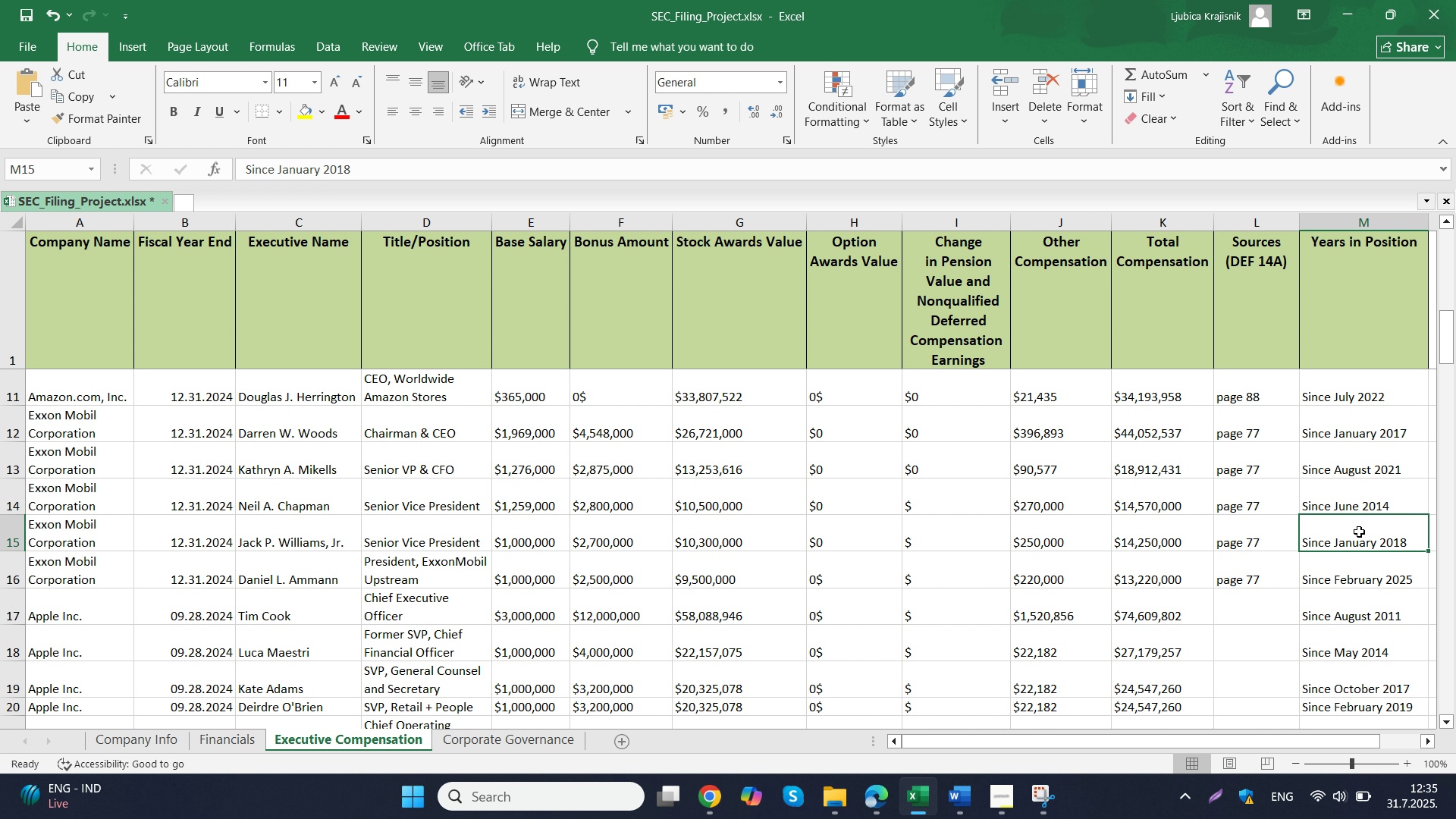 
double_click([1359, 532])
 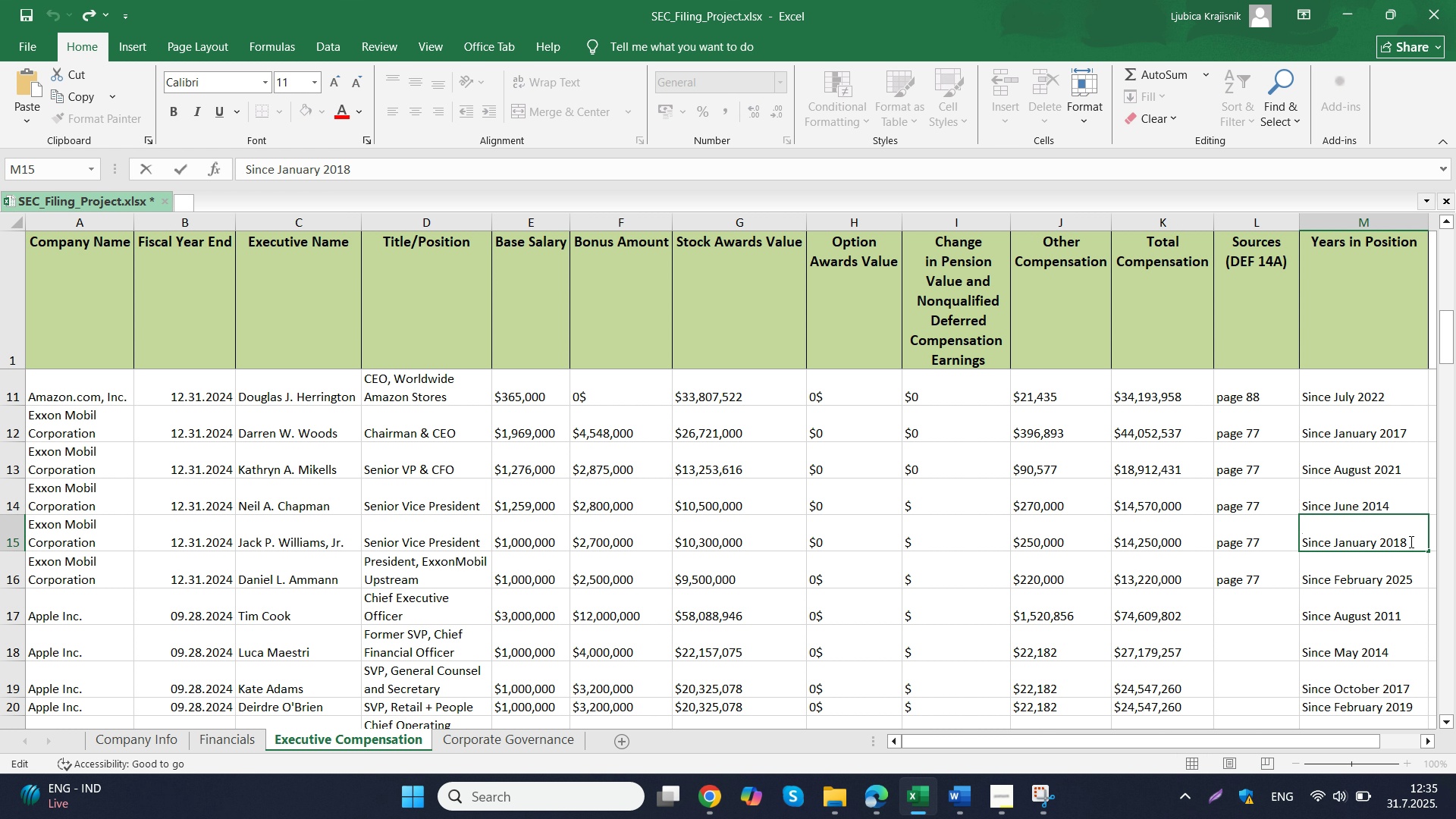 
left_click_drag(start_coordinate=[1409, 541], to_coordinate=[1301, 550])
 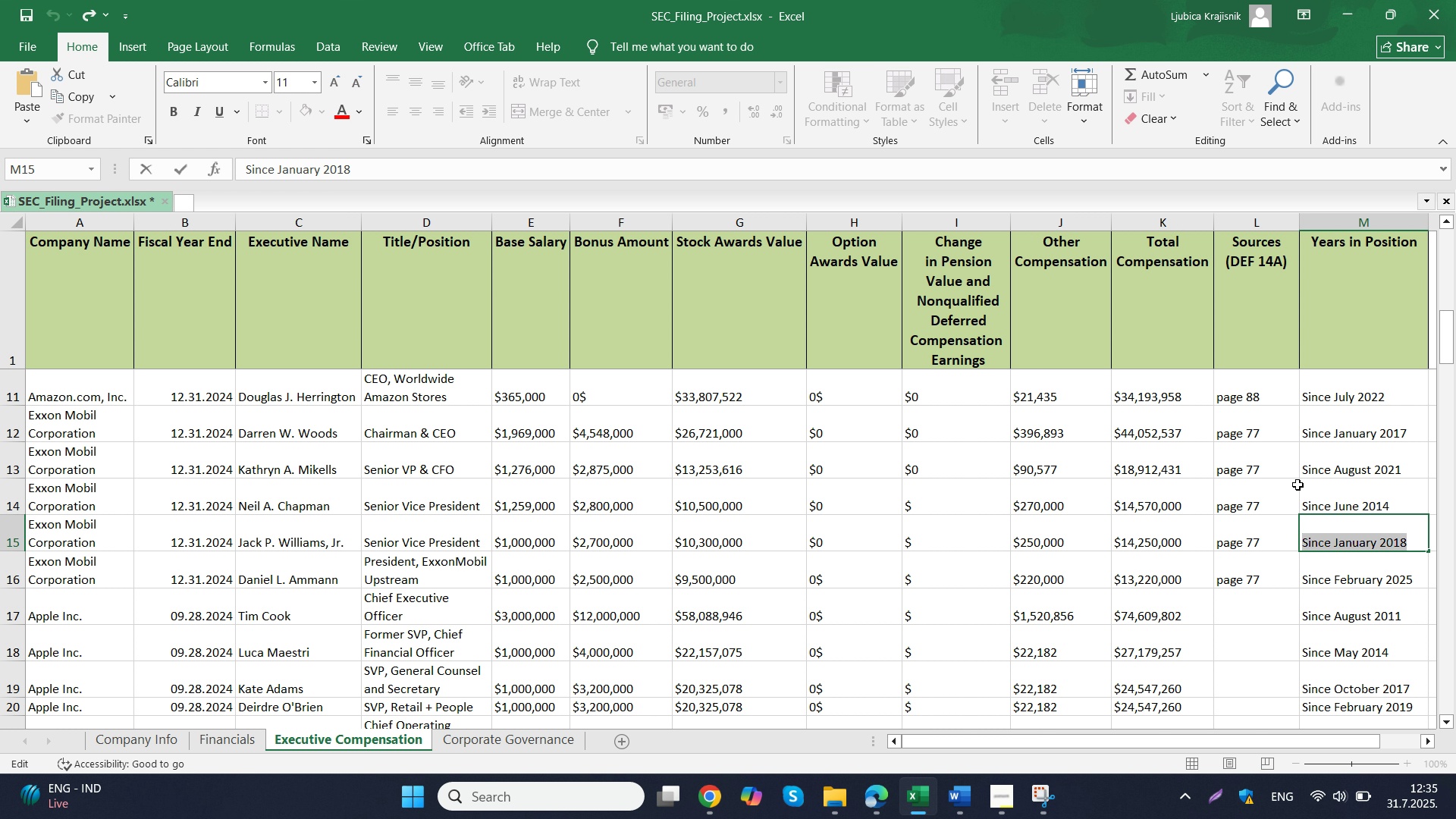 
key(Control+C)
 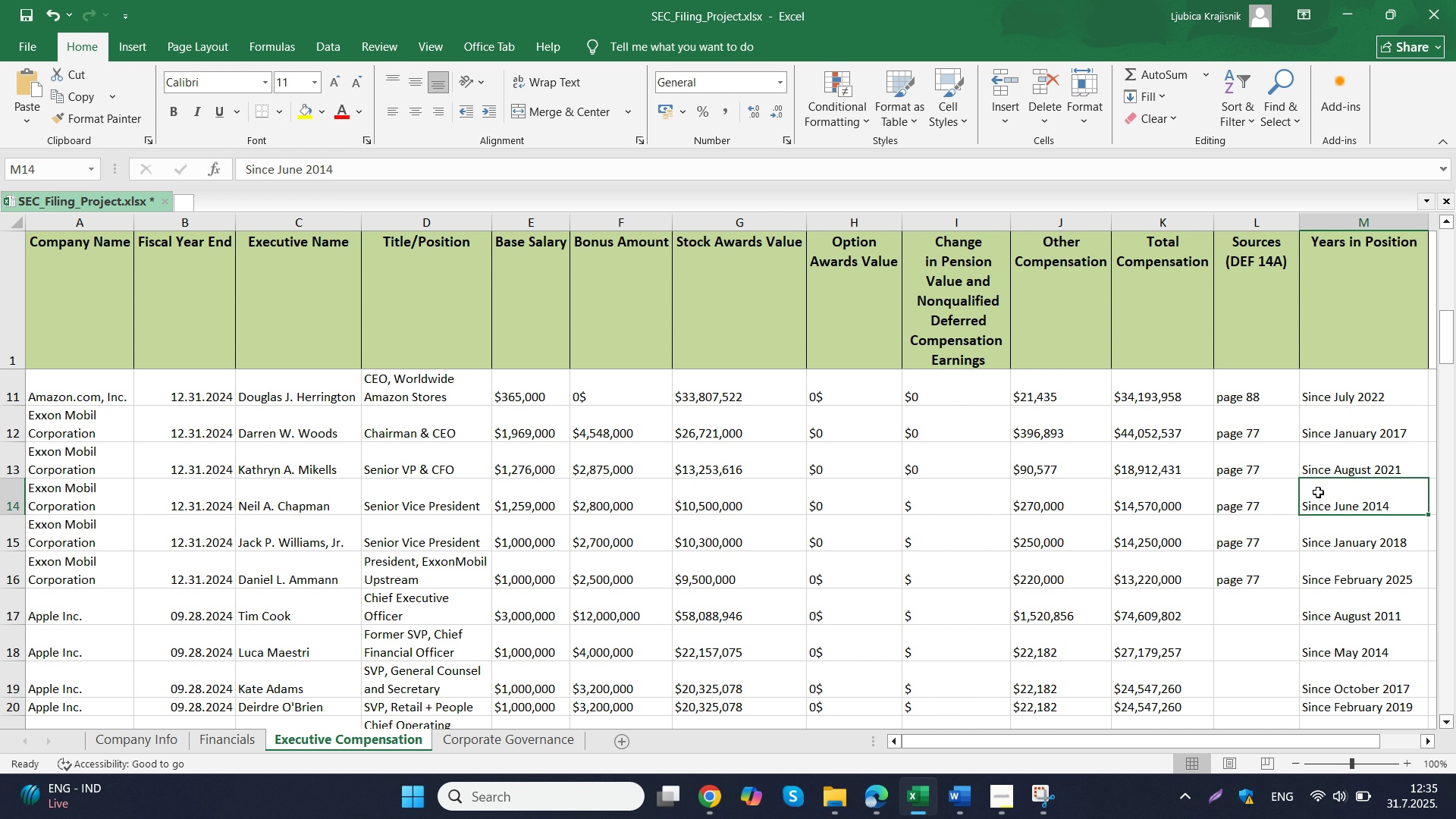 
double_click([1318, 492])
 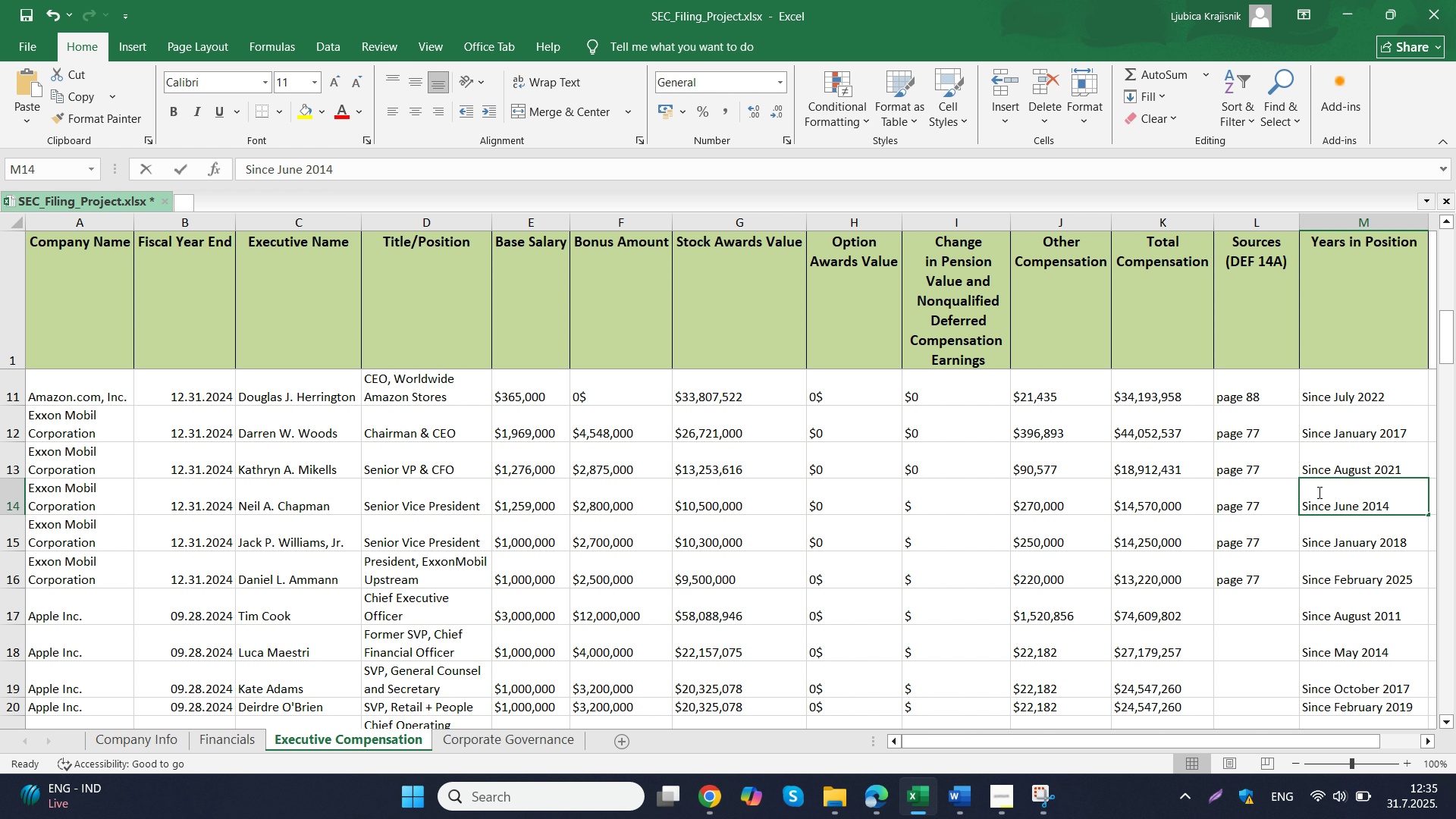 
triple_click([1318, 492])
 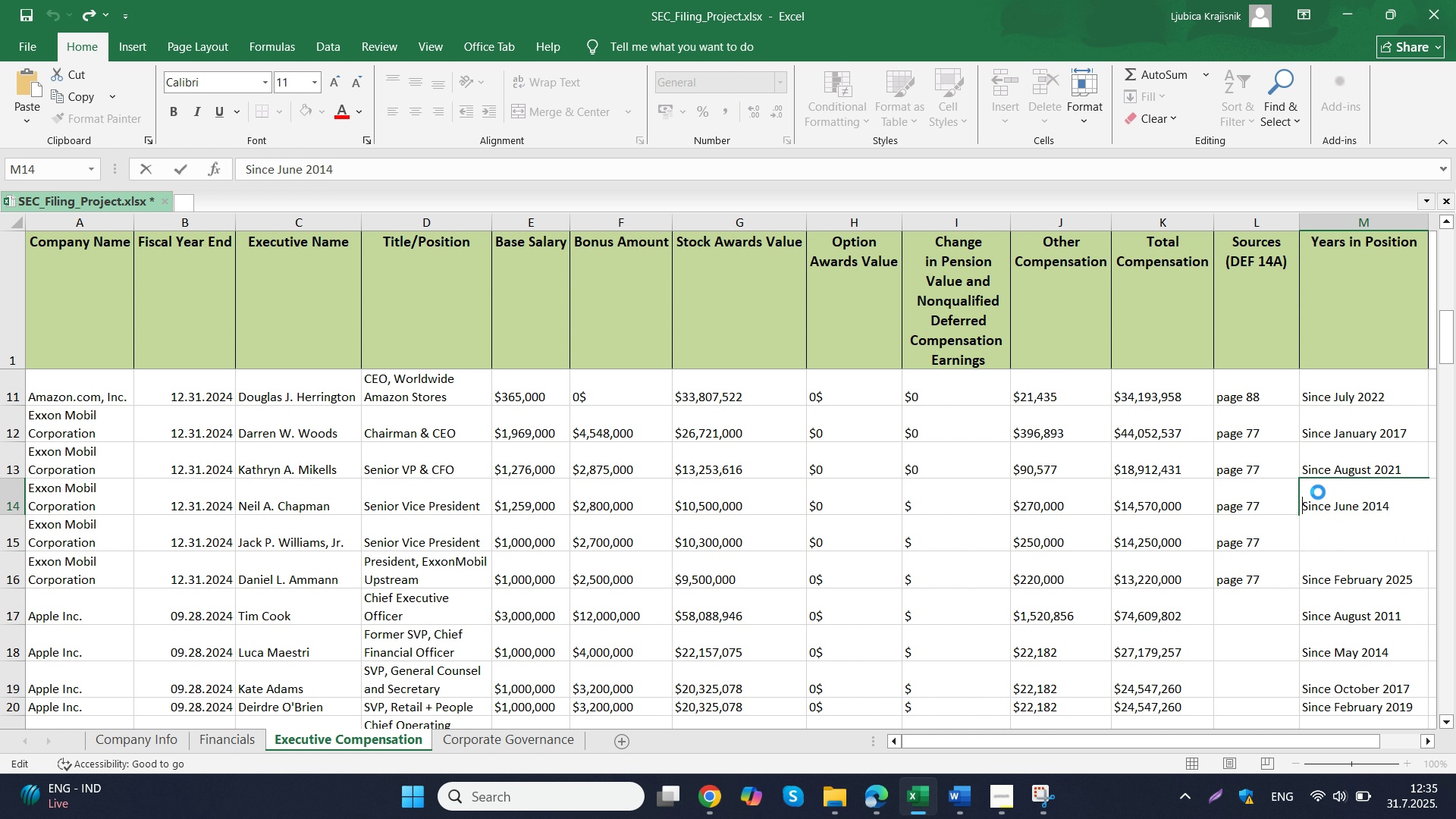 
triple_click([1318, 492])
 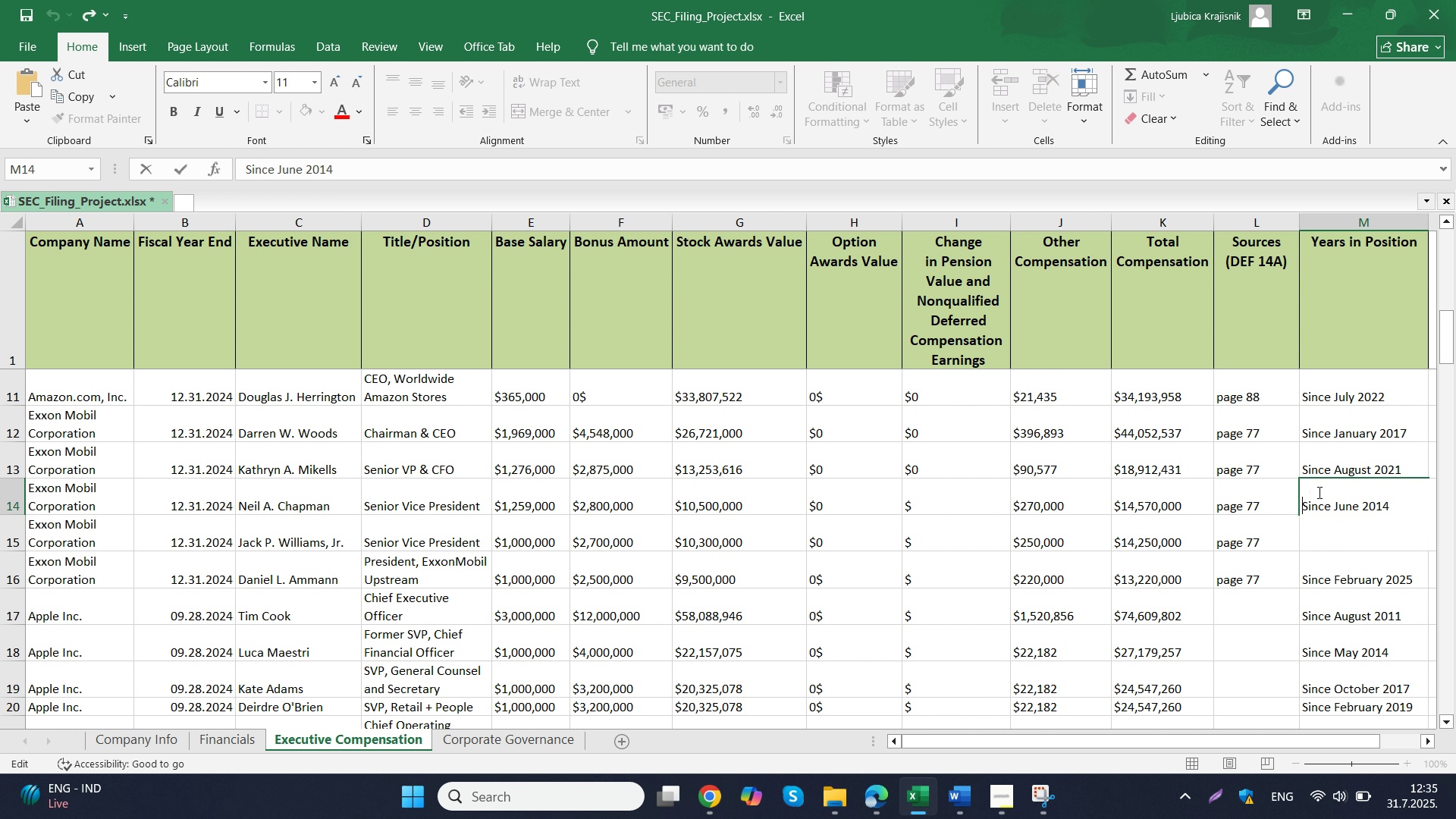 
key(Control+ControlLeft)
 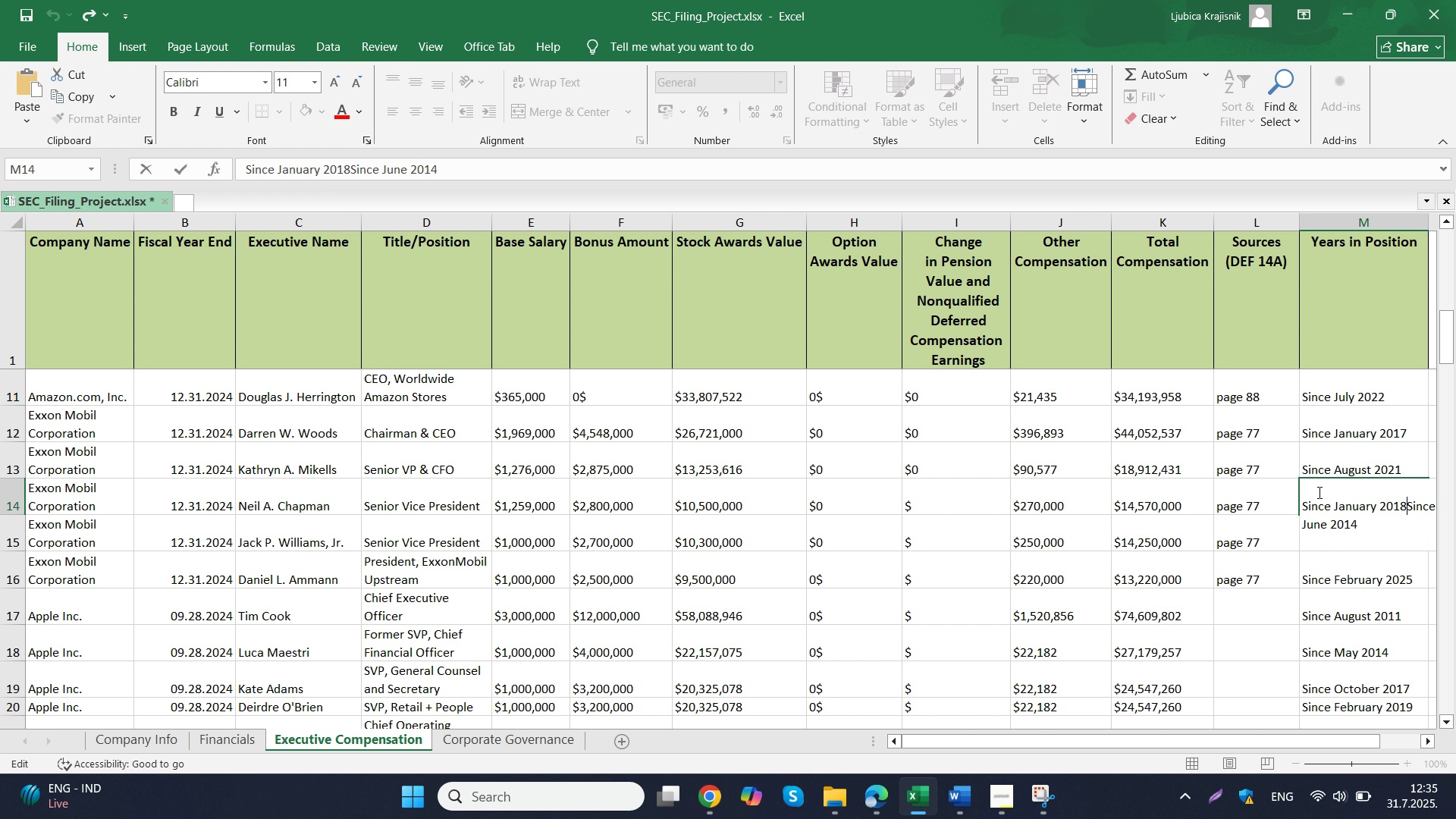 
key(Control+V)
 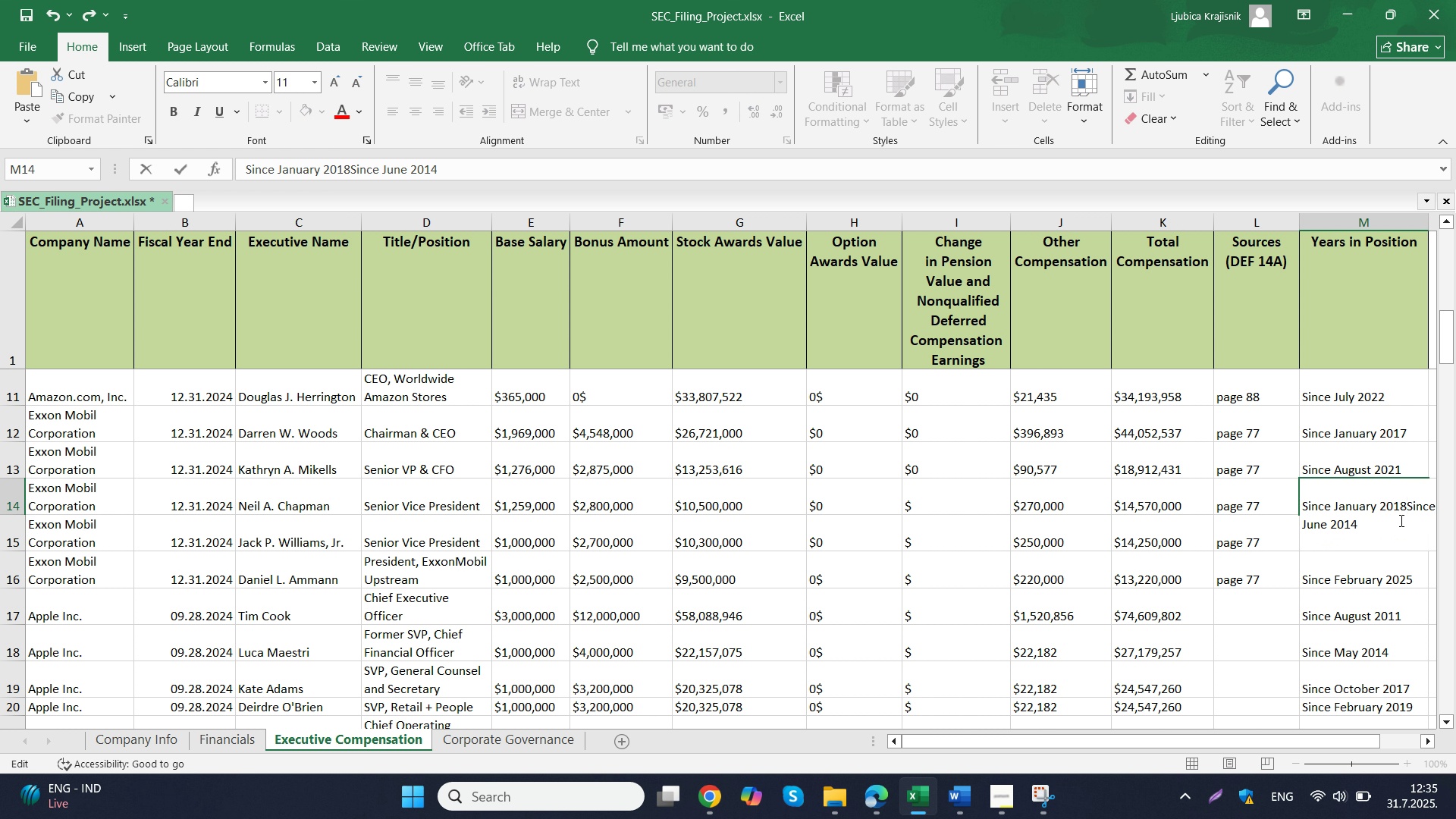 
left_click_drag(start_coordinate=[1408, 521], to_coordinate=[1410, 510])
 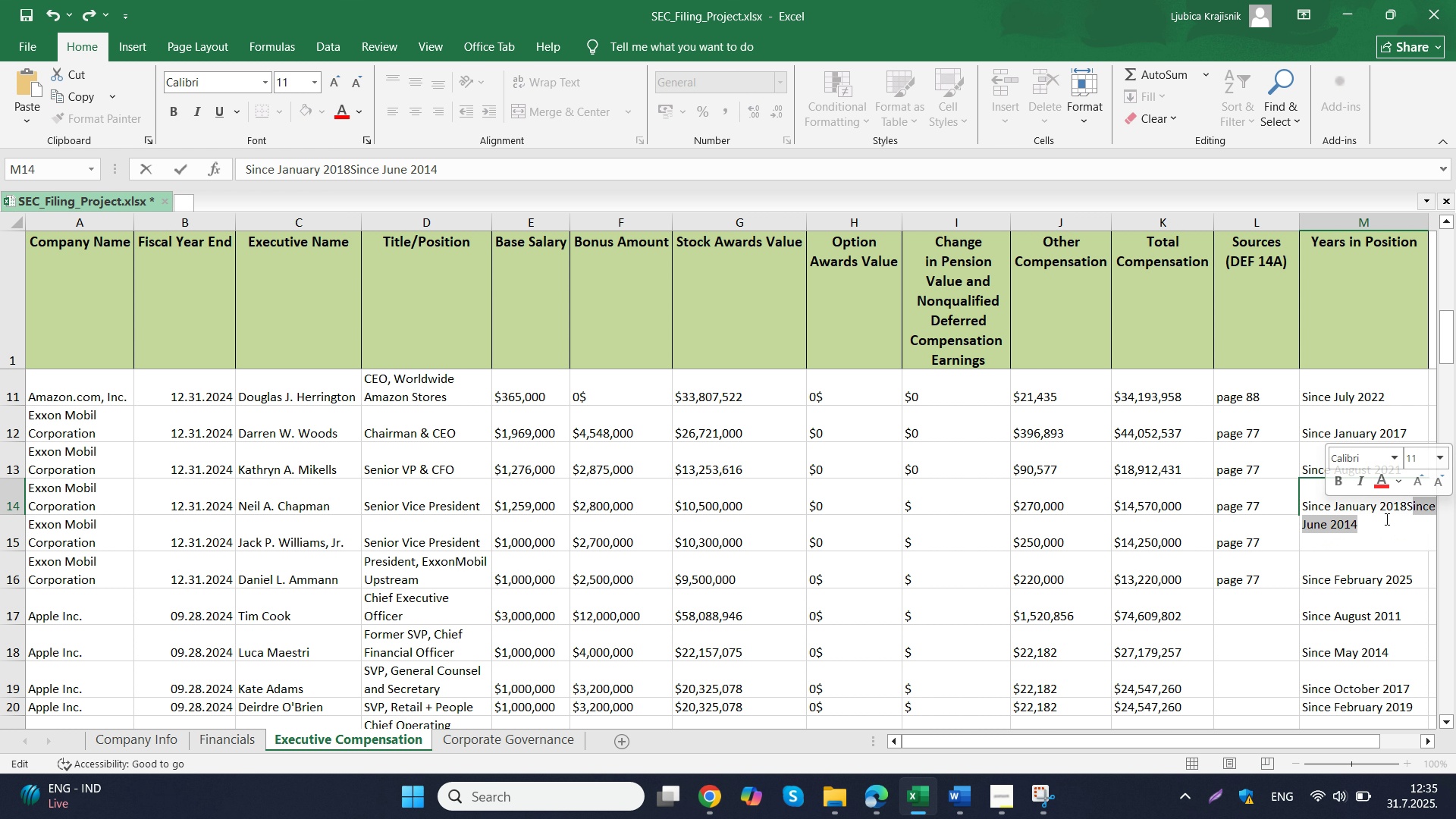 
left_click([1385, 519])
 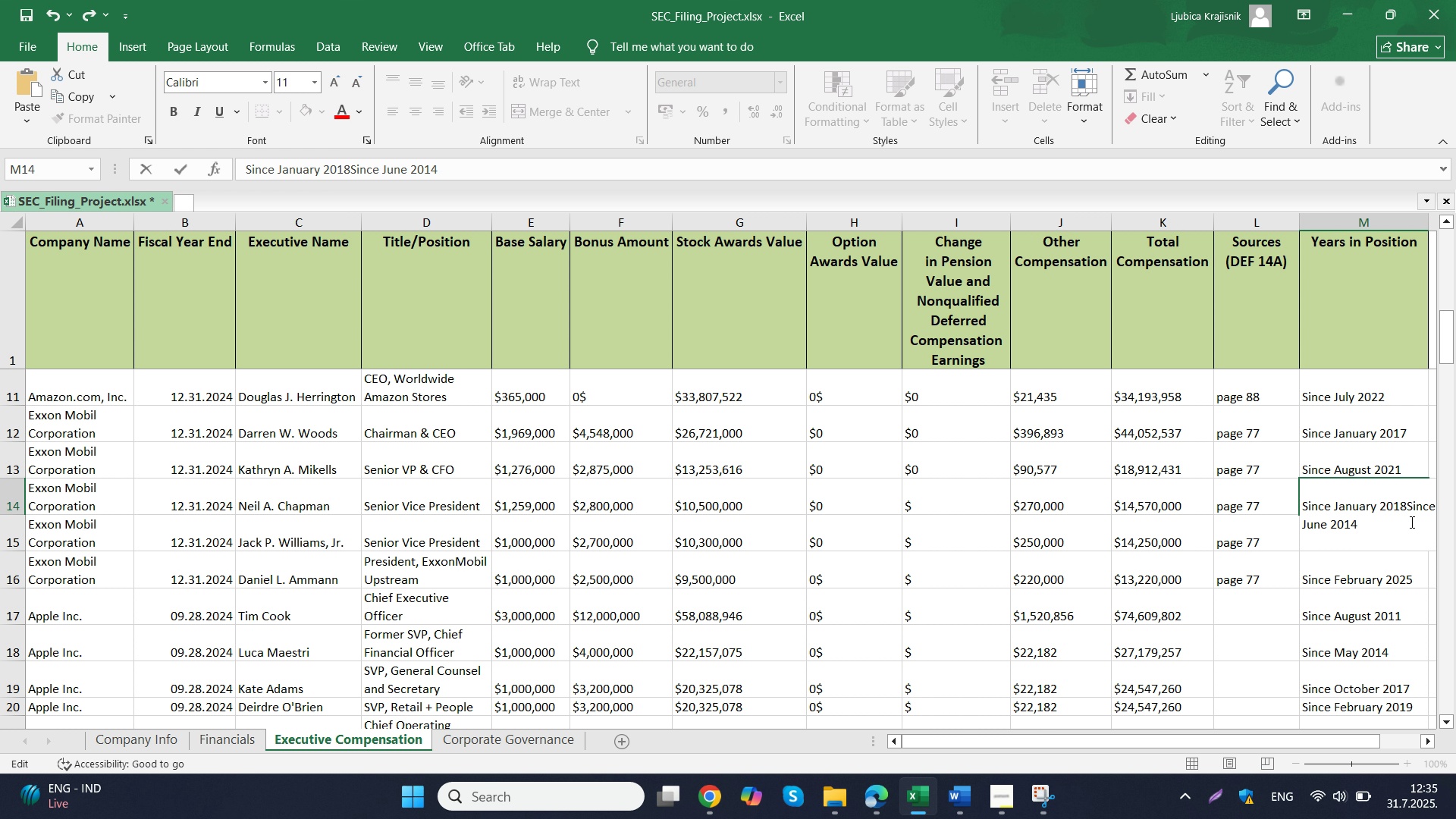 
left_click_drag(start_coordinate=[1410, 522], to_coordinate=[1405, 510])
 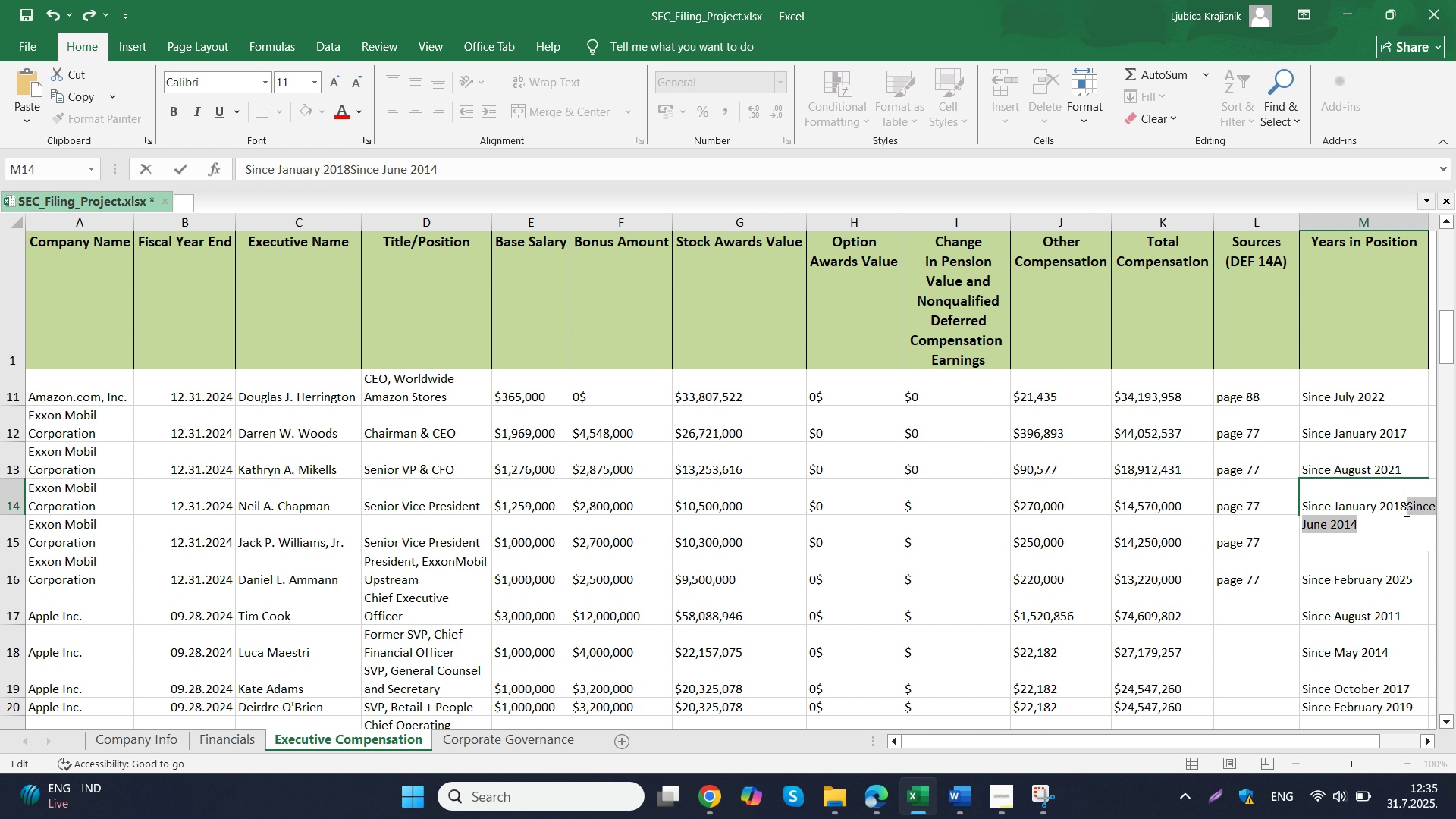 
key(Control+X)
 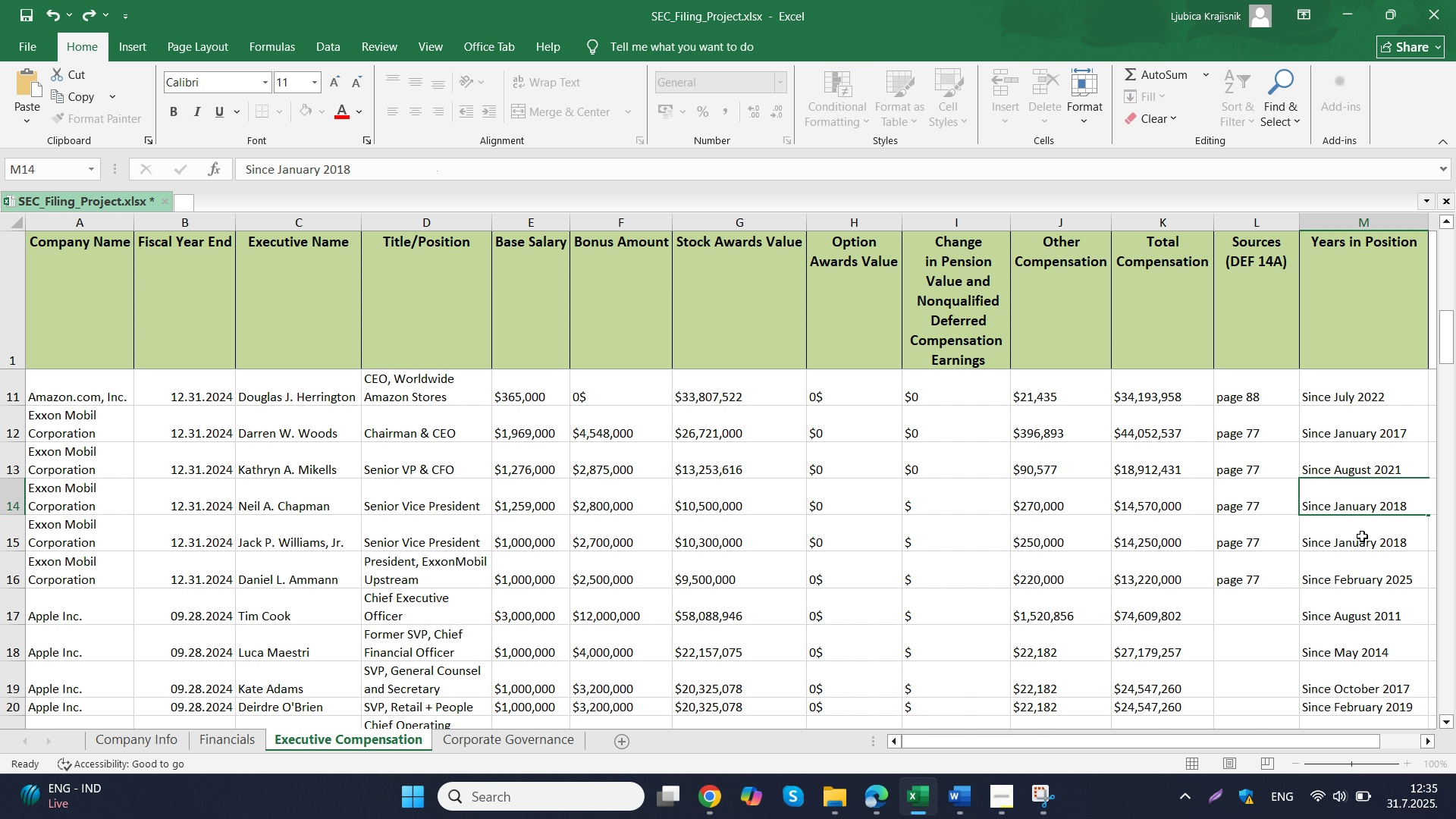 
double_click([1362, 536])
 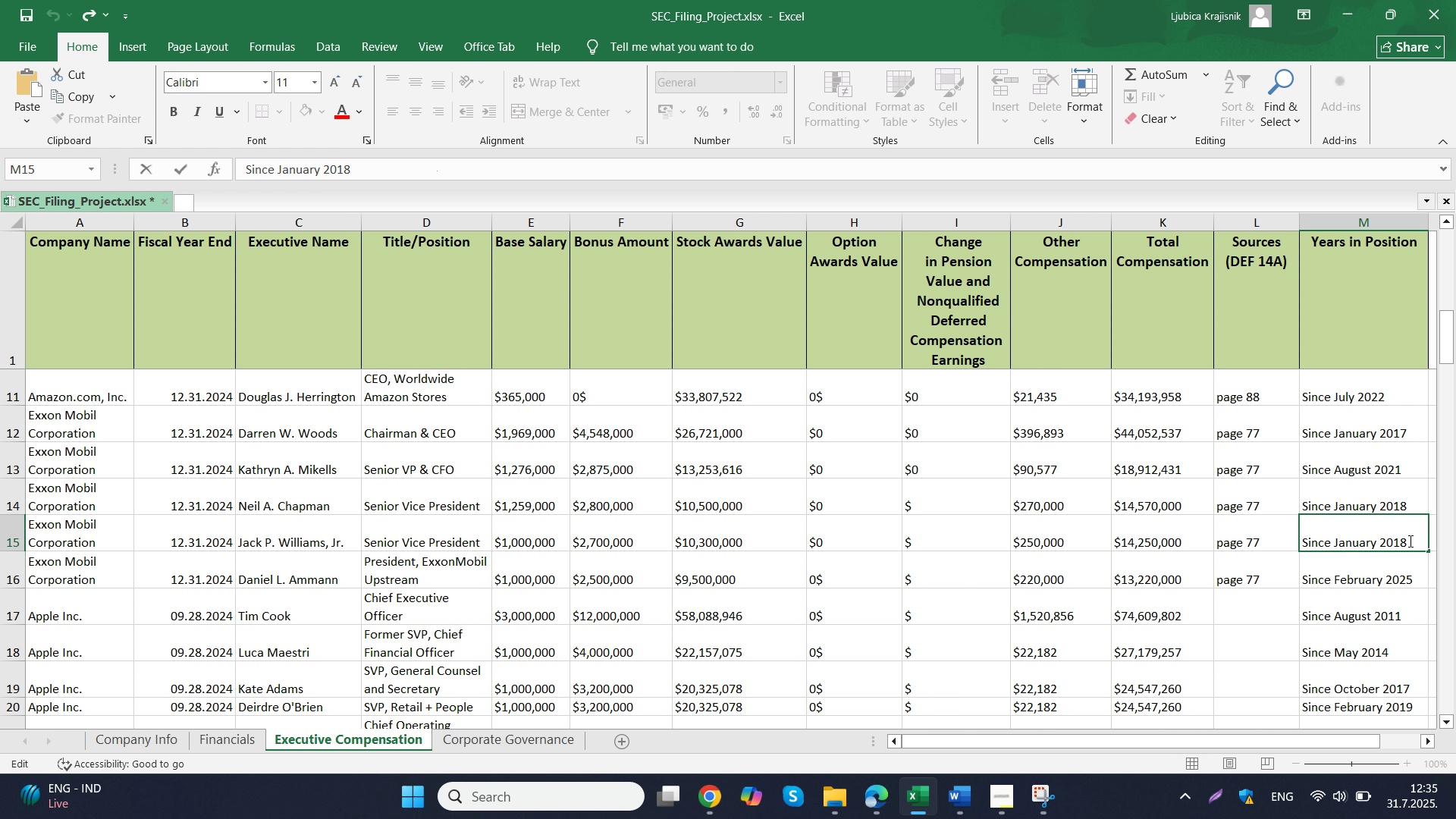 
left_click_drag(start_coordinate=[1407, 538], to_coordinate=[1305, 545])
 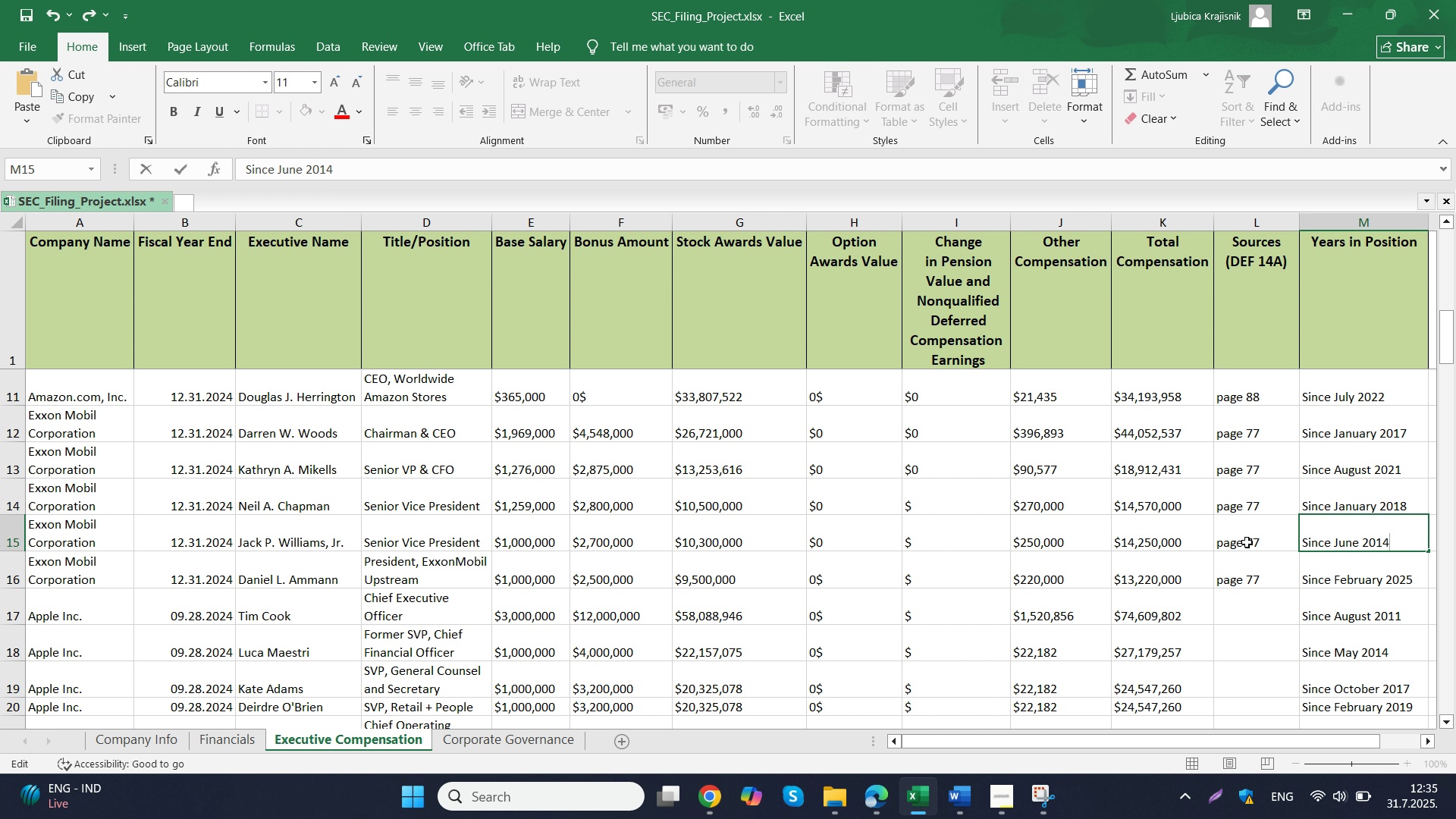 
key(Control+ControlLeft)
 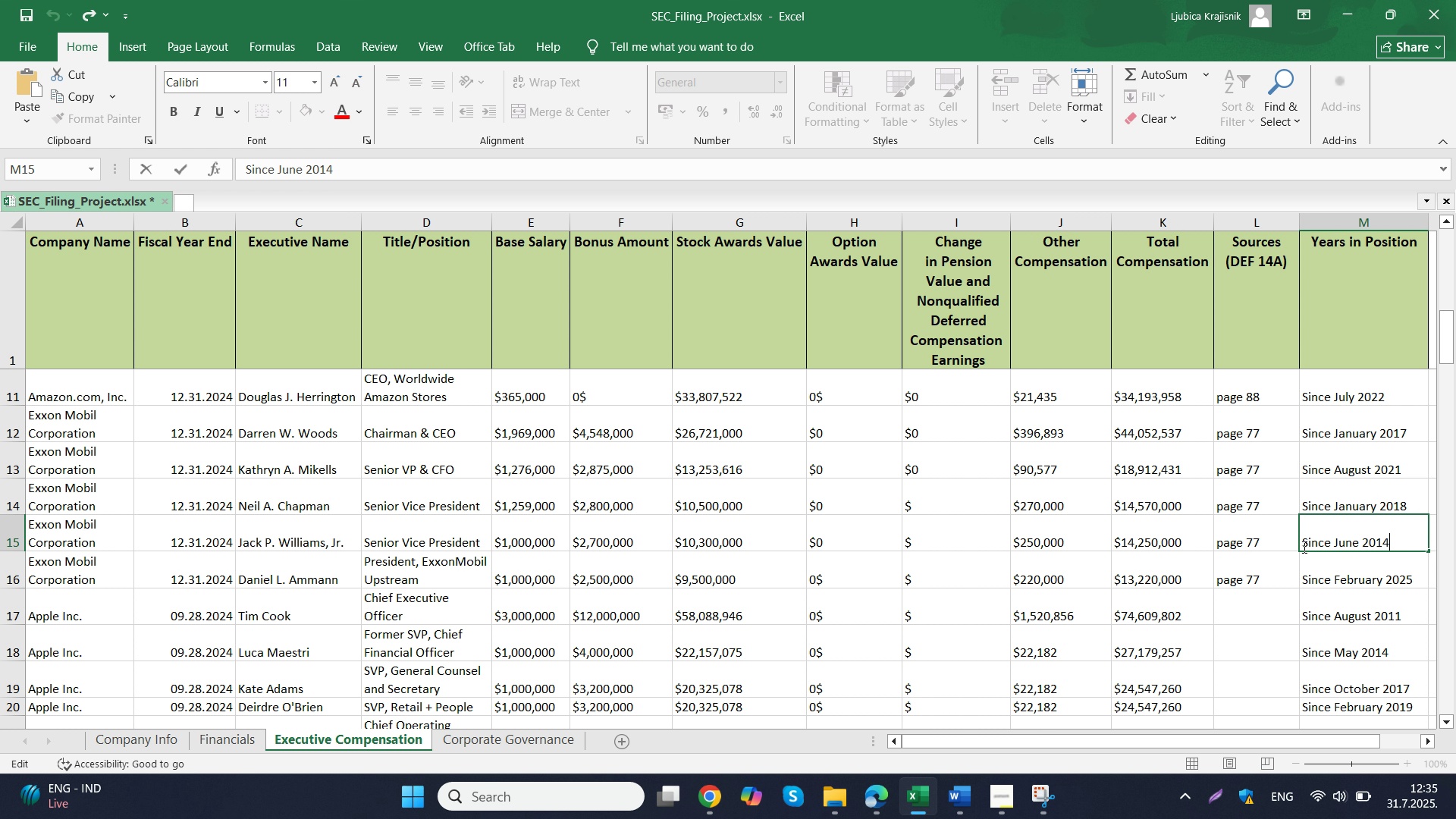 
key(Control+V)
 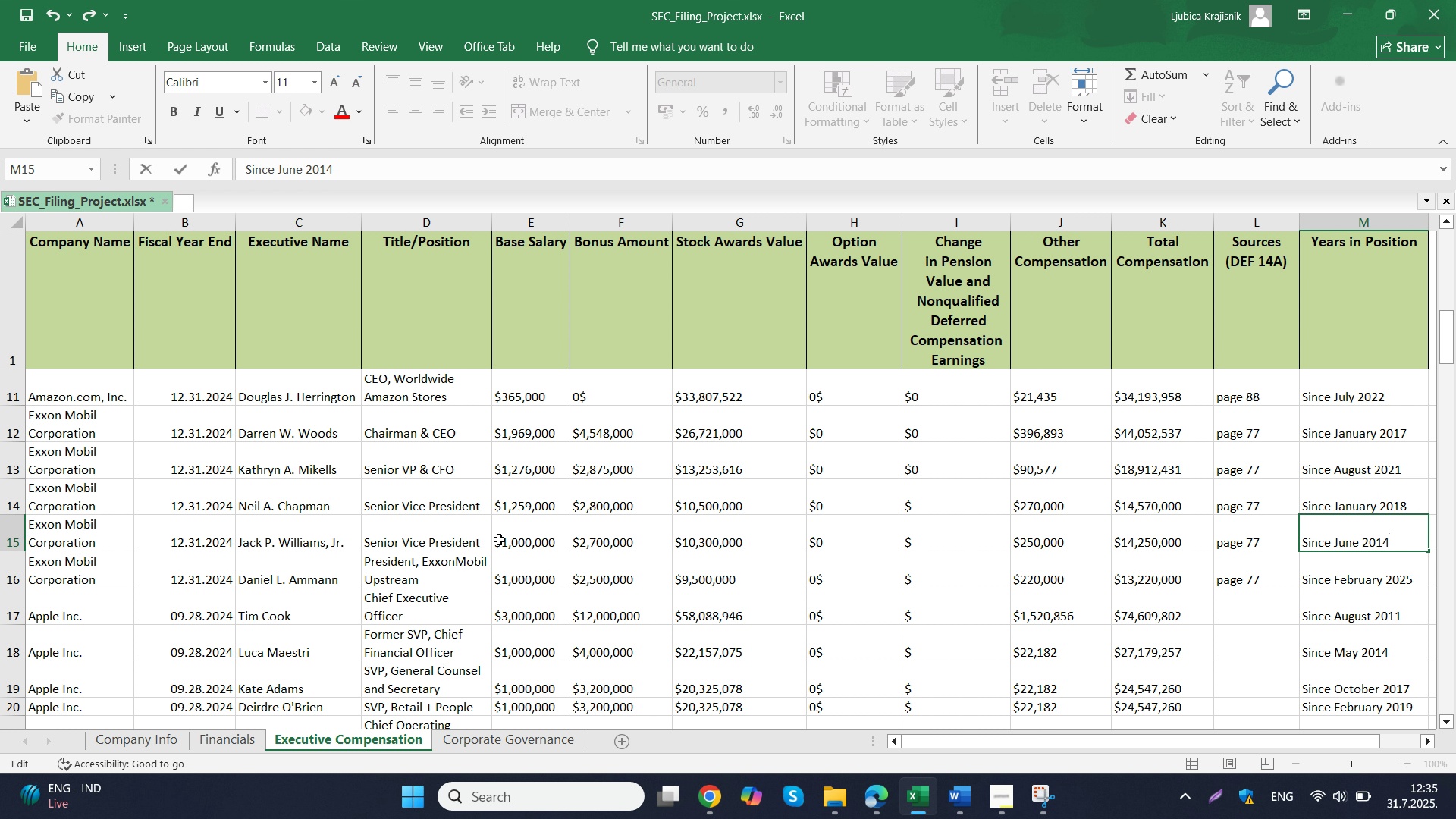 
left_click([601, 516])
 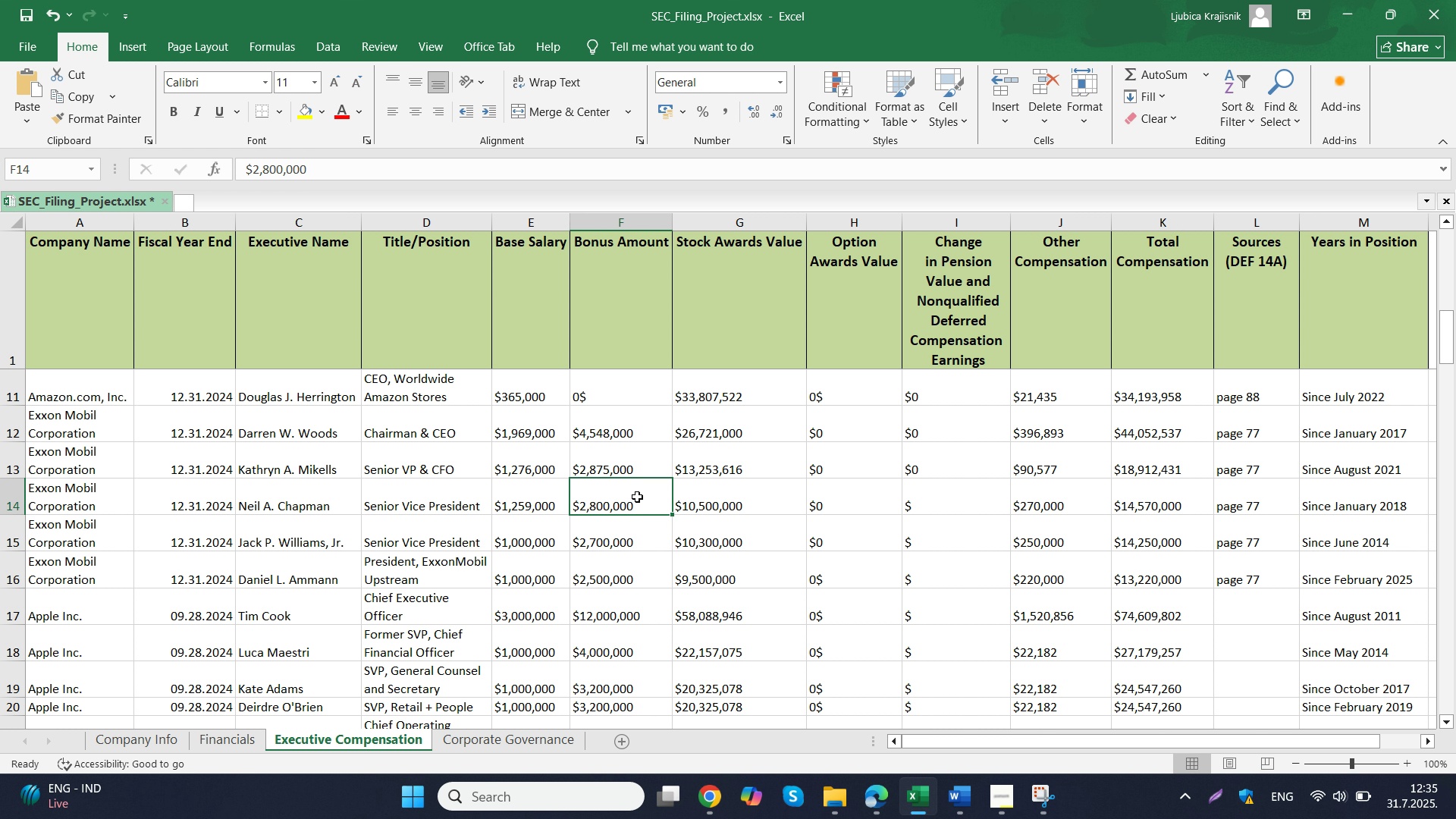 
left_click([637, 497])
 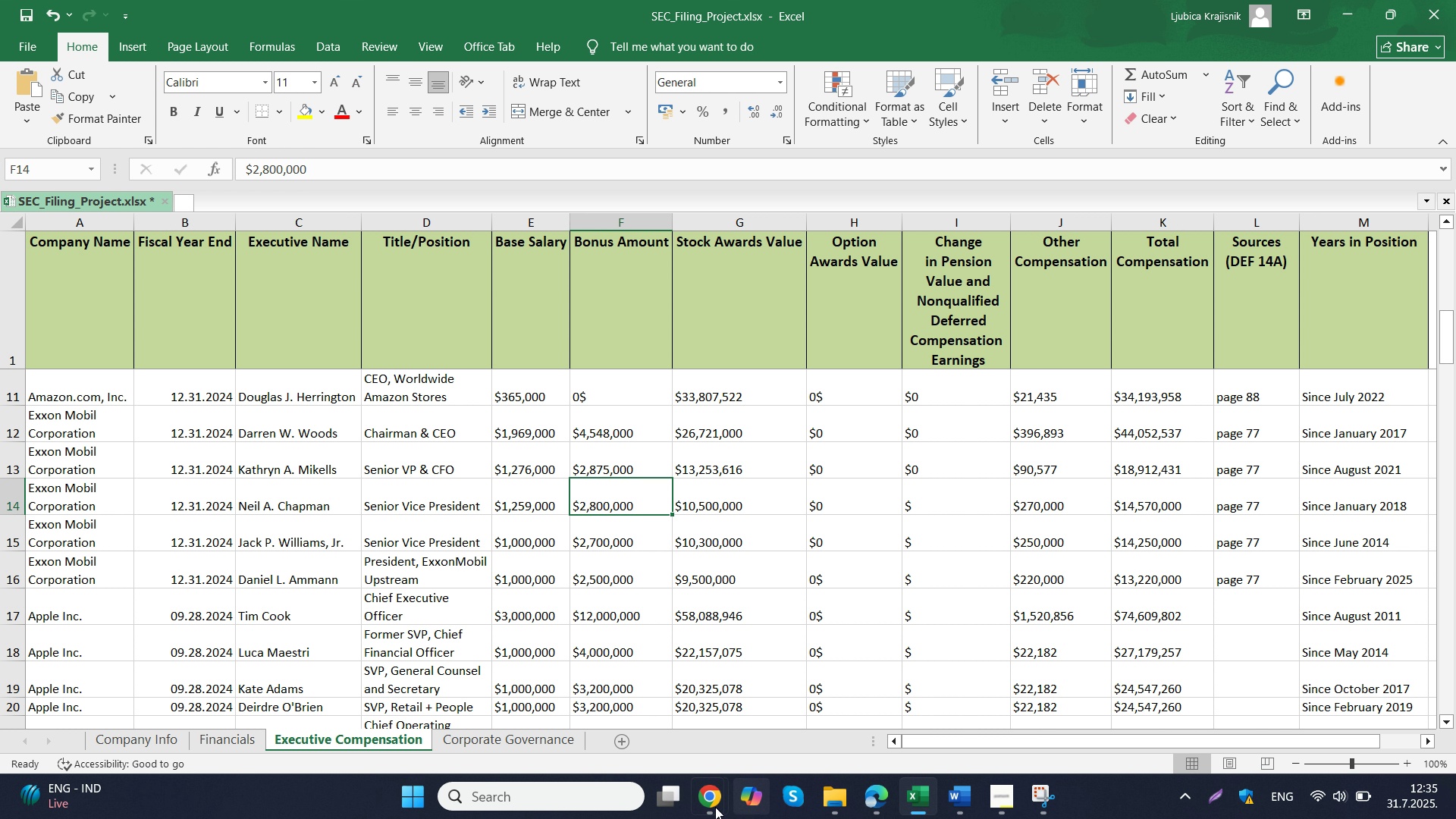 
left_click([708, 807])
 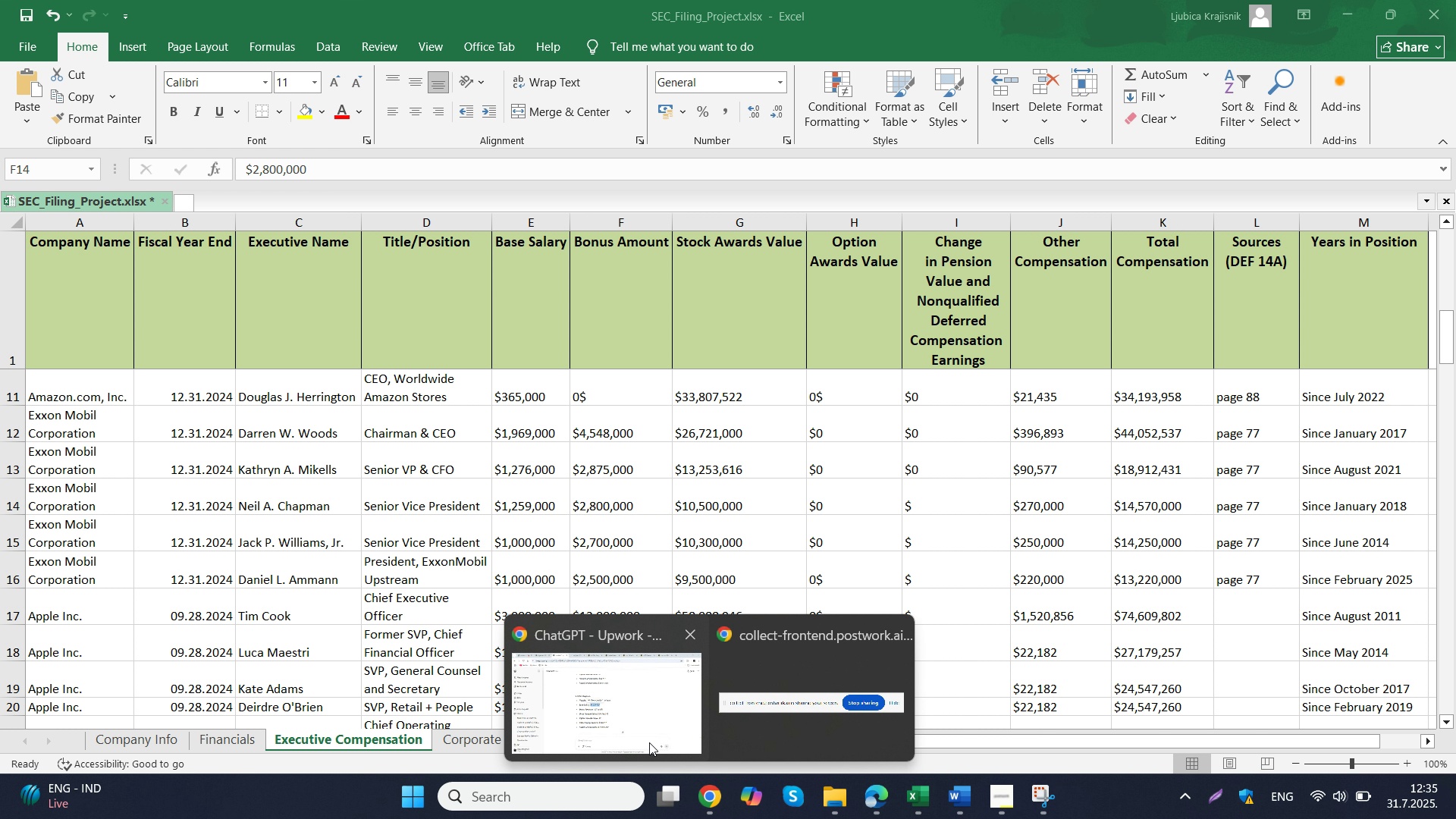 
left_click([649, 742])
 